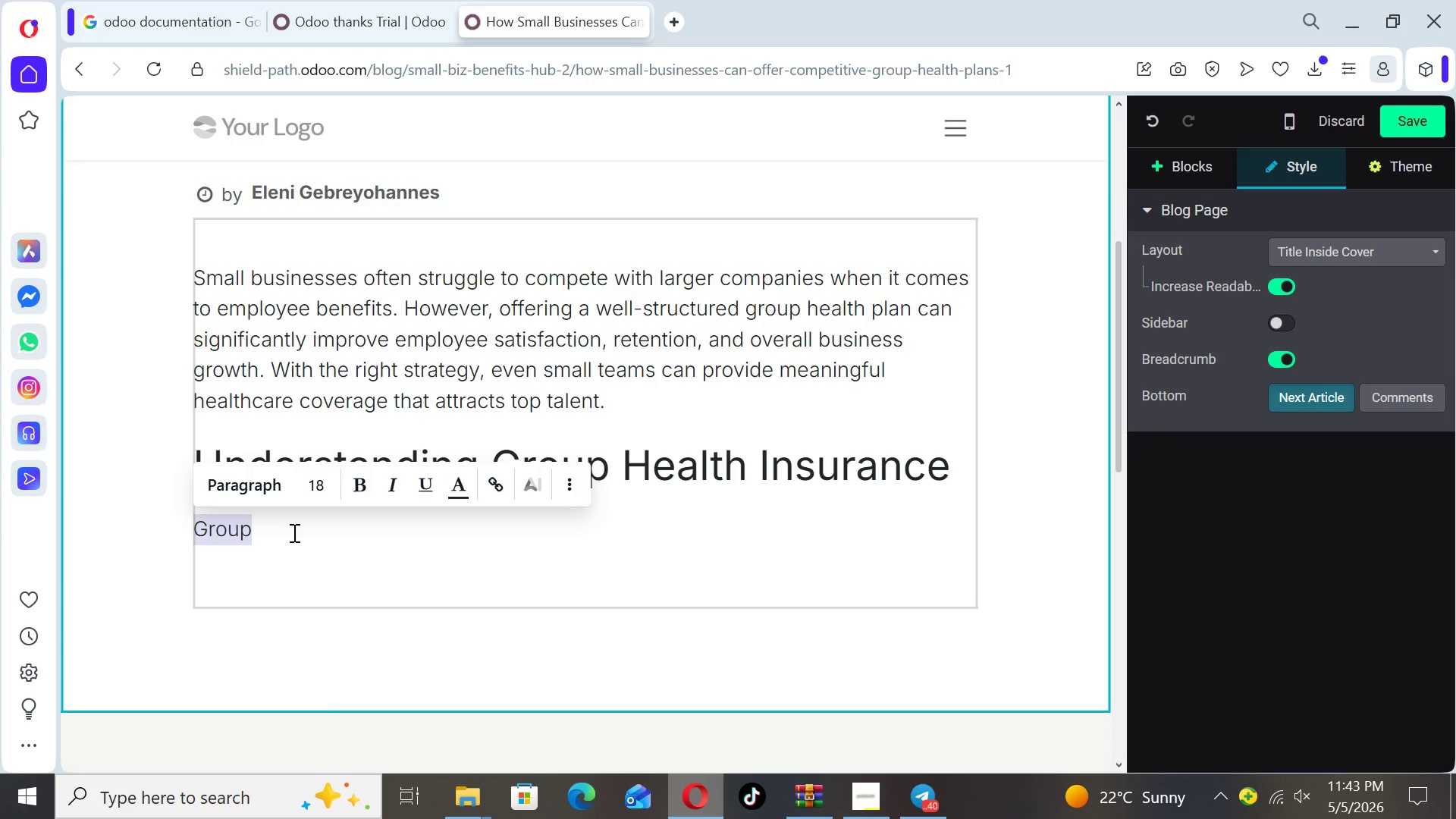 
left_click([278, 532])
 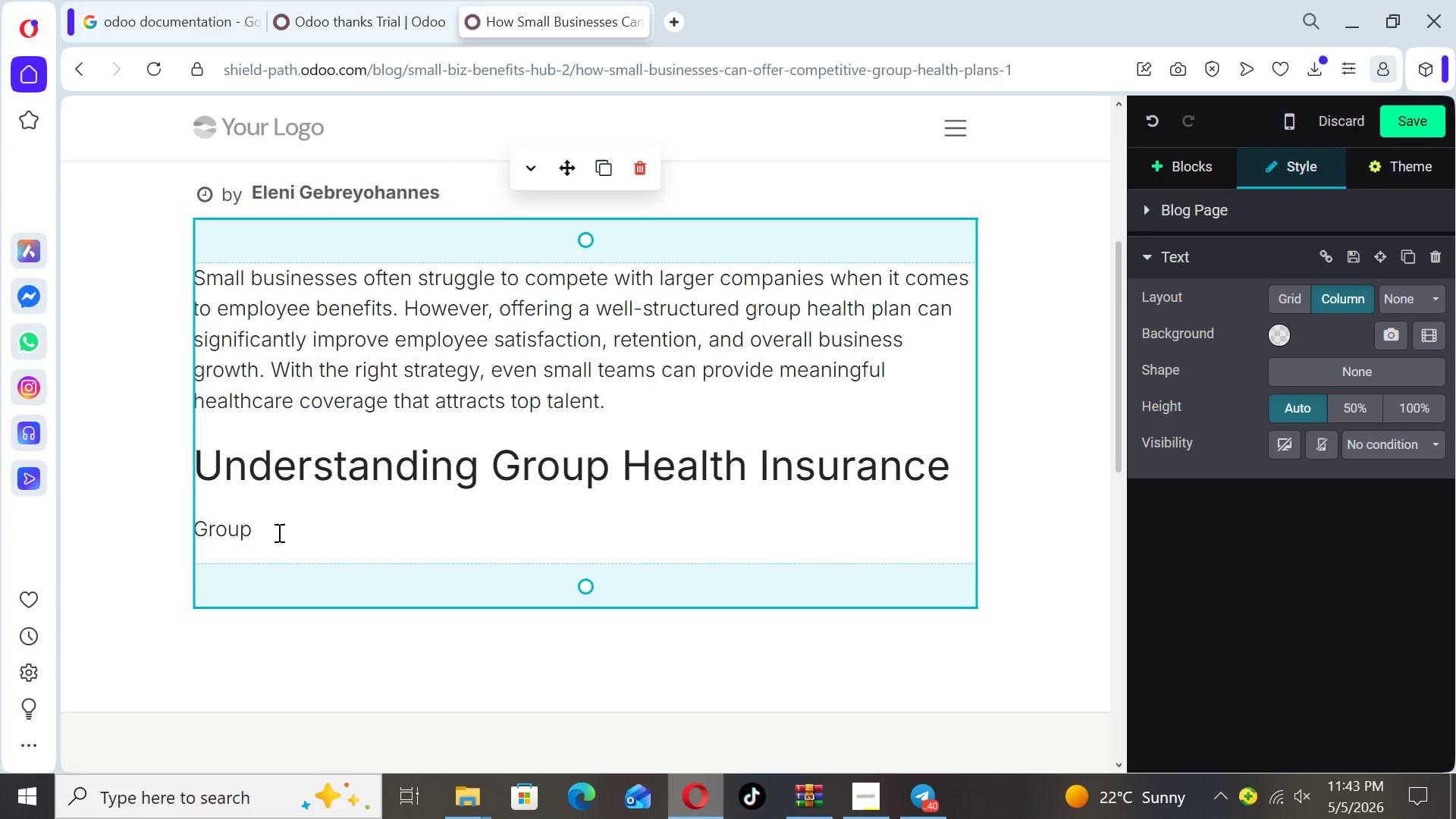 
type( health insurance allows)
 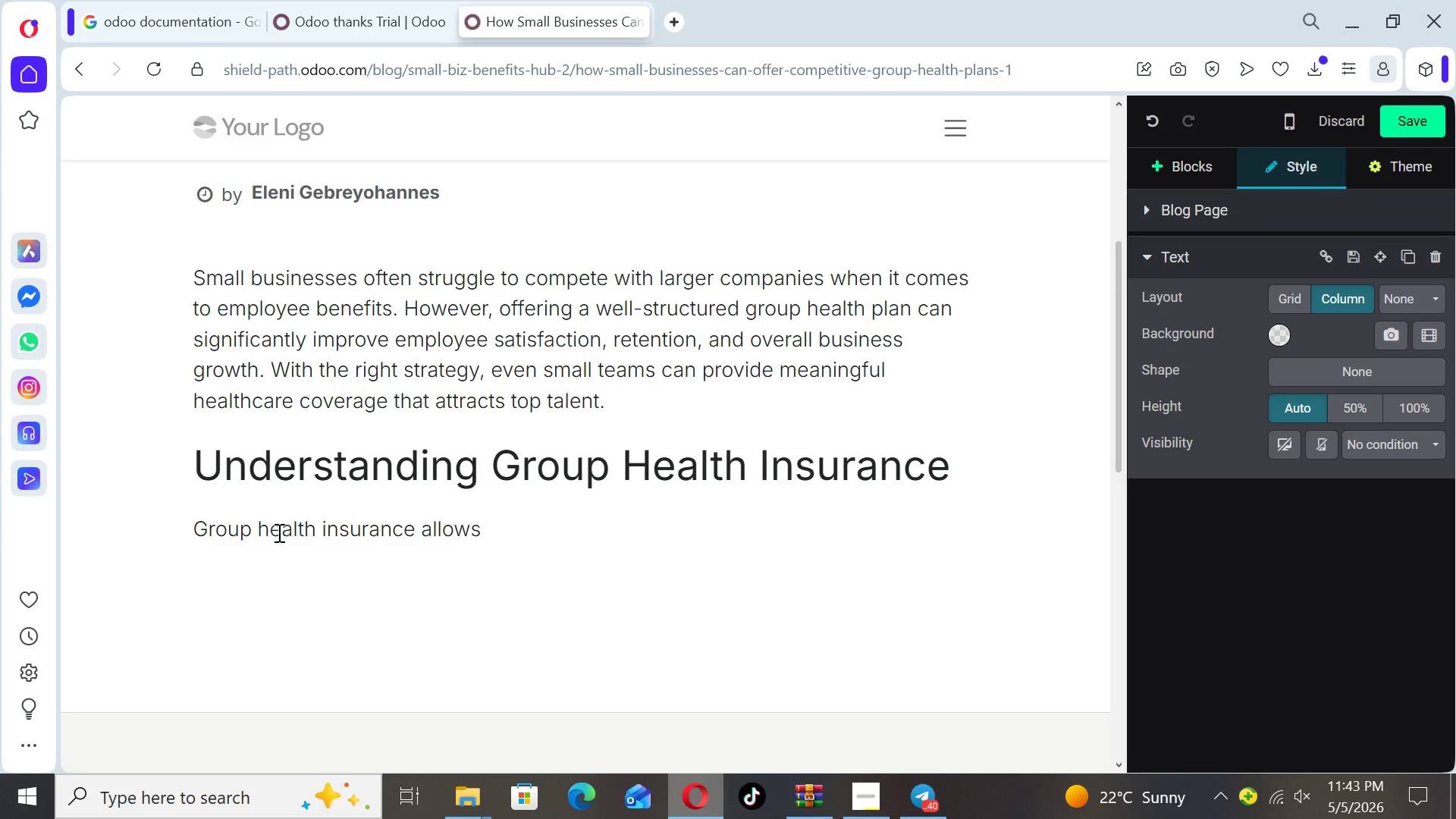 
wait(5.36)
 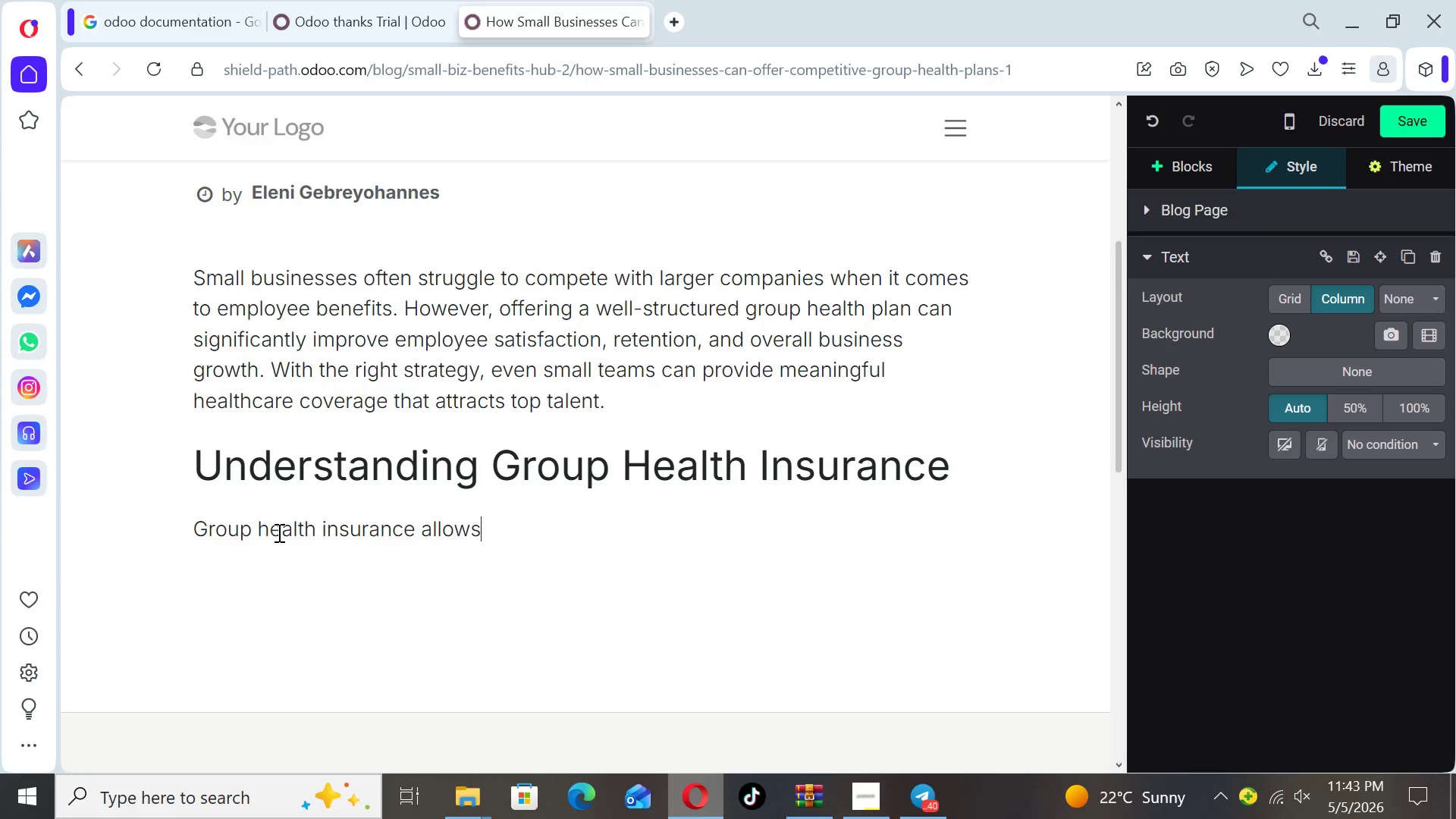 
type( businesses to po)
key(Backspace)
type(rovivde coverage)
 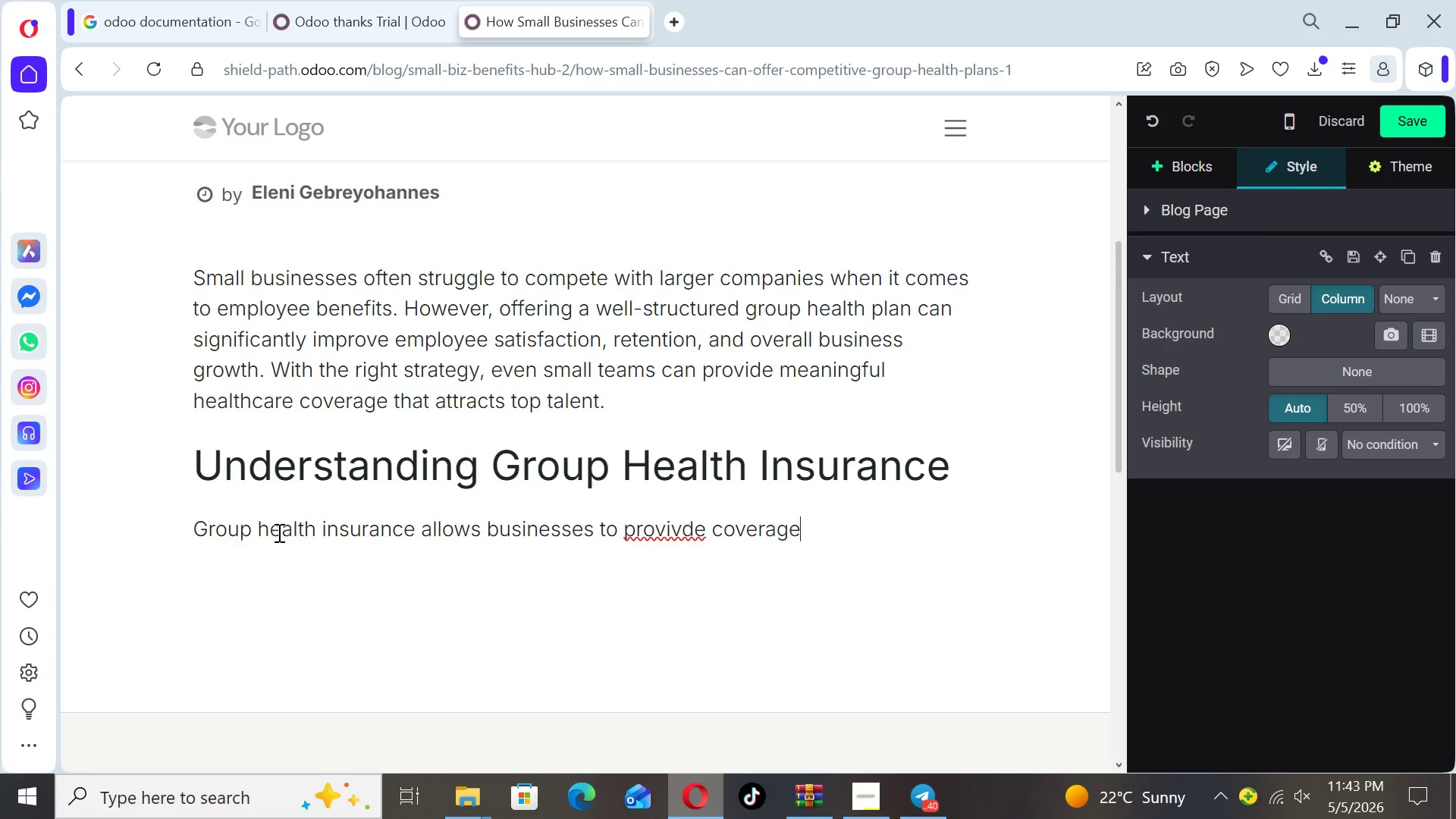 
key(ArrowLeft)
 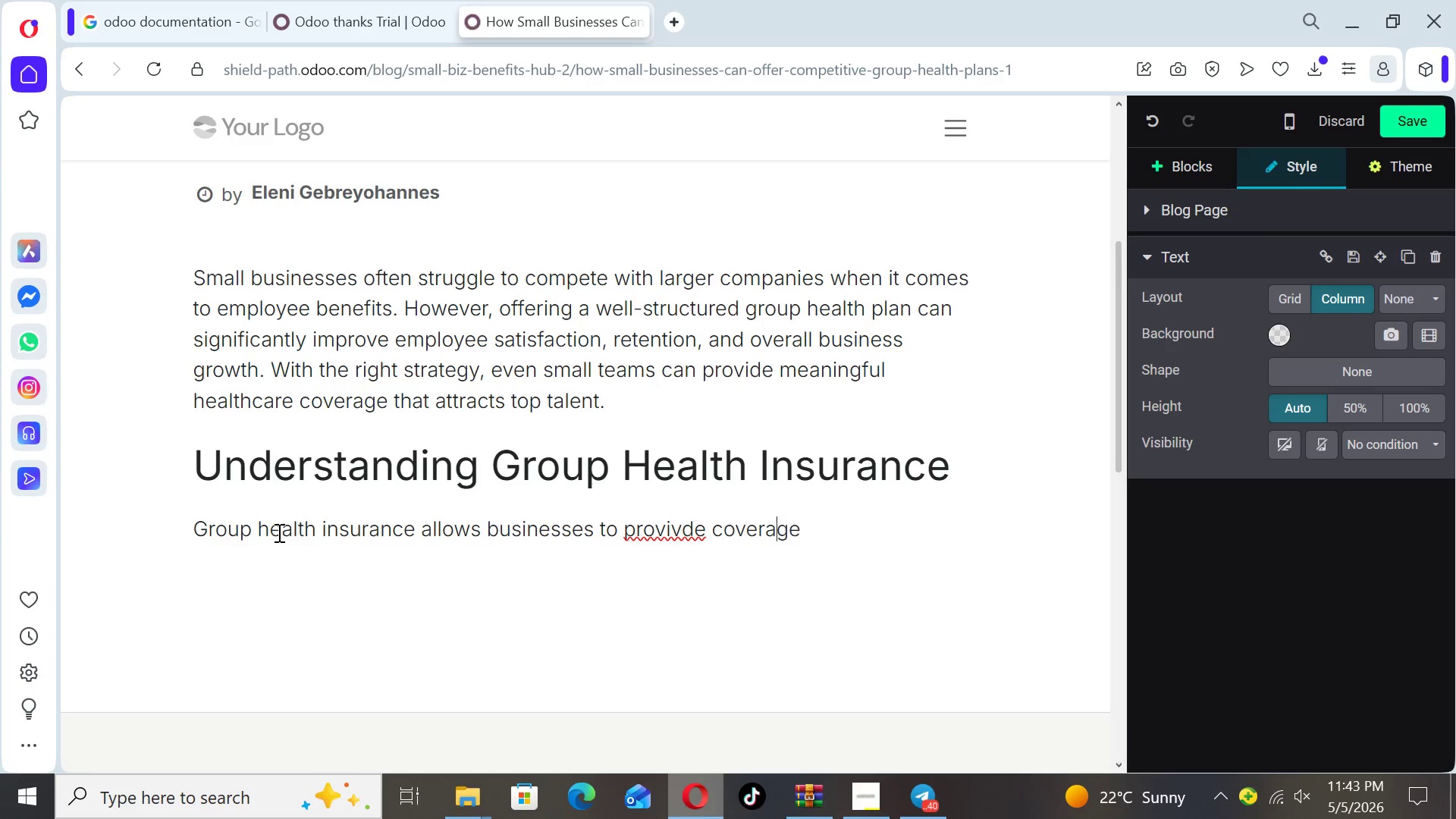 
key(ArrowLeft)
 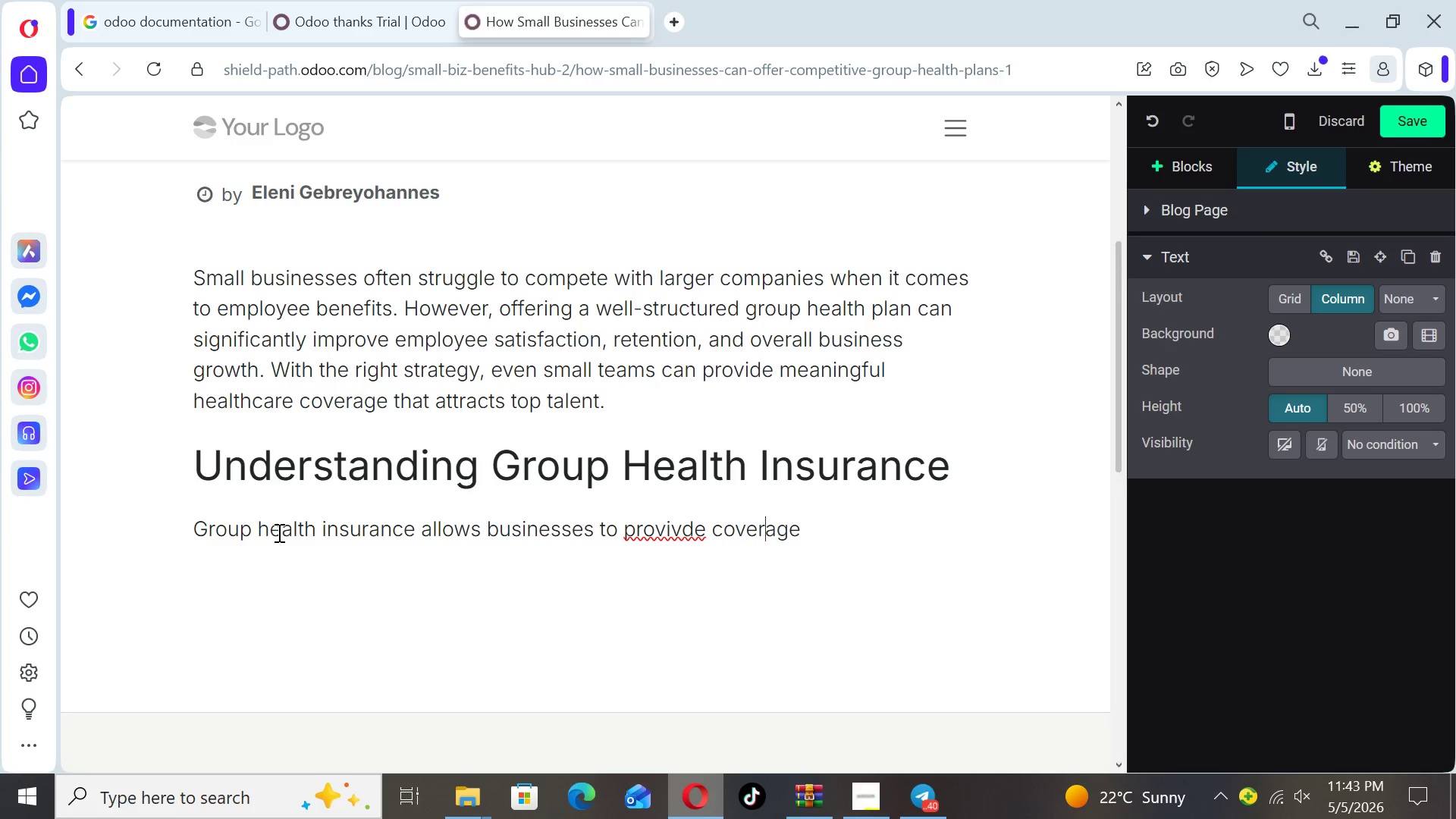 
key(ArrowLeft)
 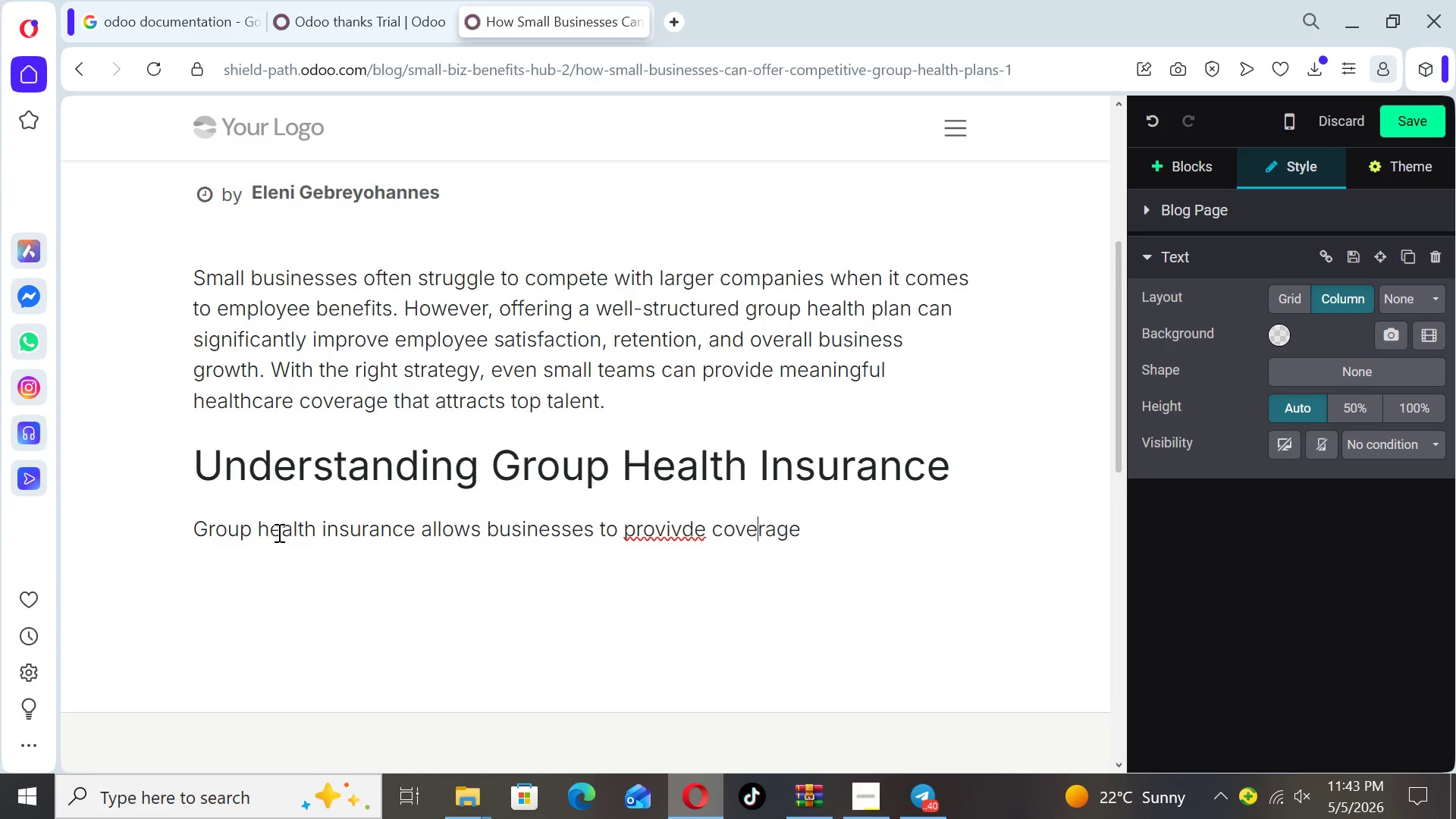 
key(ArrowLeft)
 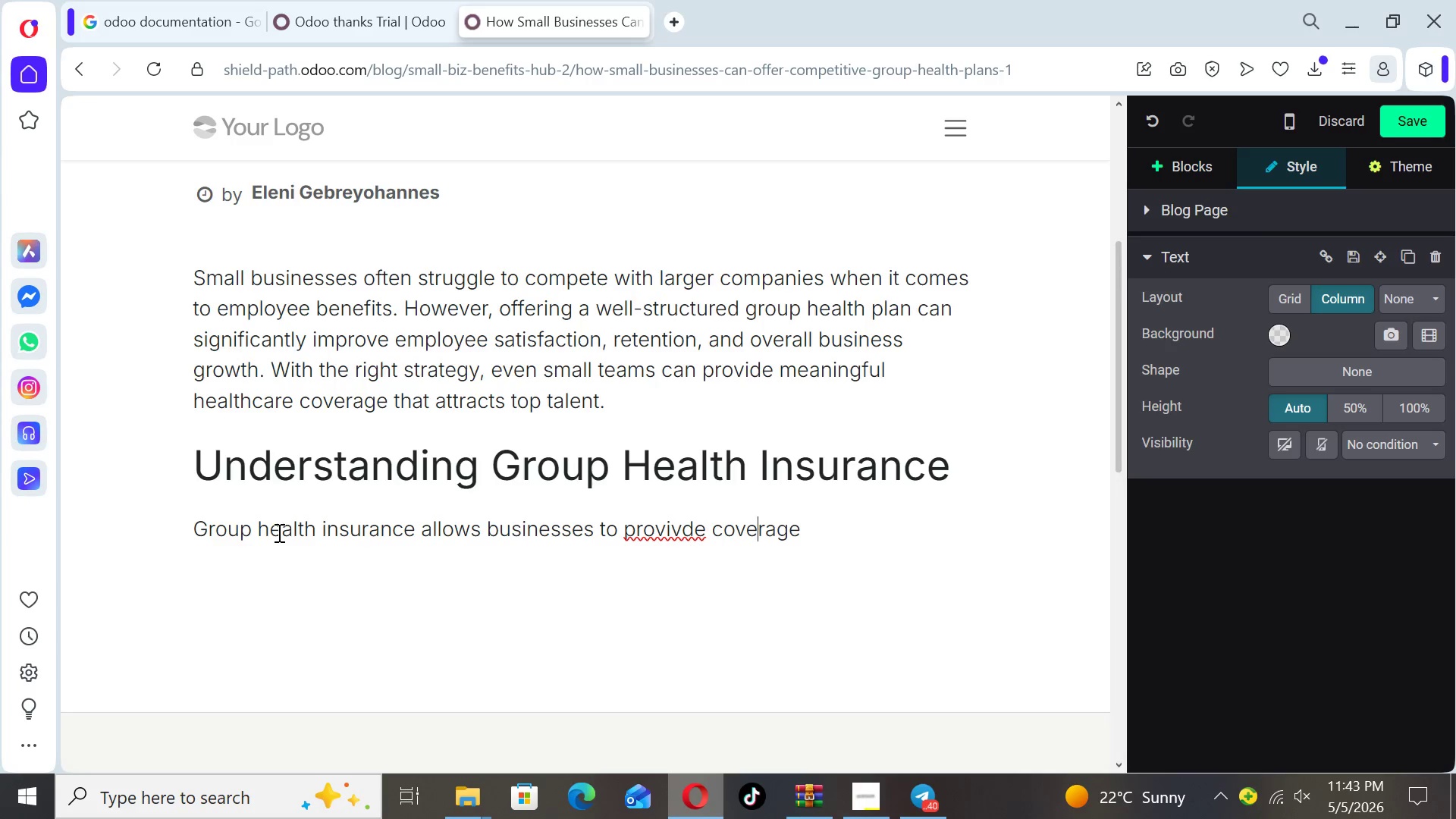 
key(ArrowLeft)
 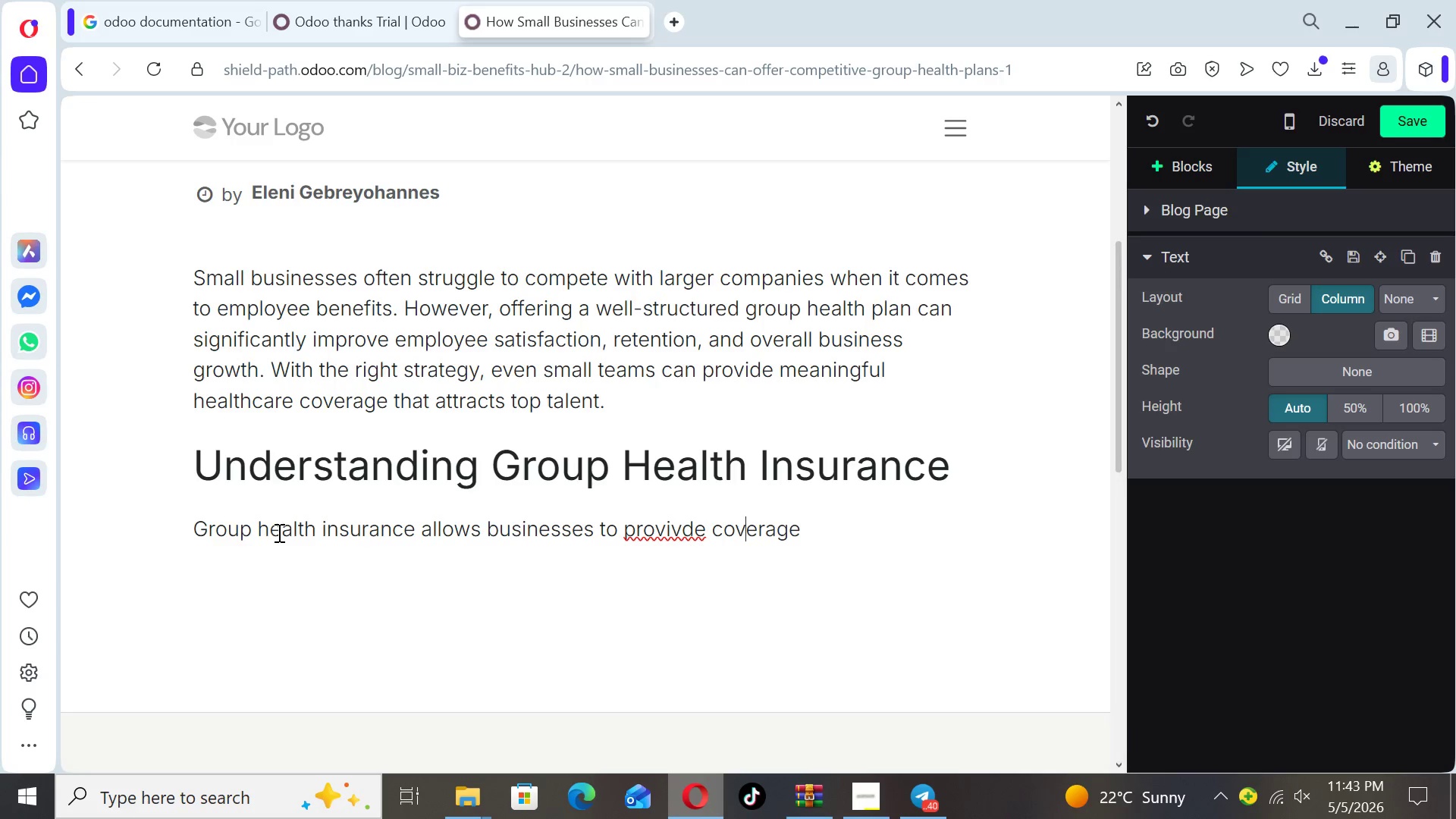 
key(ArrowLeft)
 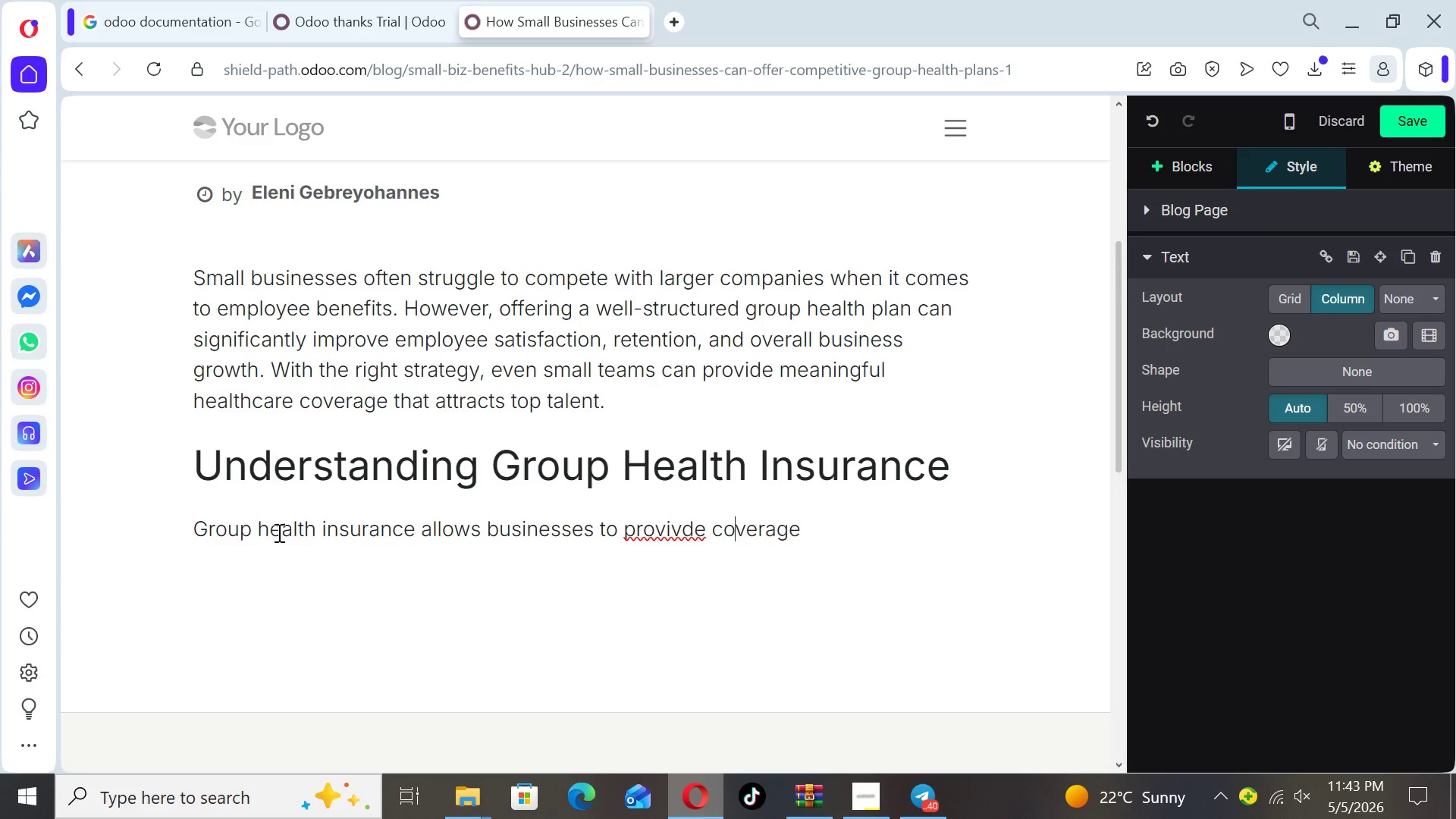 
key(ArrowLeft)
 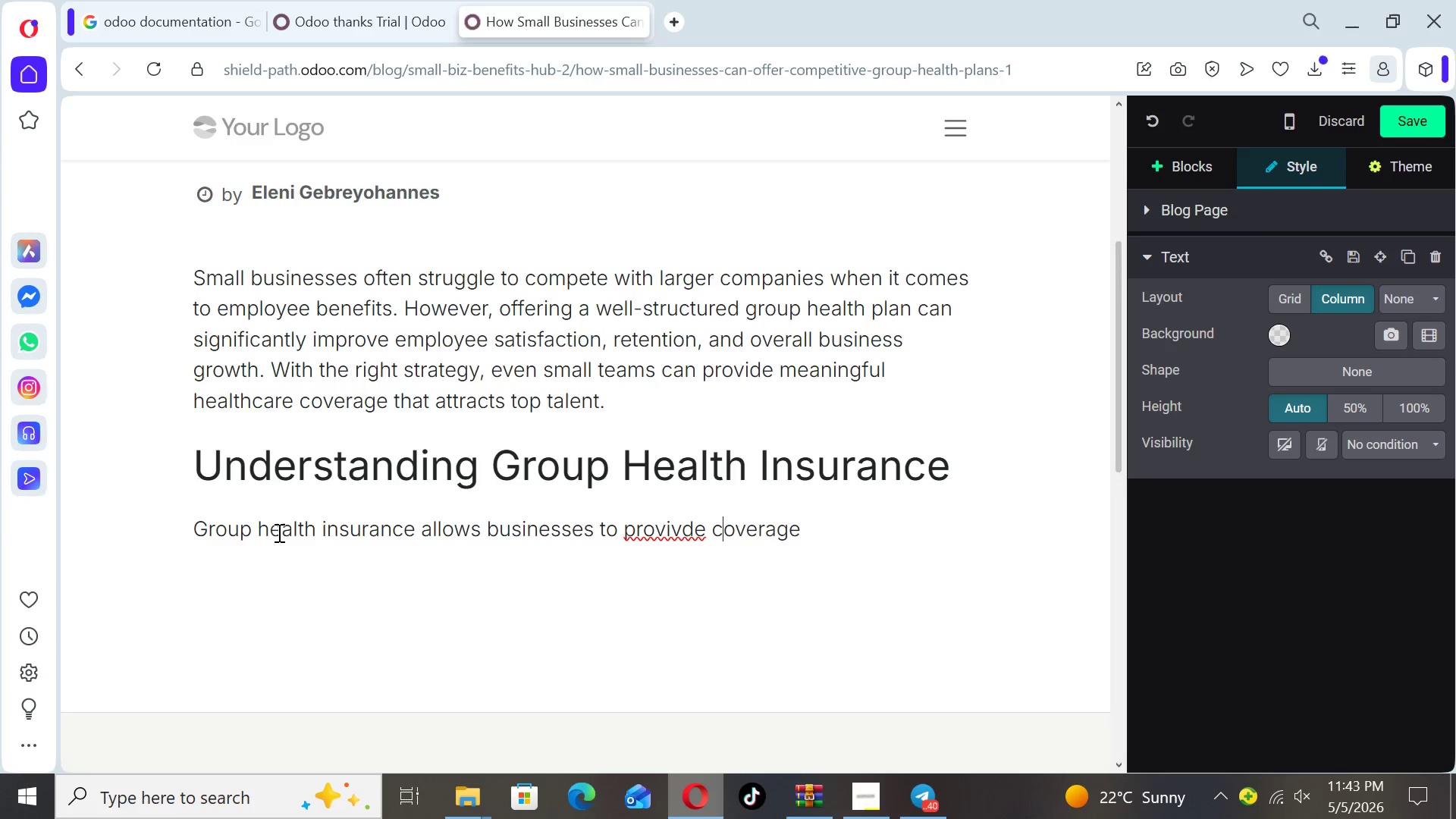 
key(ArrowLeft)
 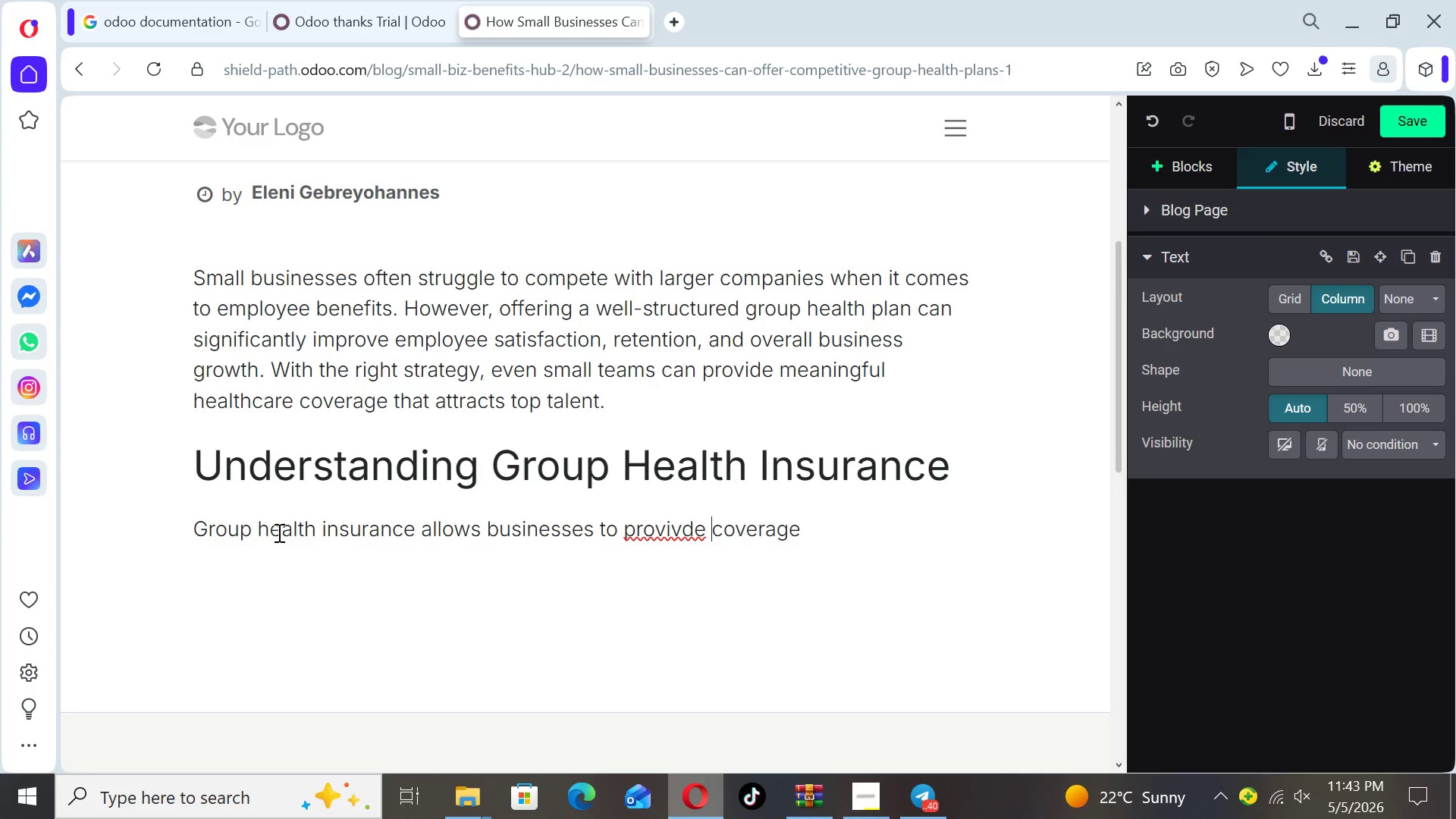 
key(ArrowLeft)
 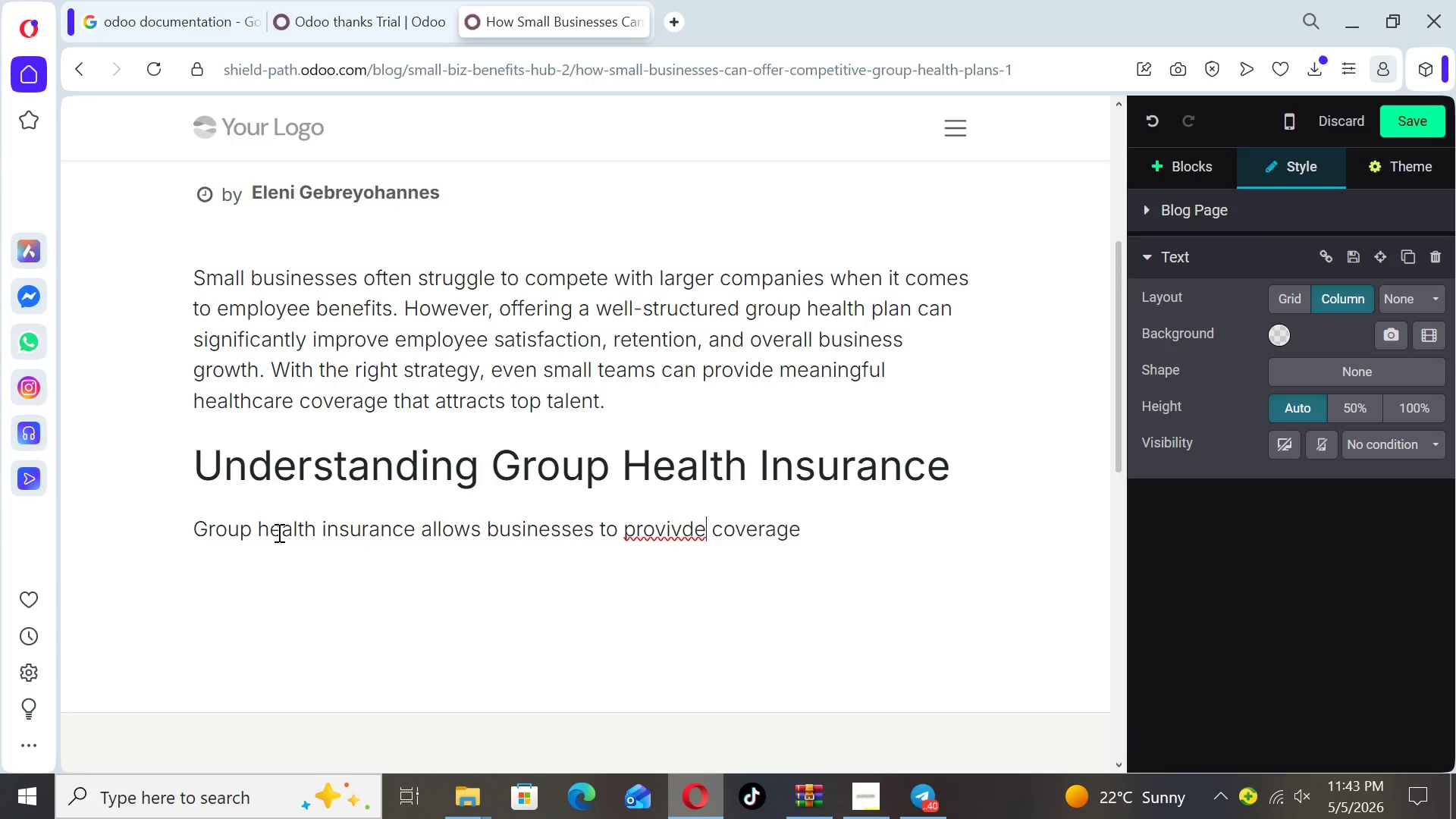 
key(ArrowLeft)
 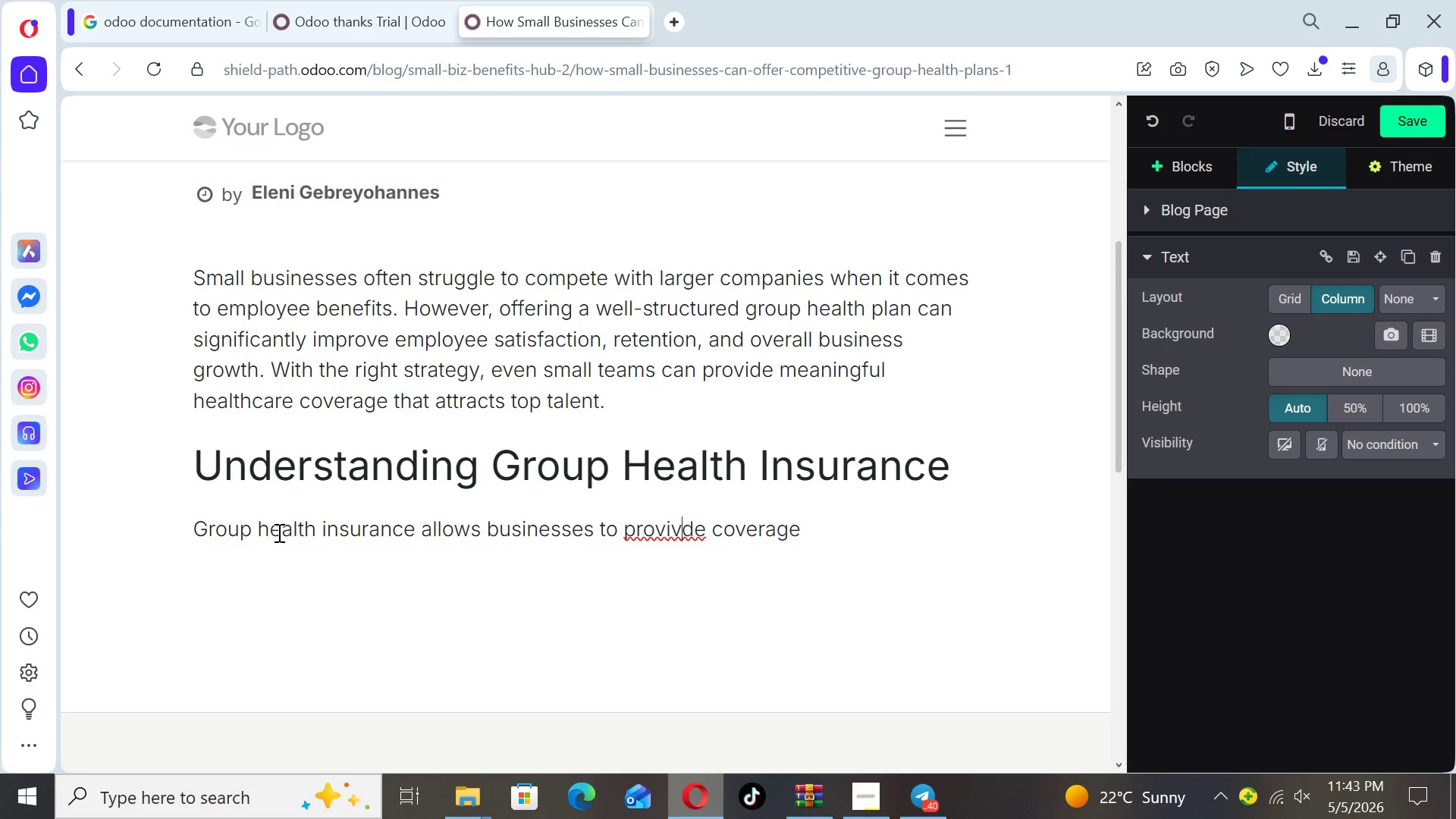 
key(ArrowLeft)
 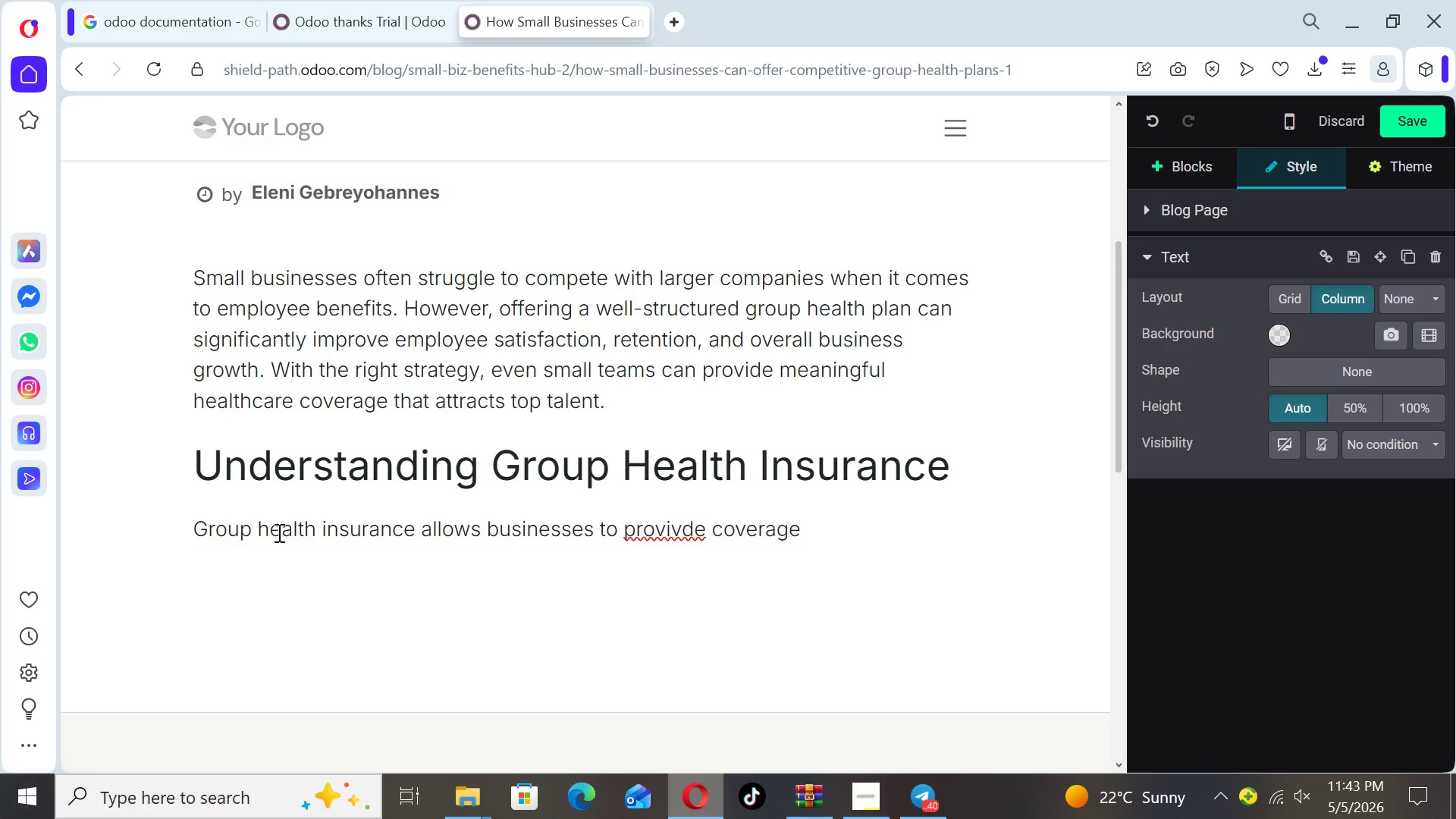 
key(Backspace)
 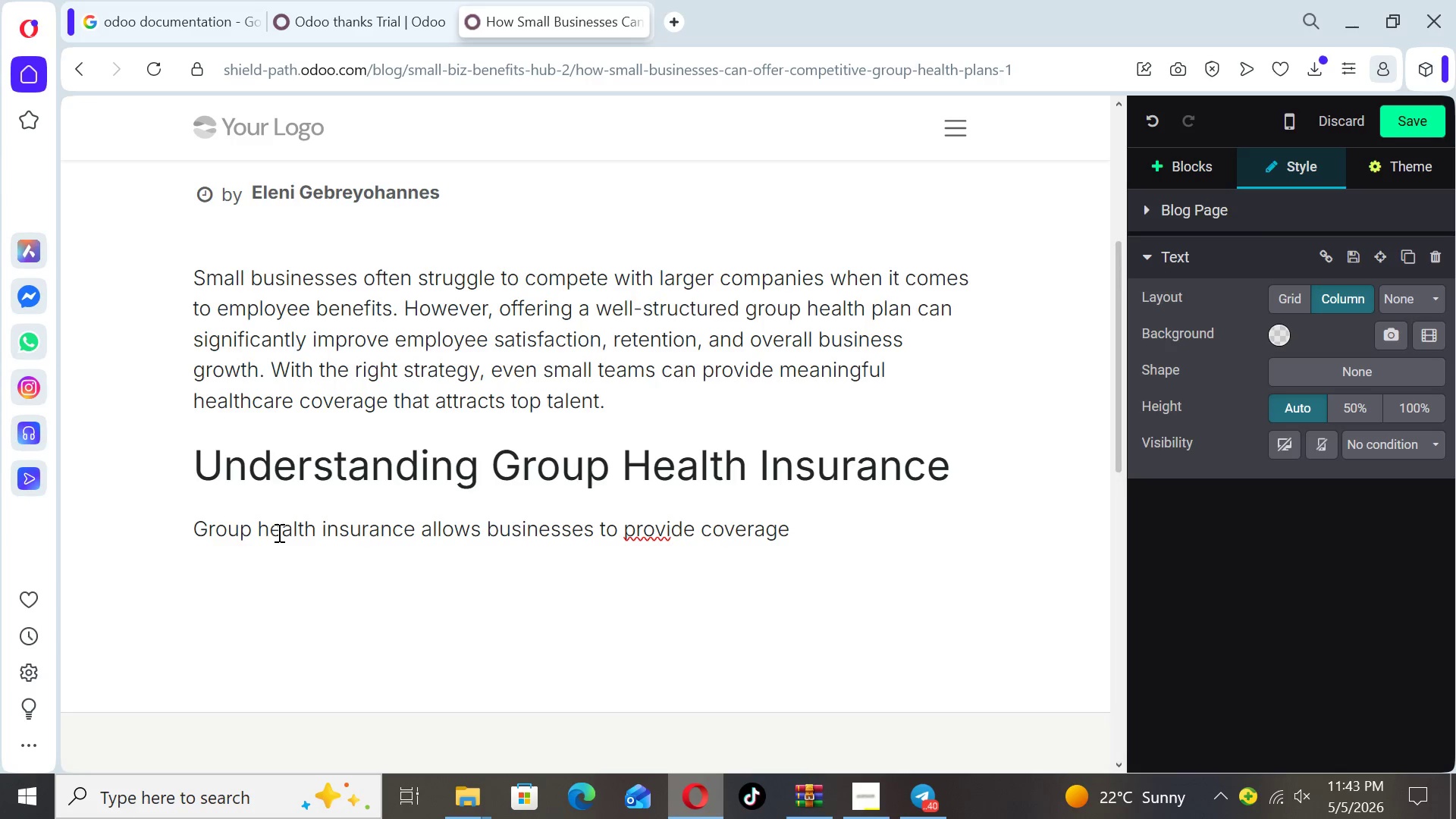 
key(ArrowRight)
 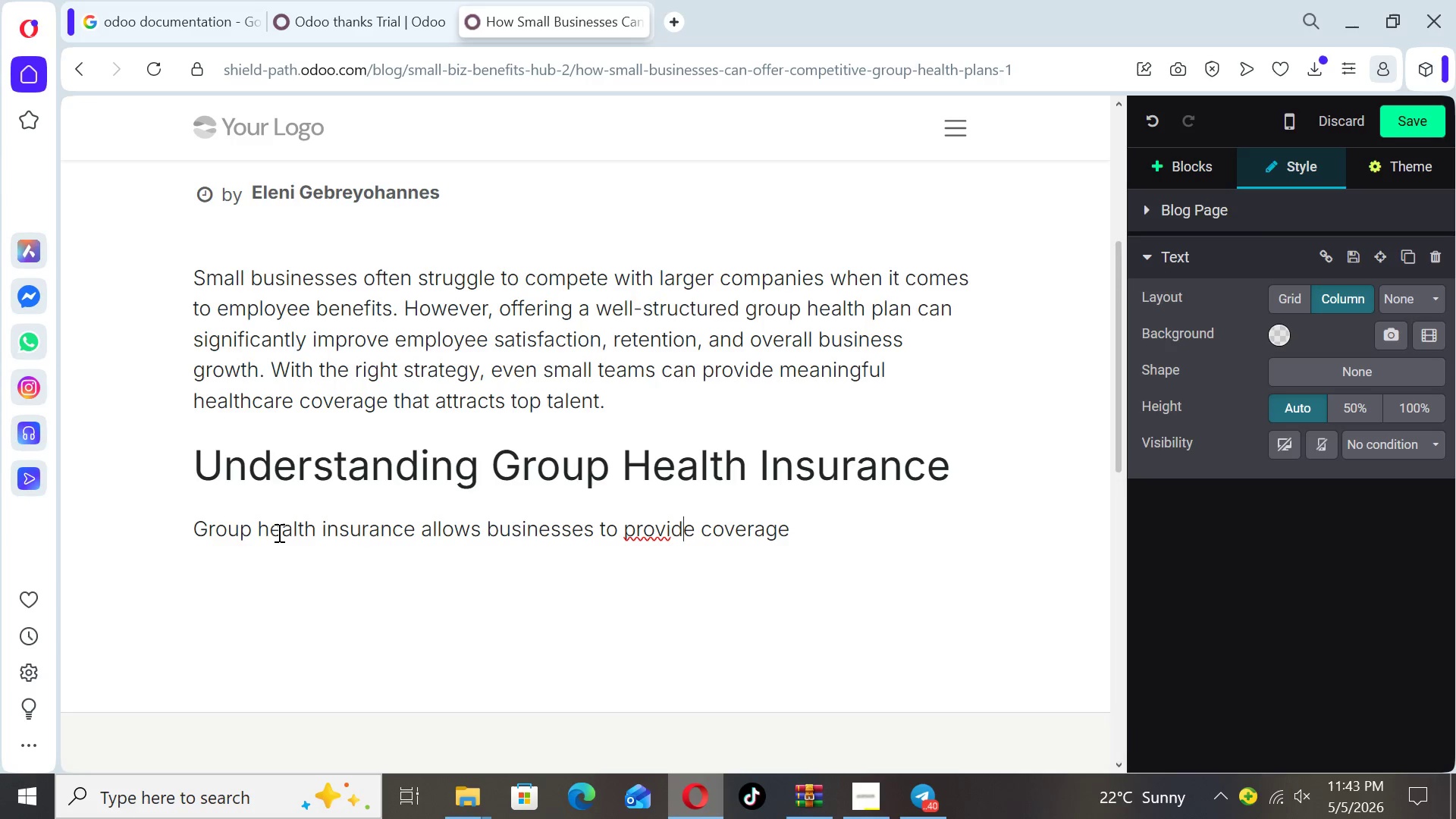 
key(ArrowRight)
 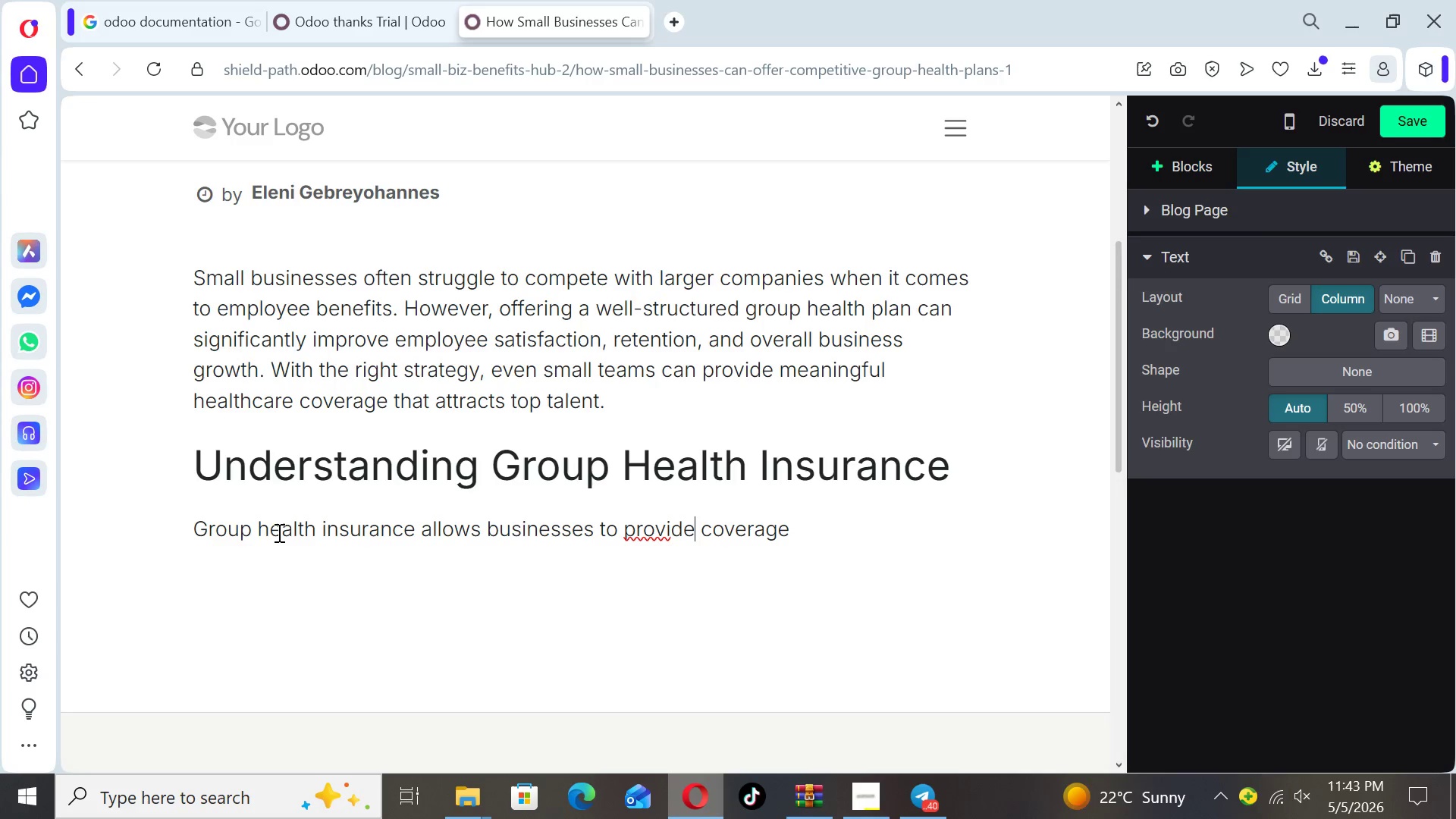 
key(ArrowRight)
 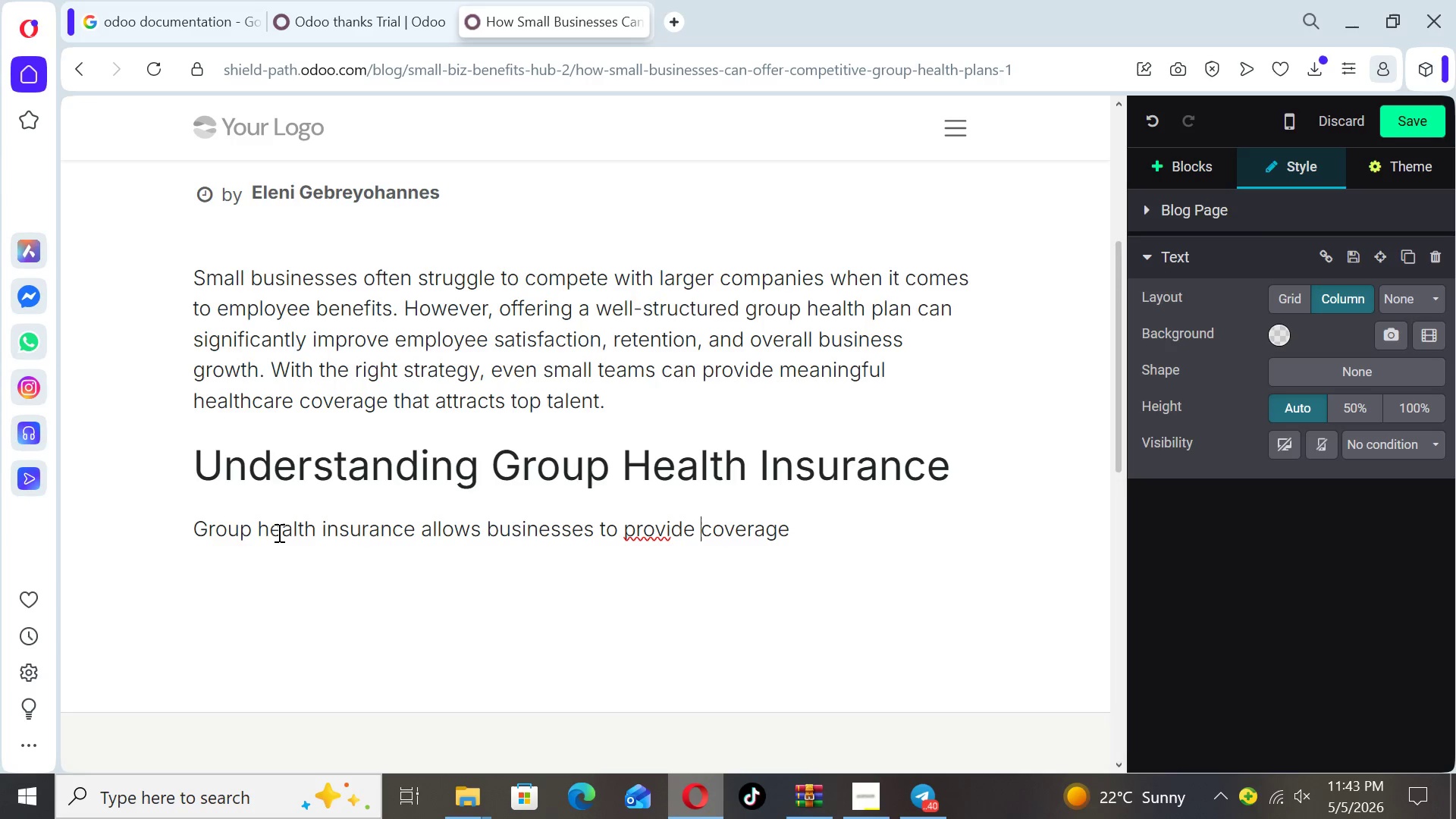 
key(ArrowRight)
 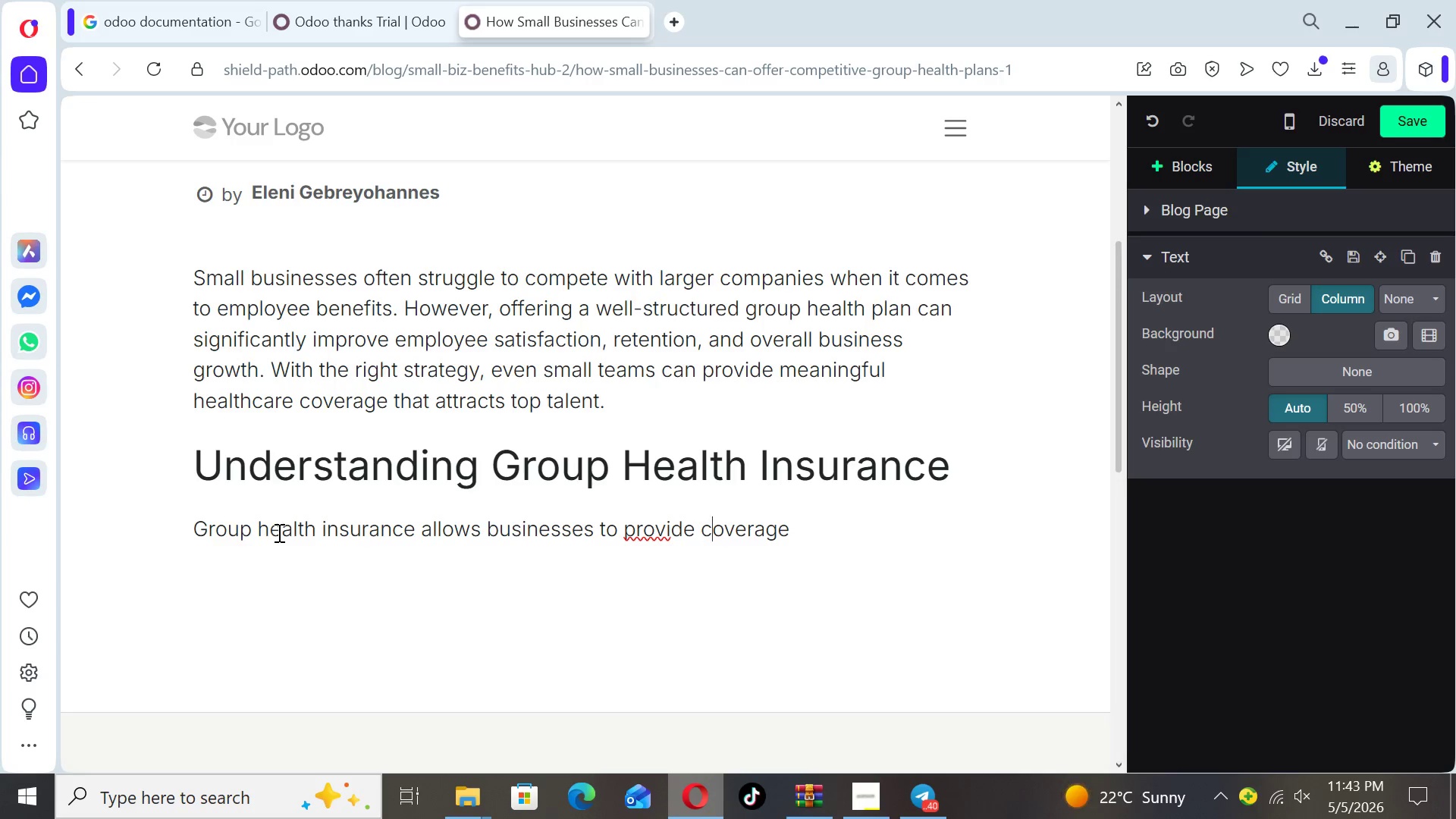 
key(ArrowRight)
 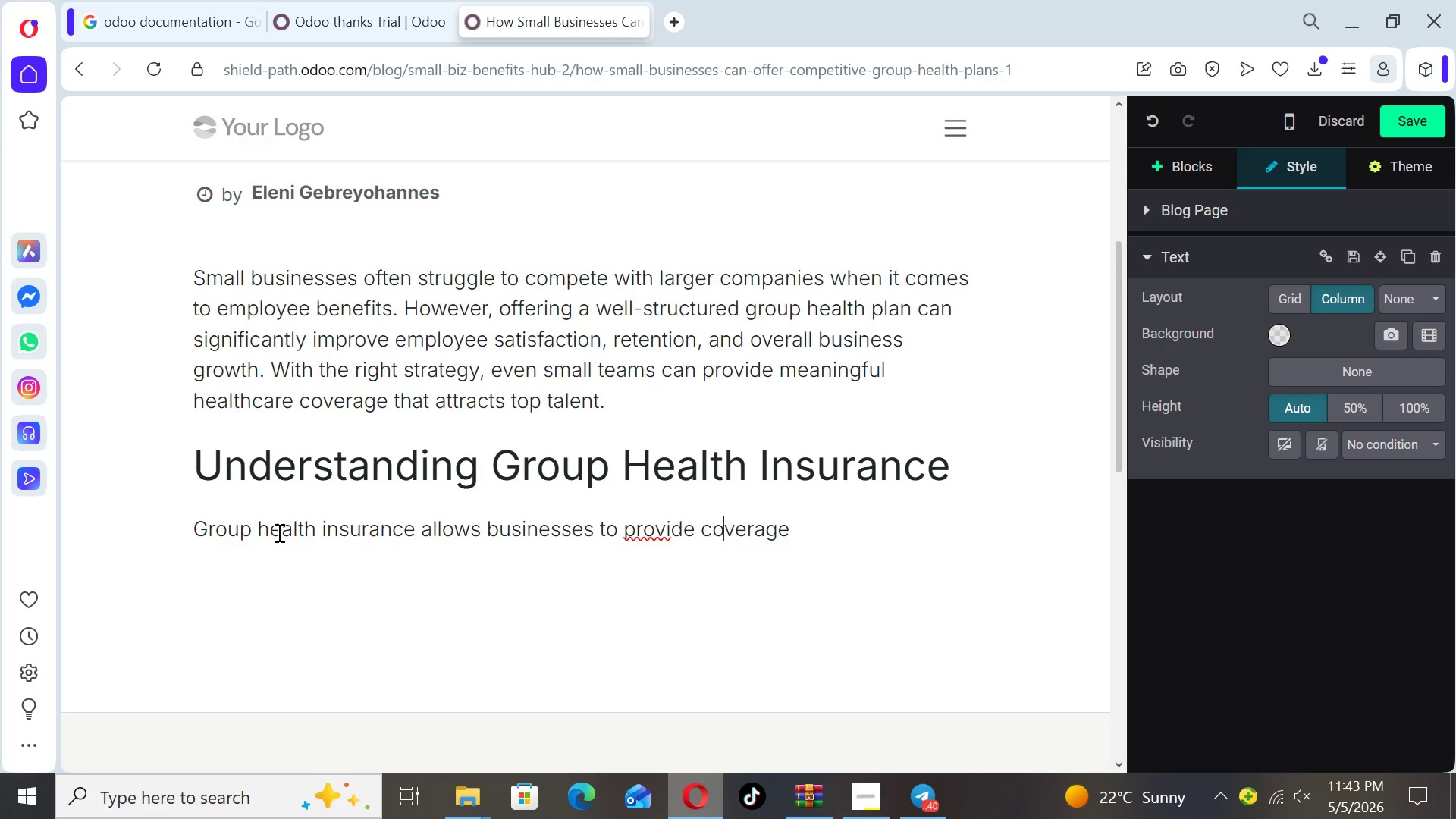 
key(ArrowRight)
 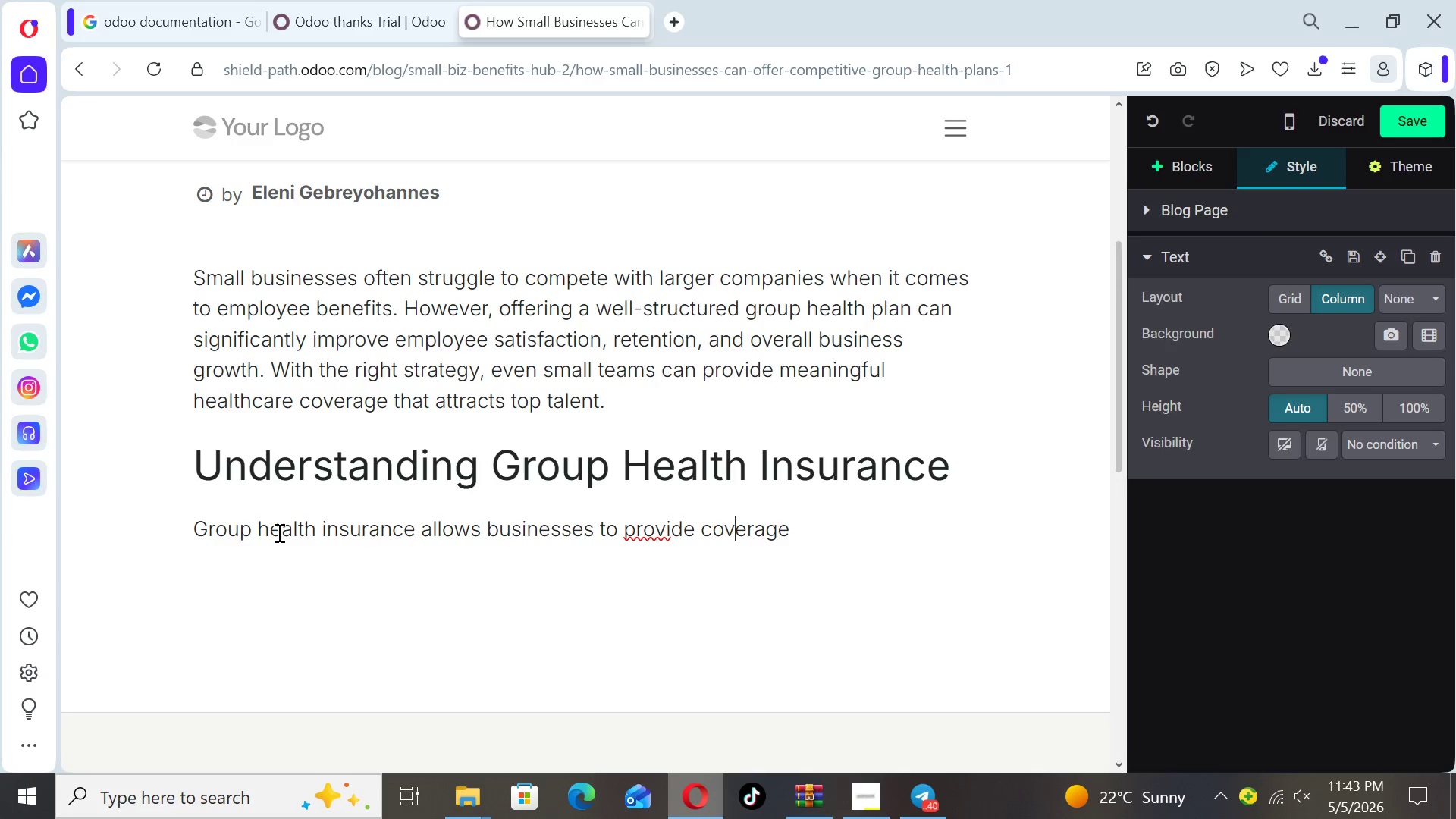 
key(ArrowRight)
 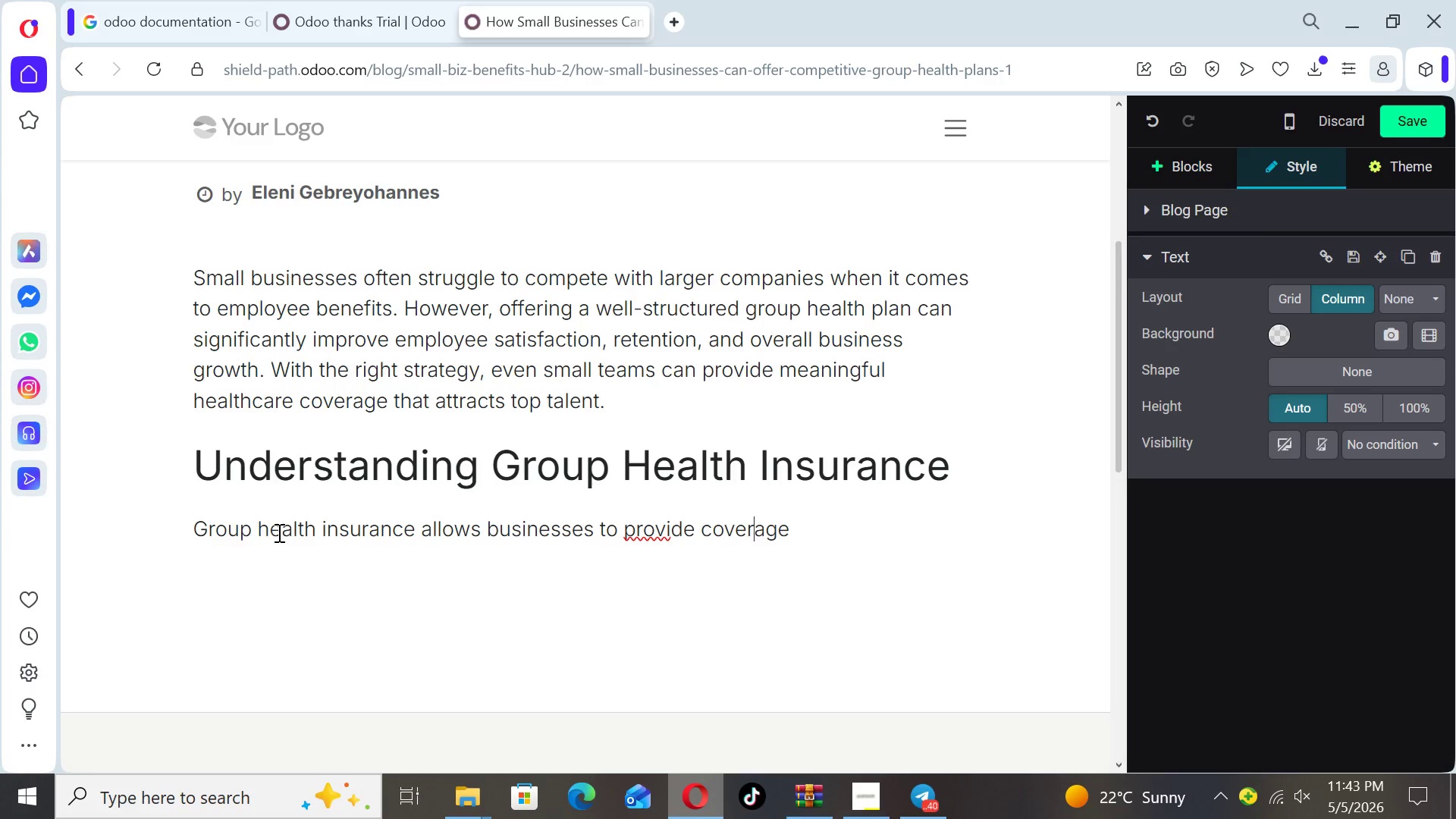 
key(ArrowRight)
 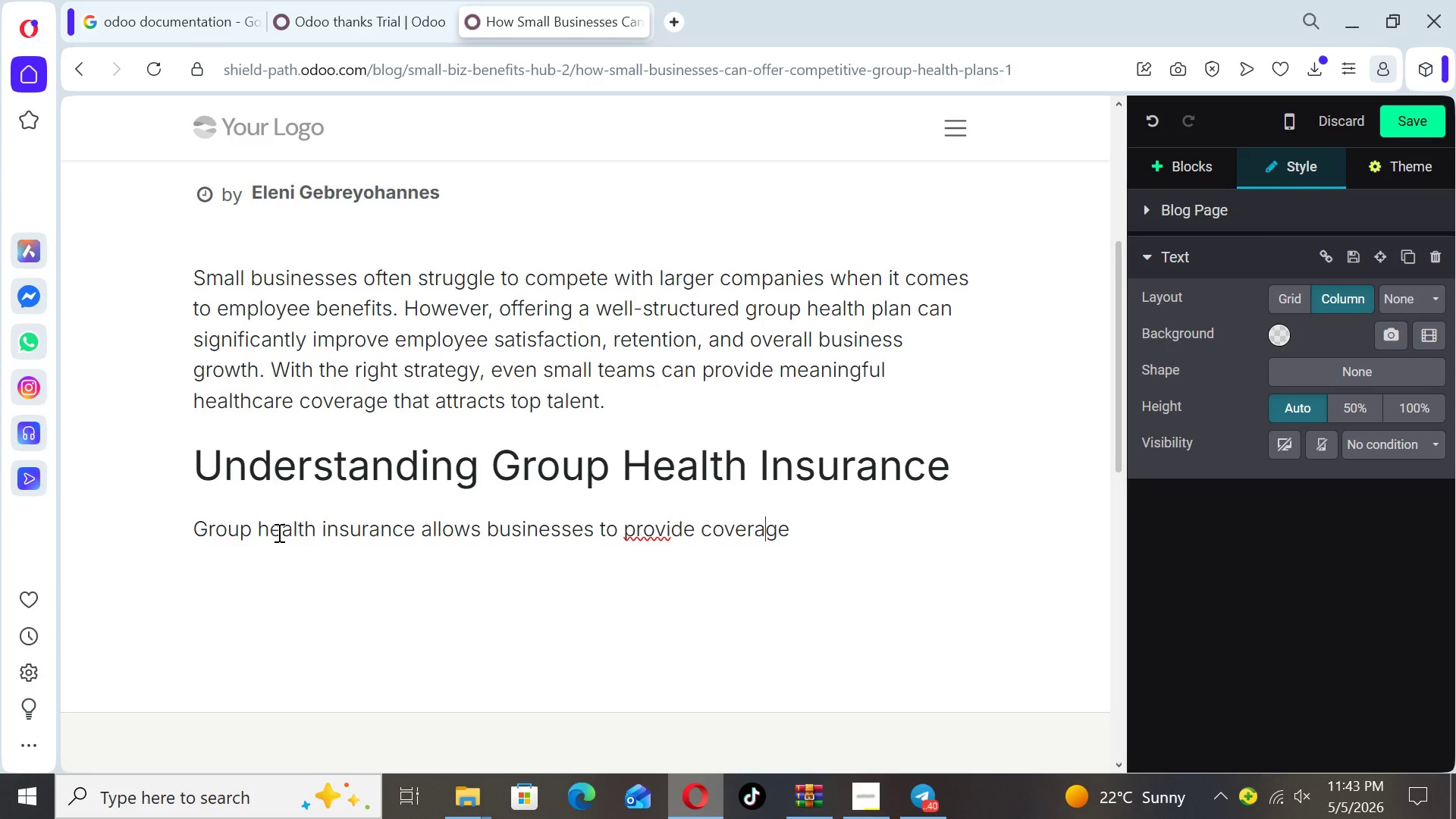 
key(ArrowRight)
 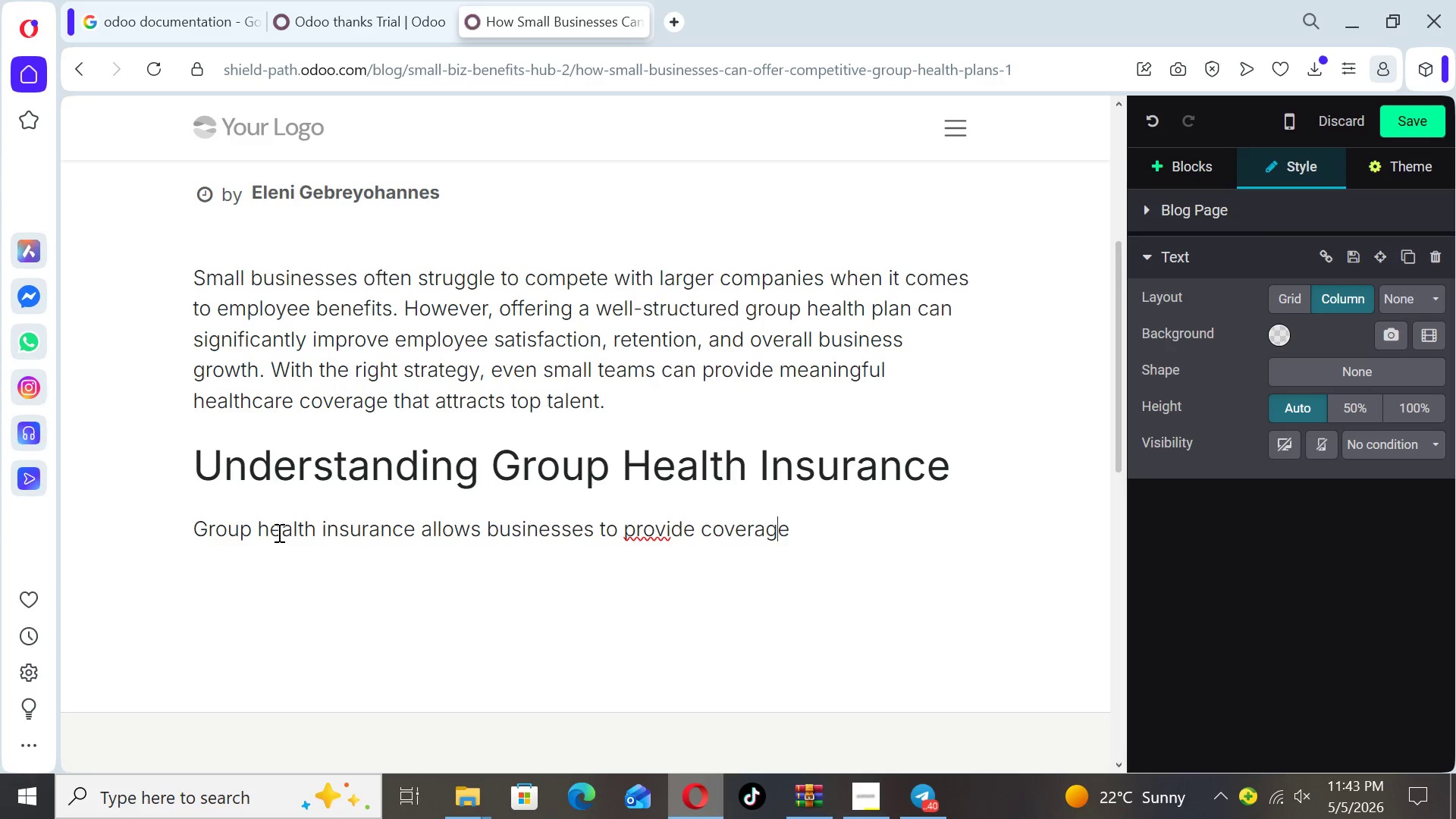 
key(ArrowRight)
 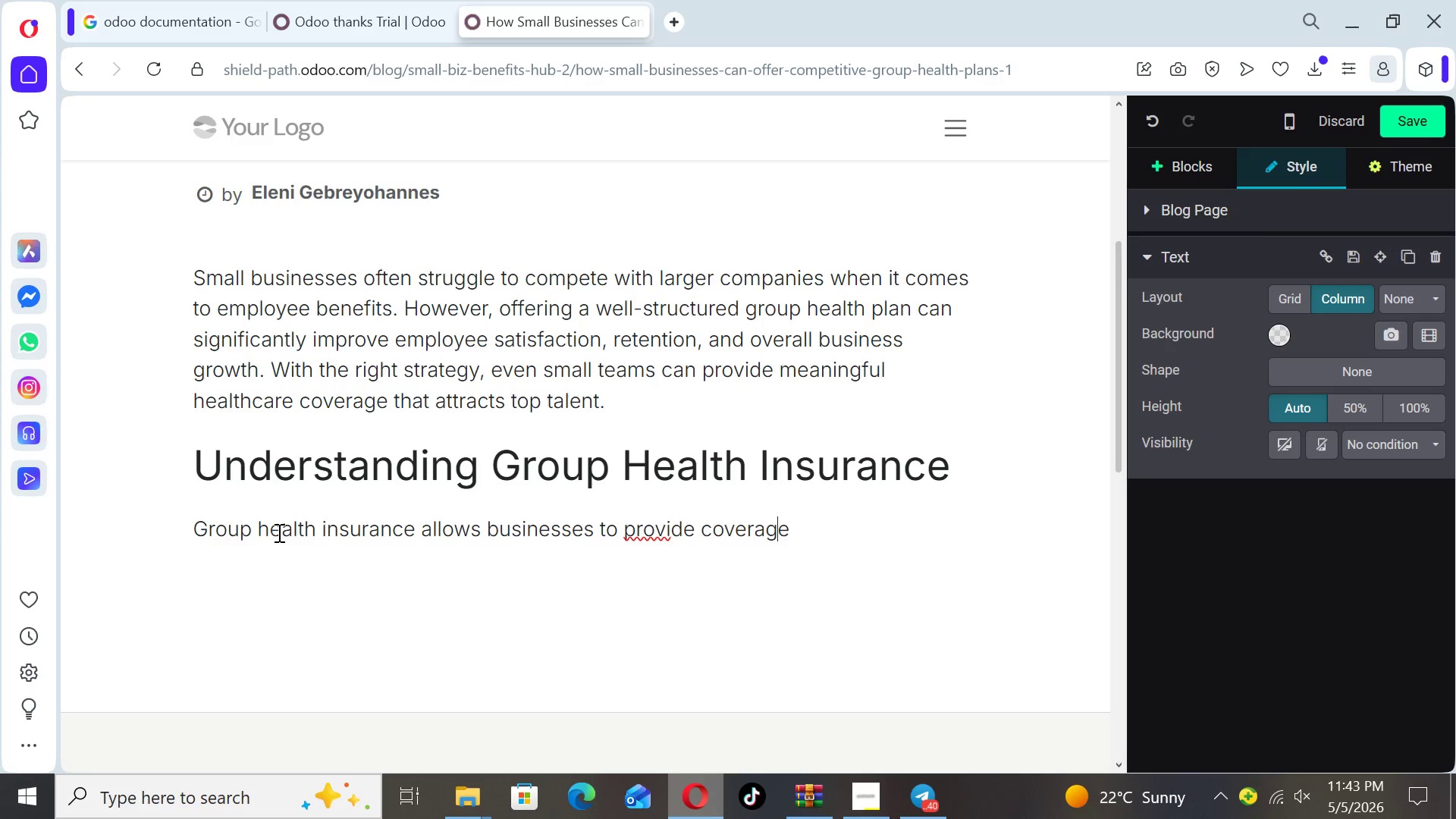 
key(ArrowRight)
 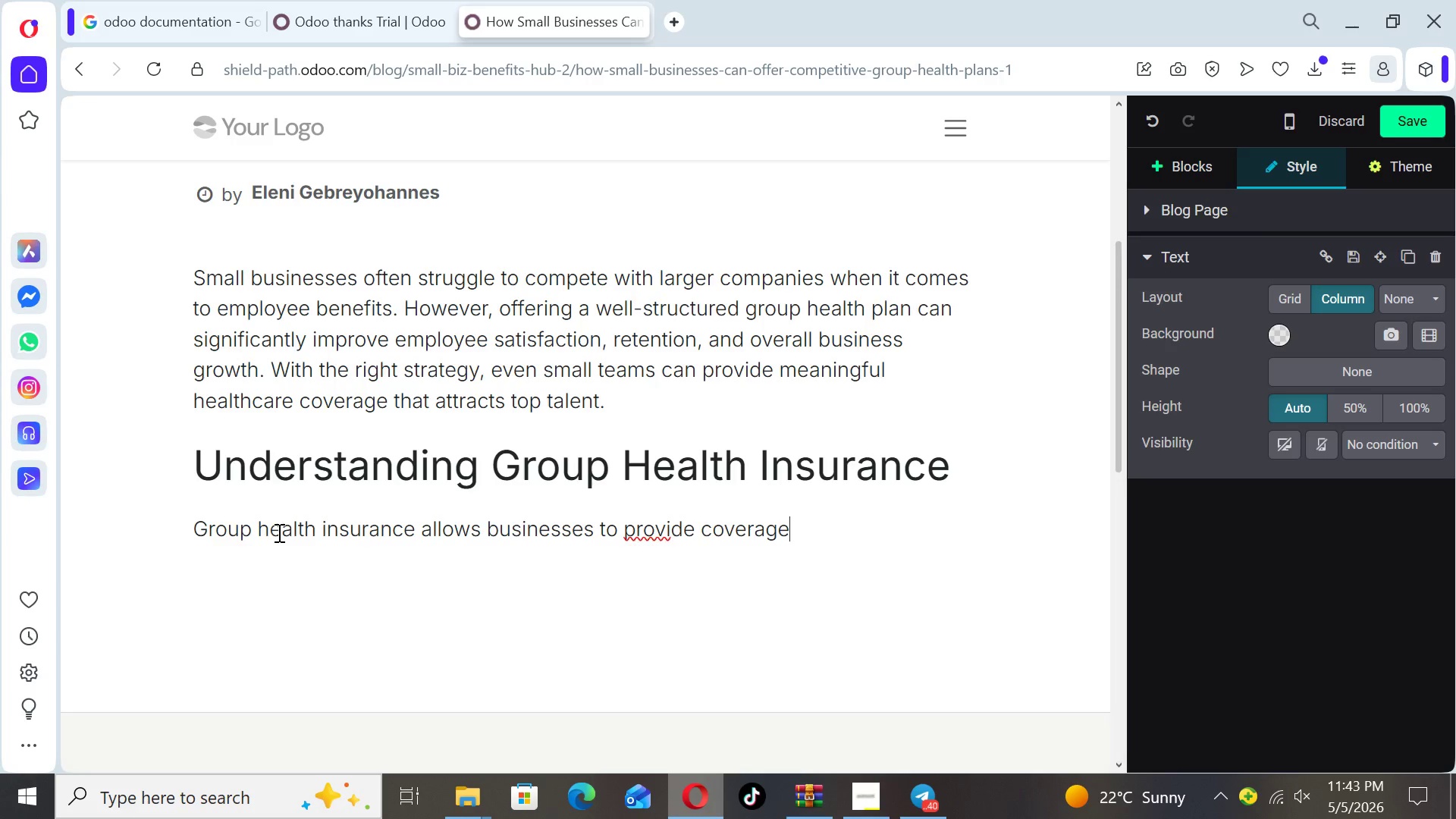 
key(Space)
 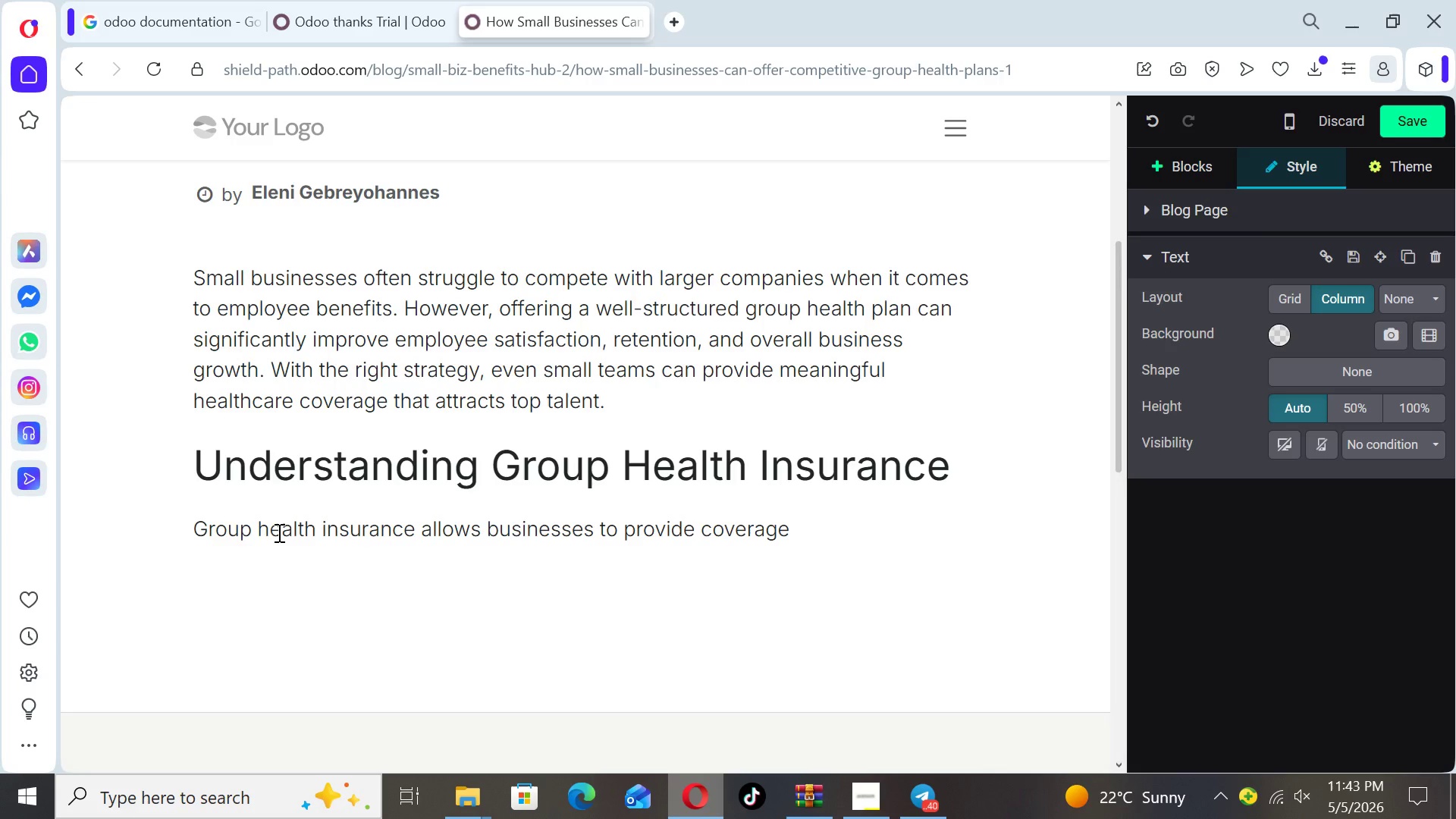 
type(to employees at lower rates compared to individual plans. These plans spread risk across a group)
 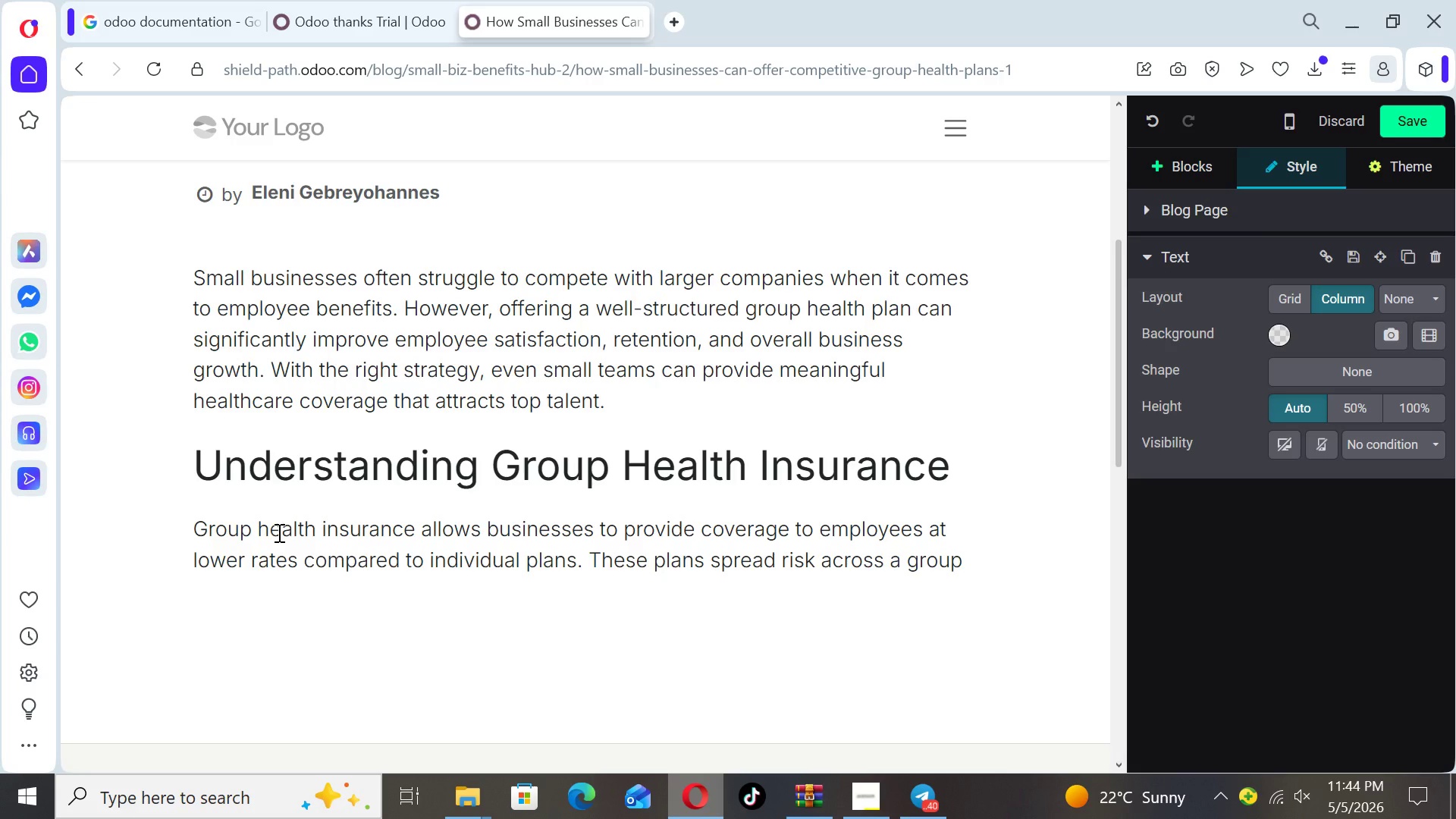 
wait(5.36)
 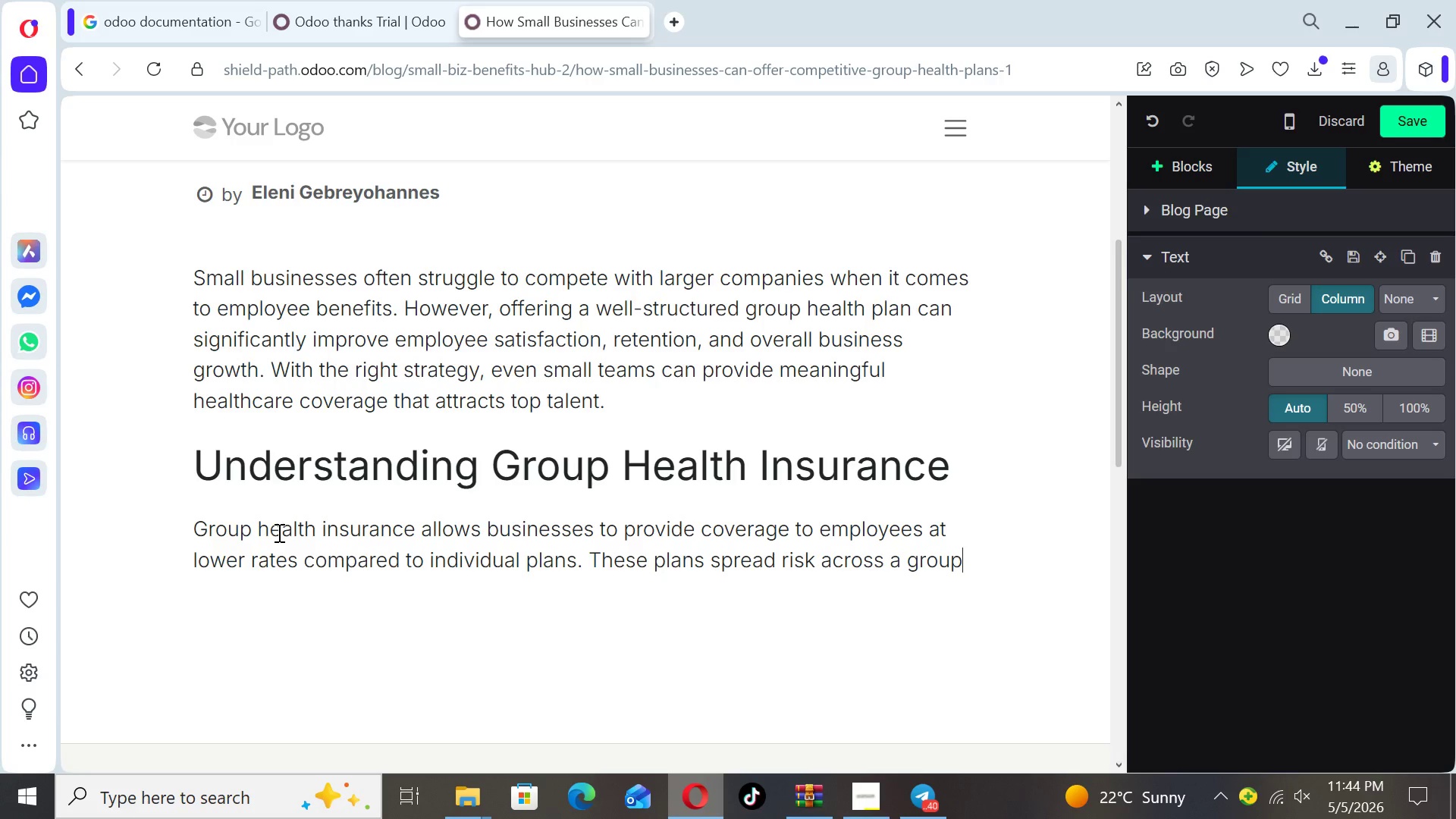 
type(, making them more affordable)
 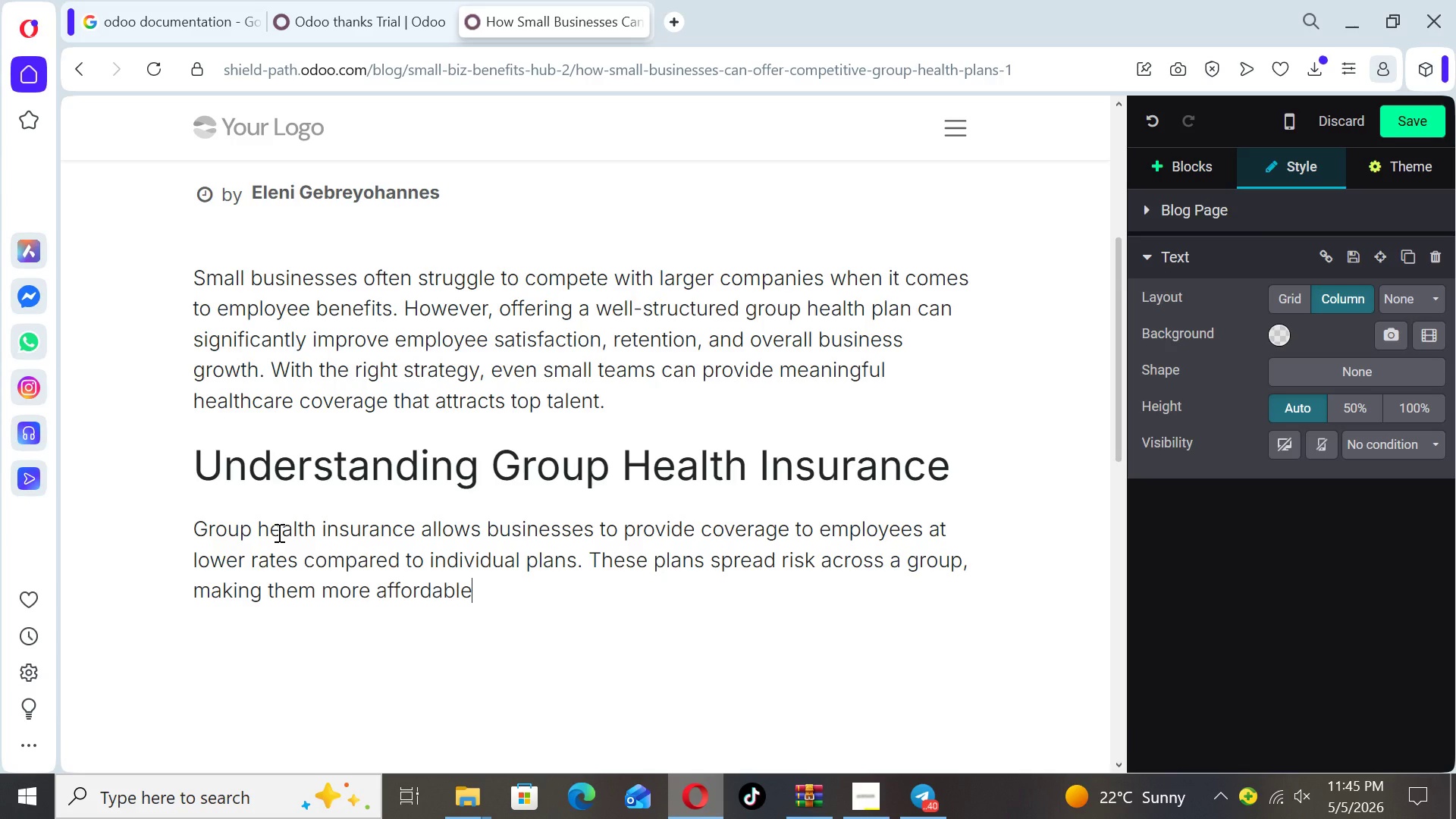 
type( and acc)
 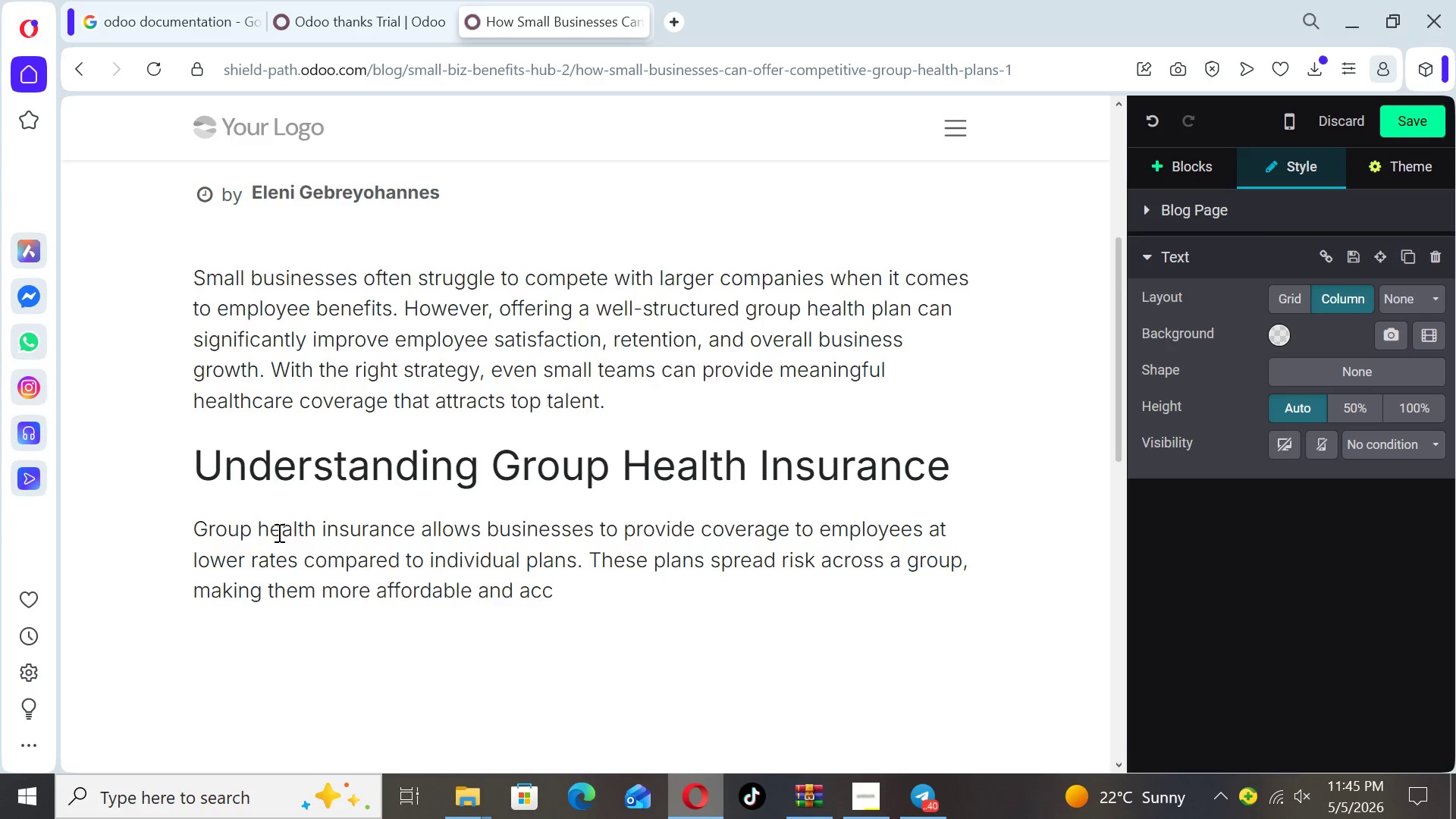 
type(essible.)
 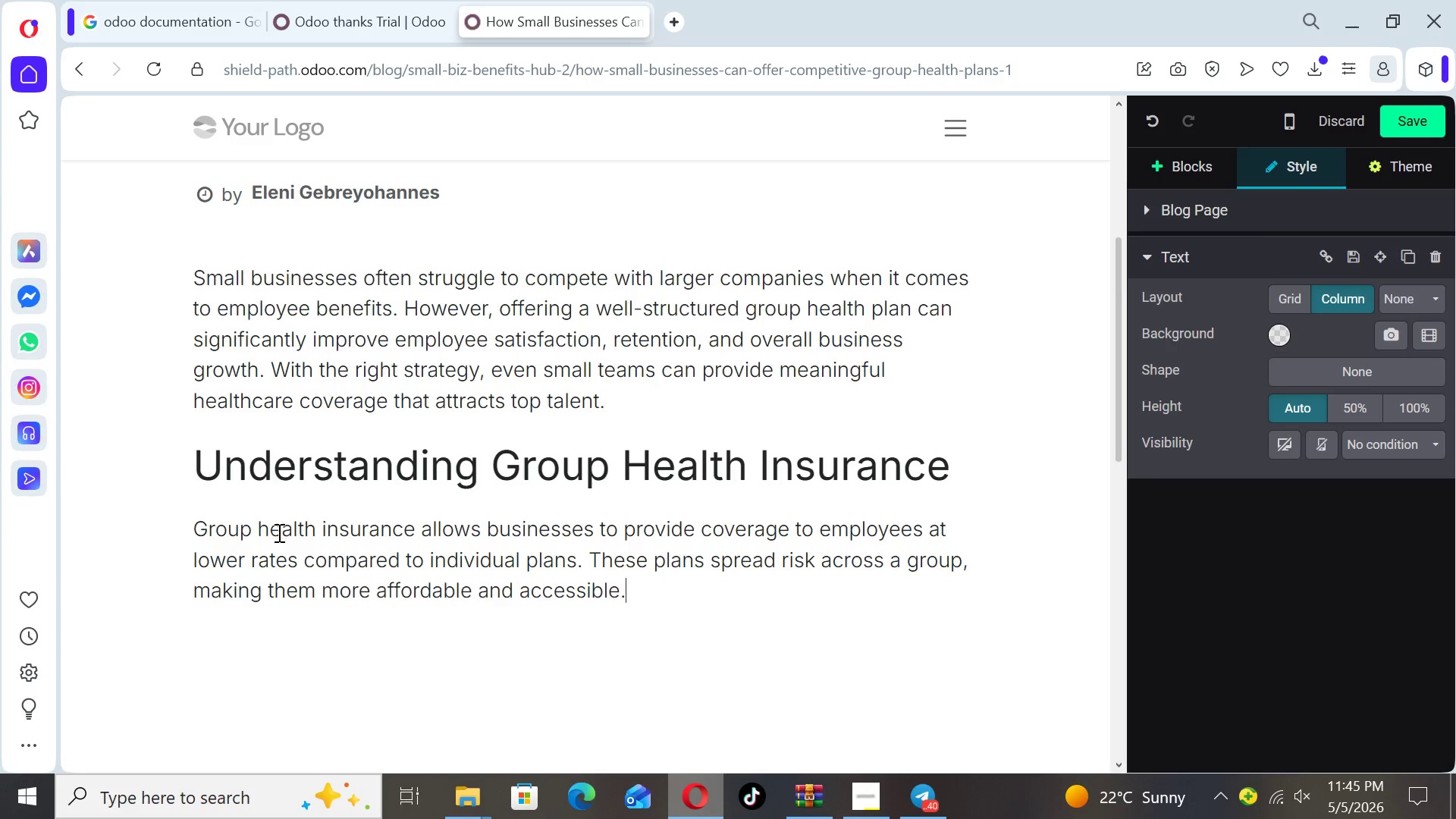 
key(Enter)
 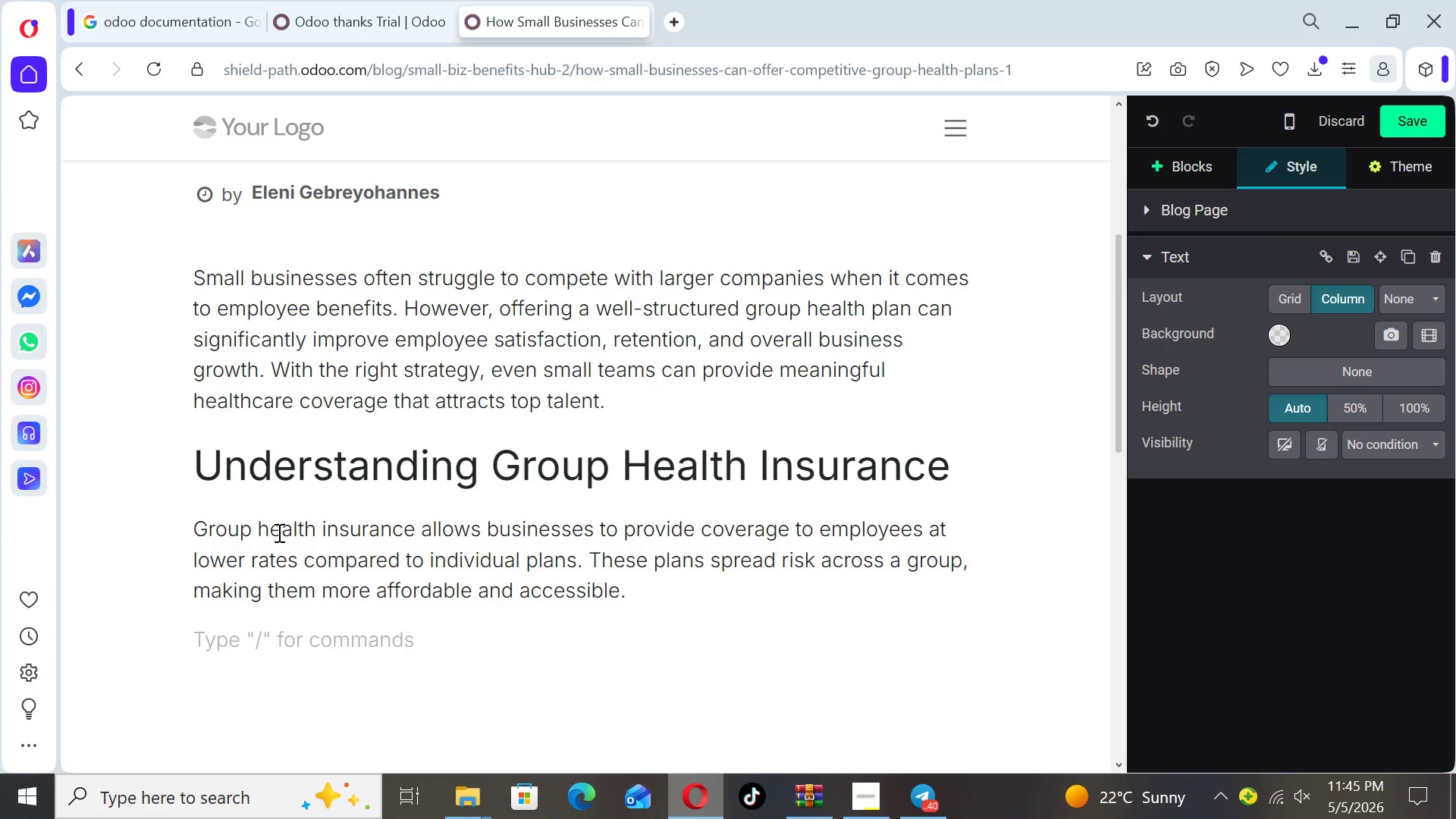 
type(Key Benefits for Employers)
 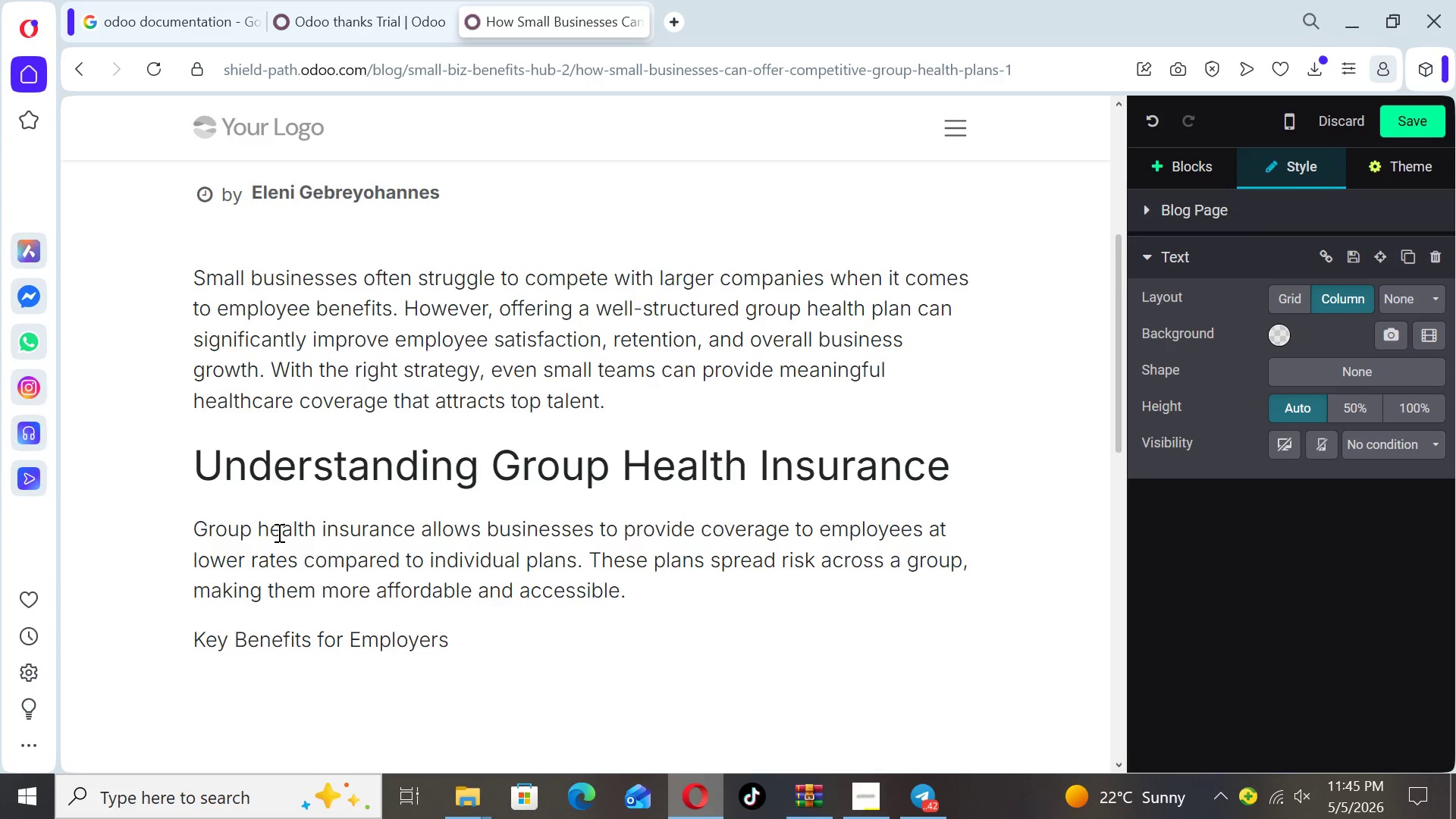 
key(Enter)
 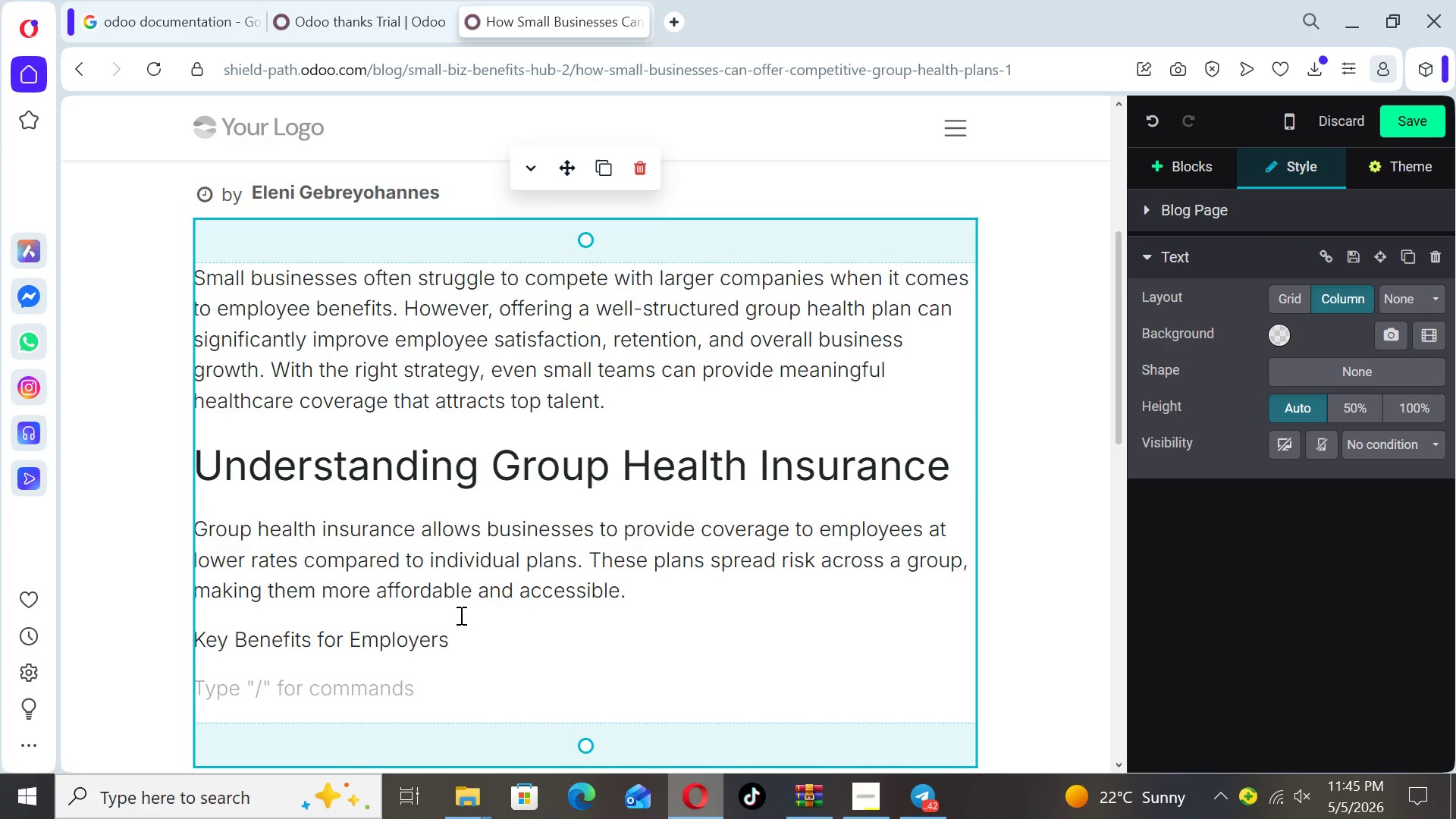 
left_click_drag(start_coordinate=[463, 631], to_coordinate=[192, 629])
 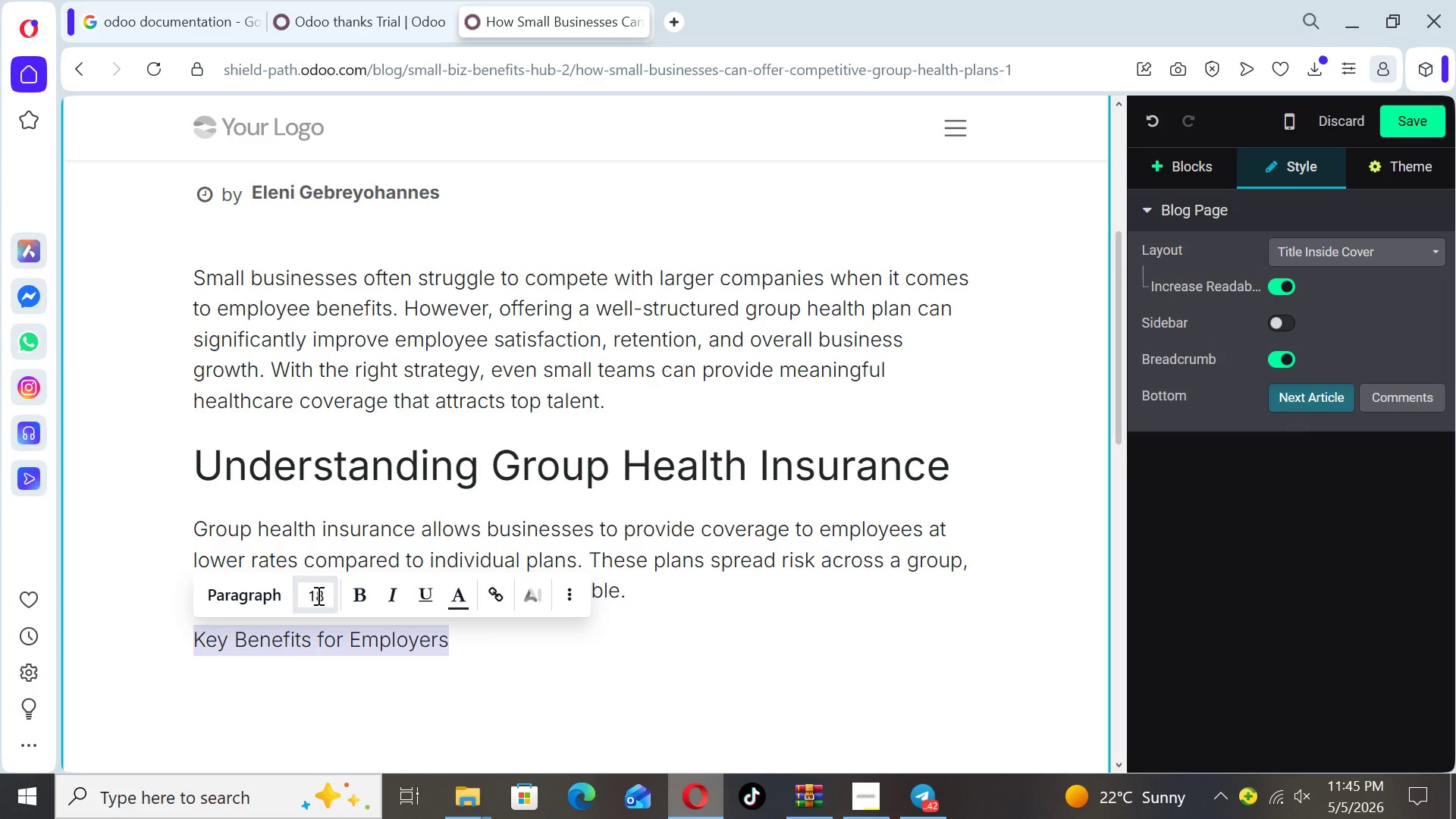 
left_click([322, 596])
 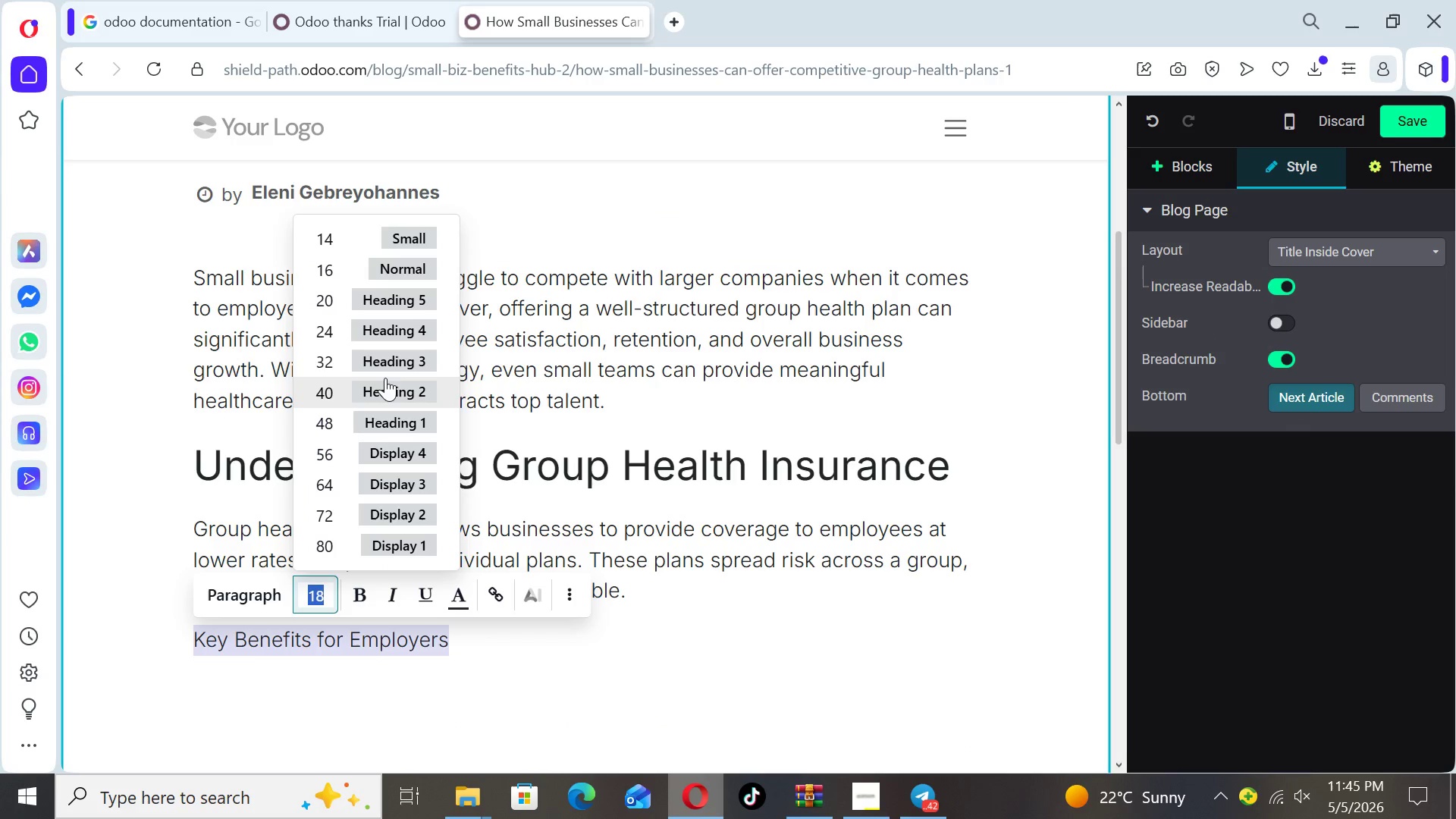 
left_click([385, 385])
 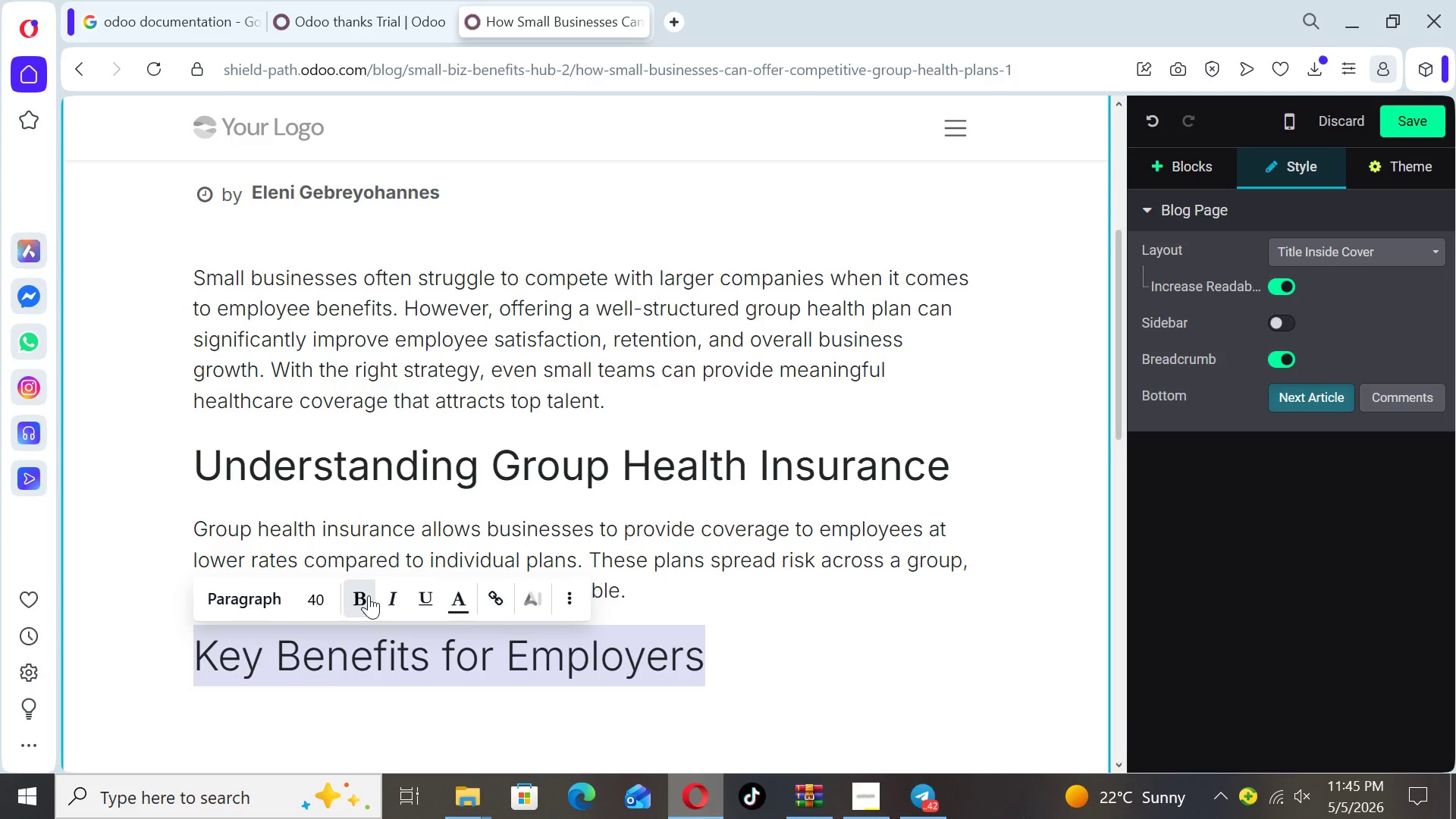 
left_click([369, 595])
 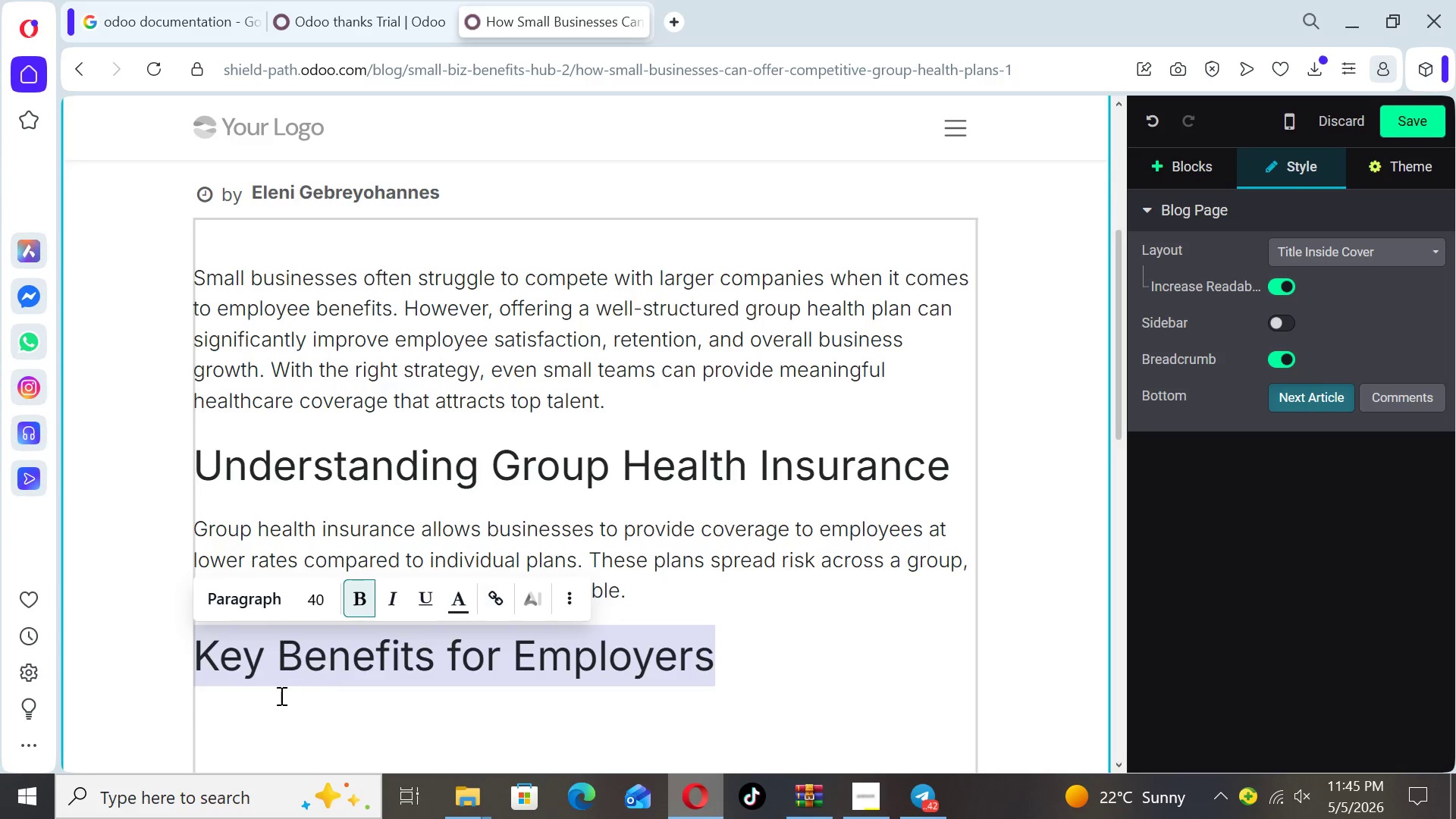 
left_click([249, 704])
 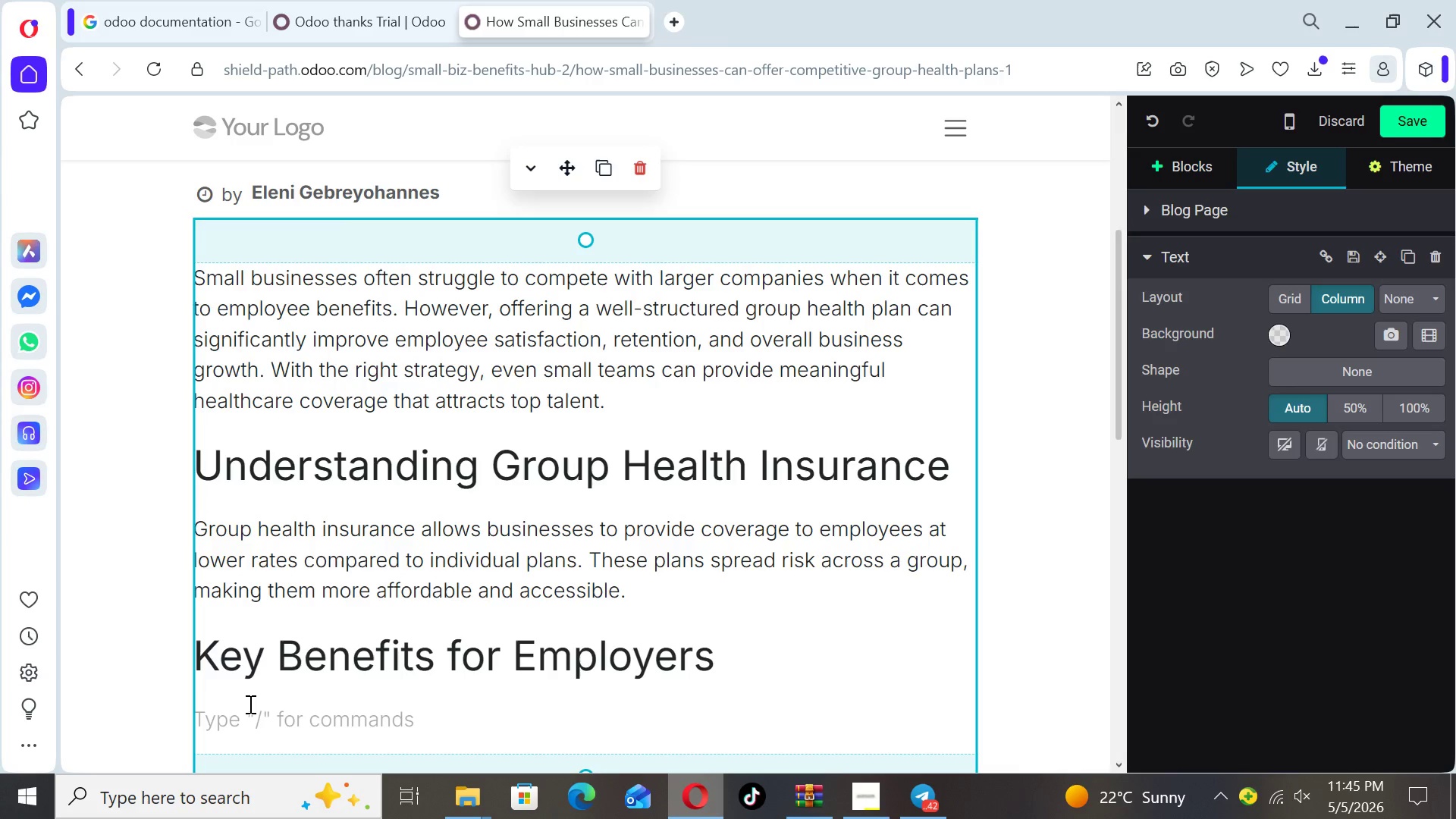 
type(Providingn )
key(Backspace)
key(Backspace)
type( group health insurance helps businesses:)
 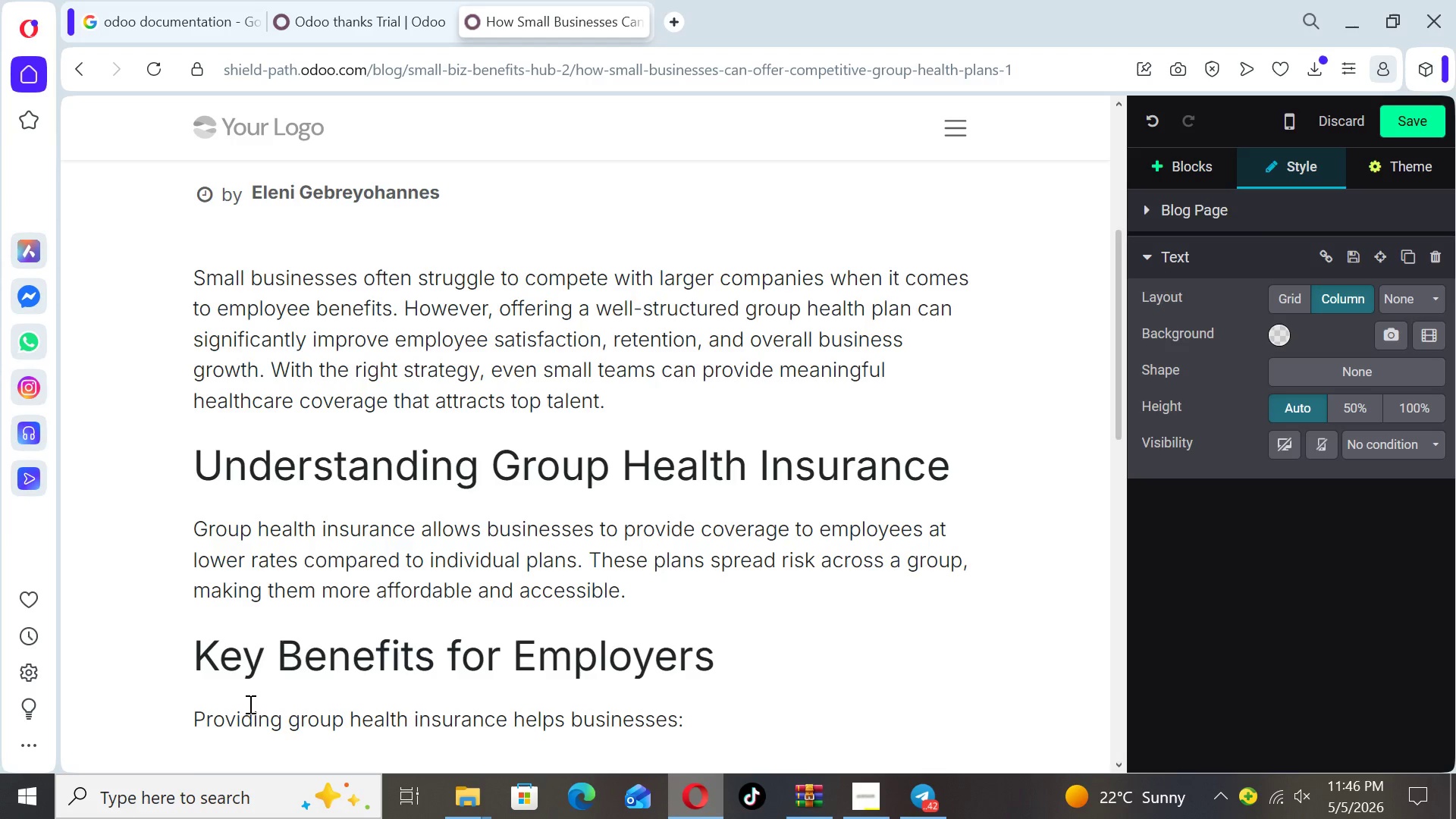 
key(Enter)
 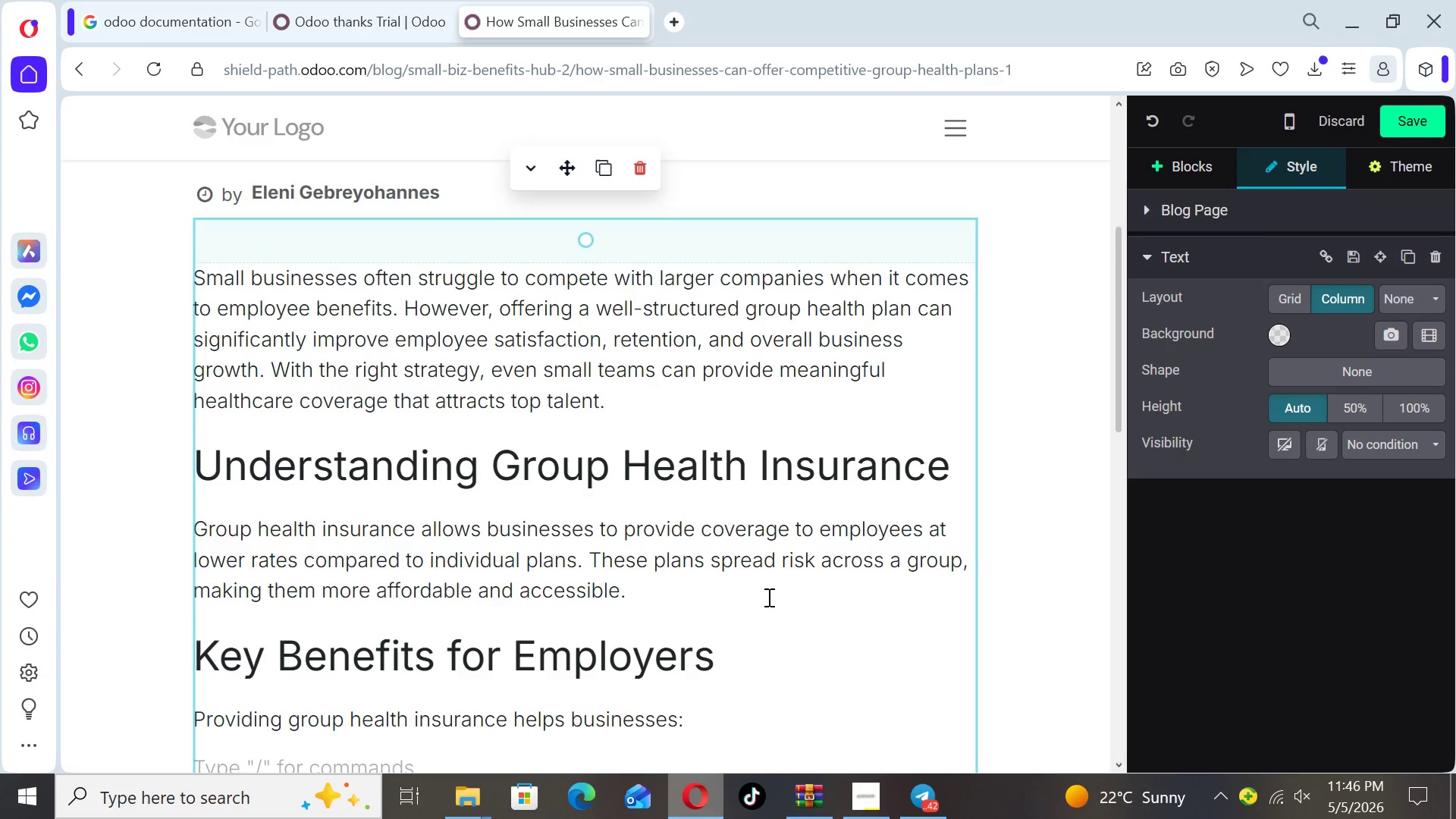 
left_click([999, 613])
 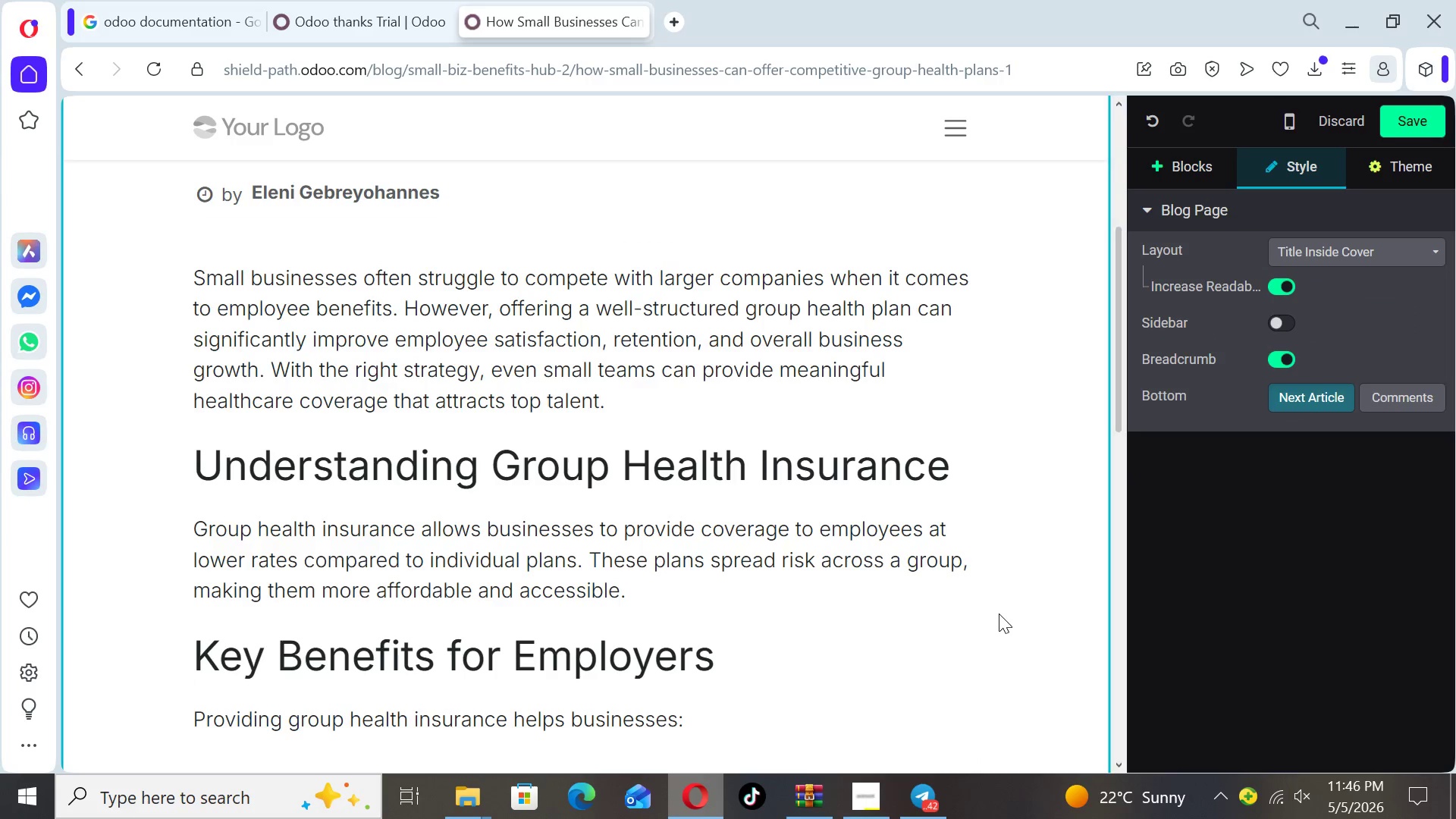 
key(ArrowDown)
 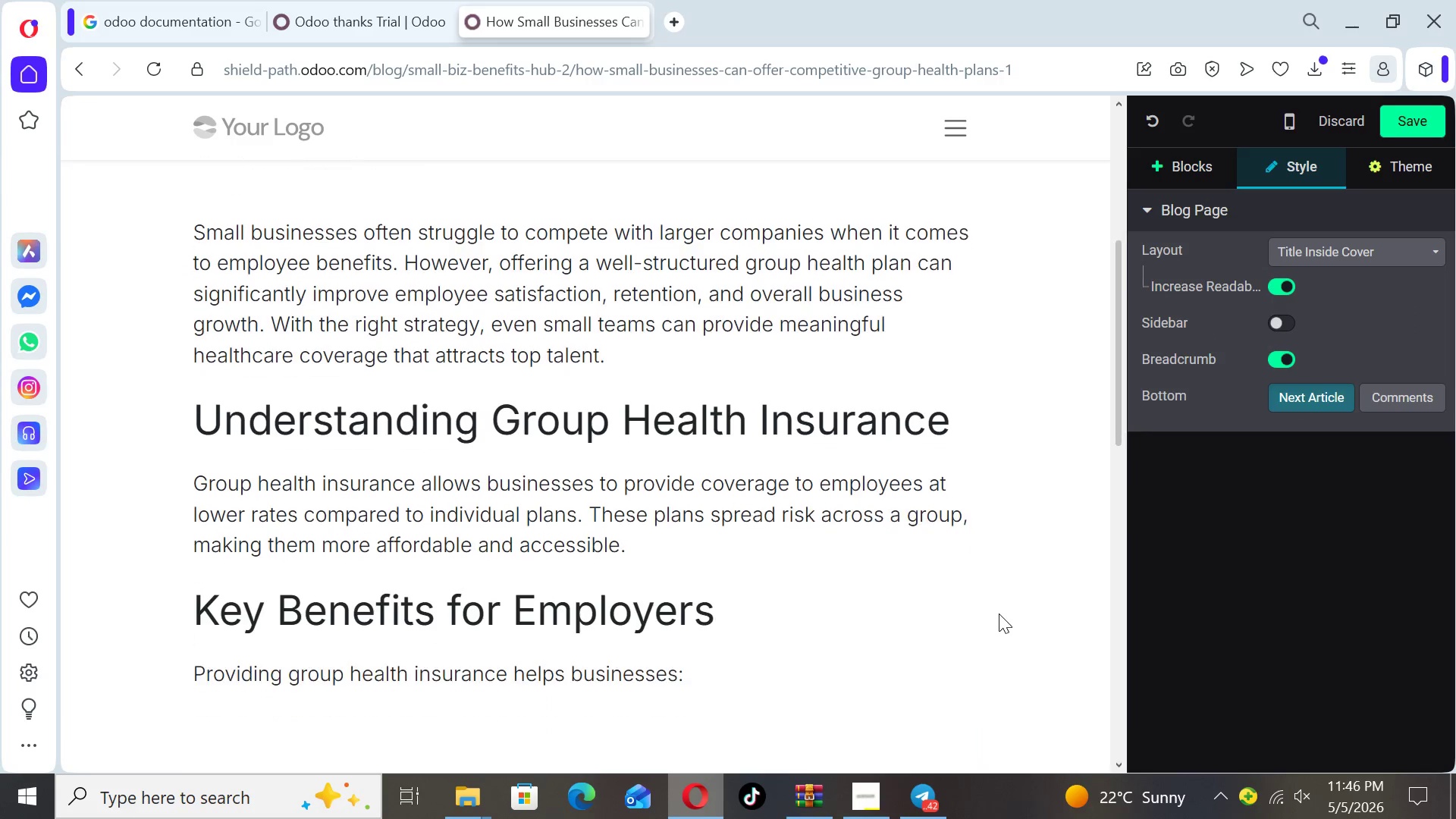 
key(ArrowDown)
 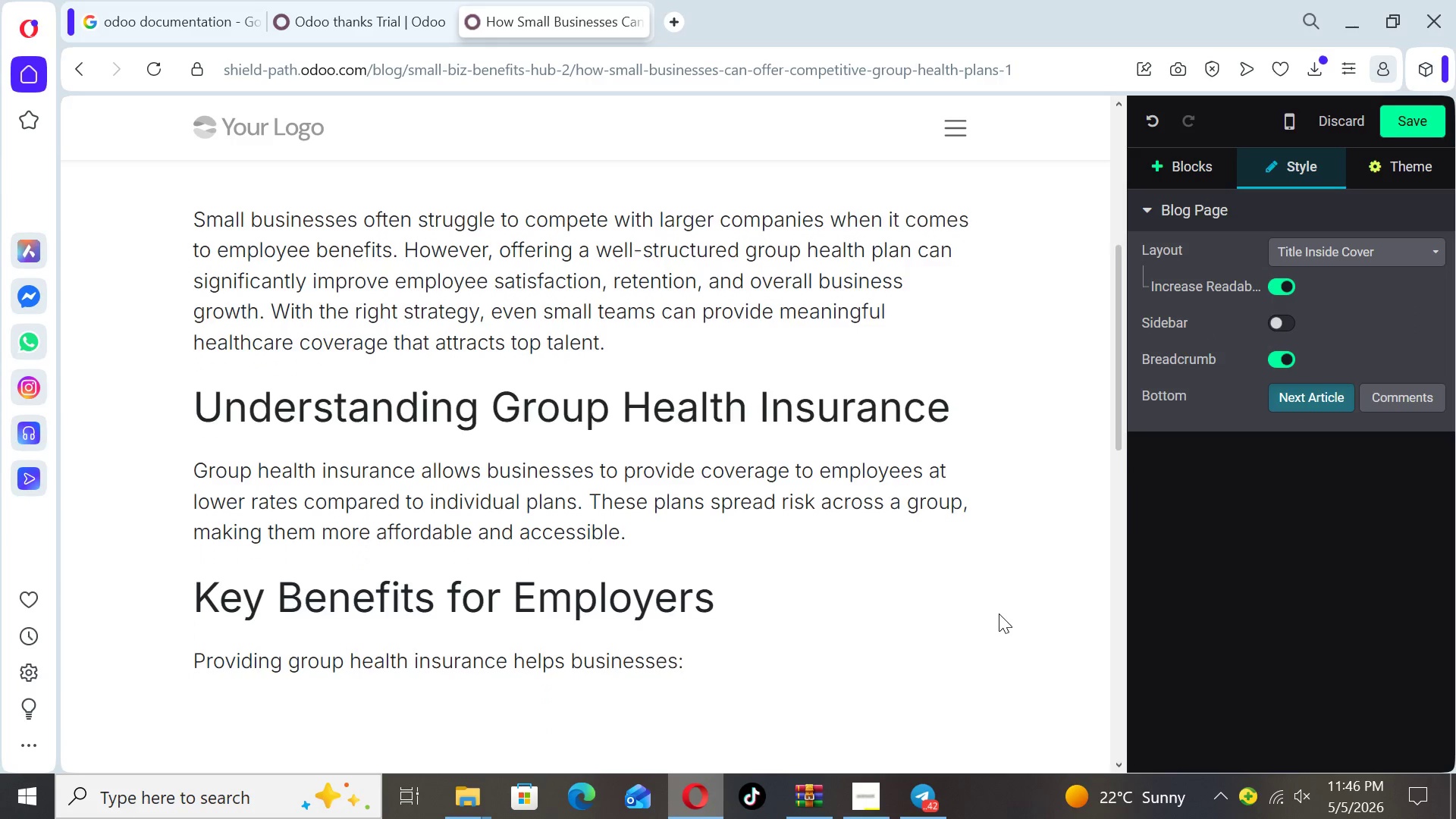 
key(ArrowDown)
 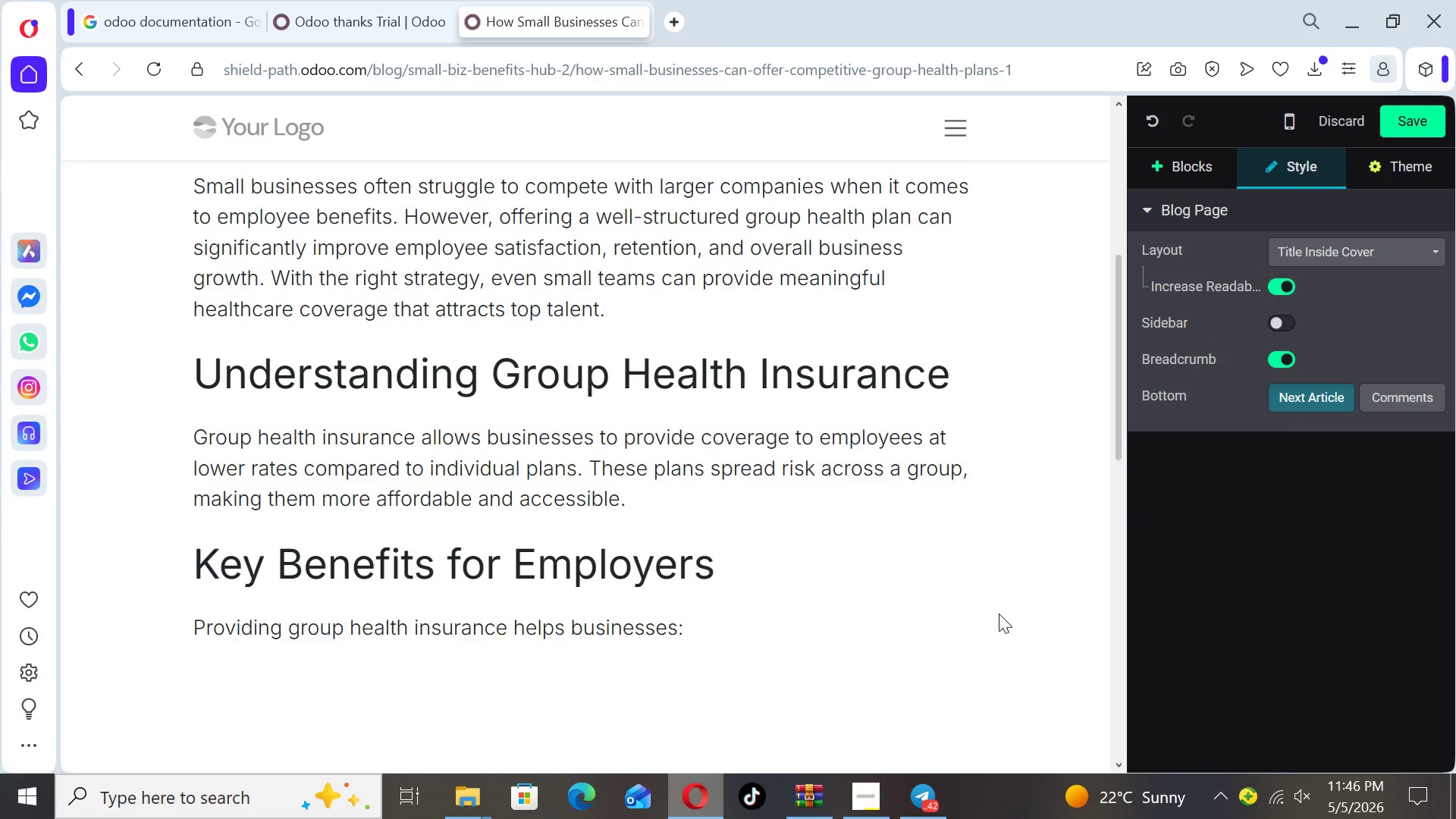 
key(ArrowDown)
 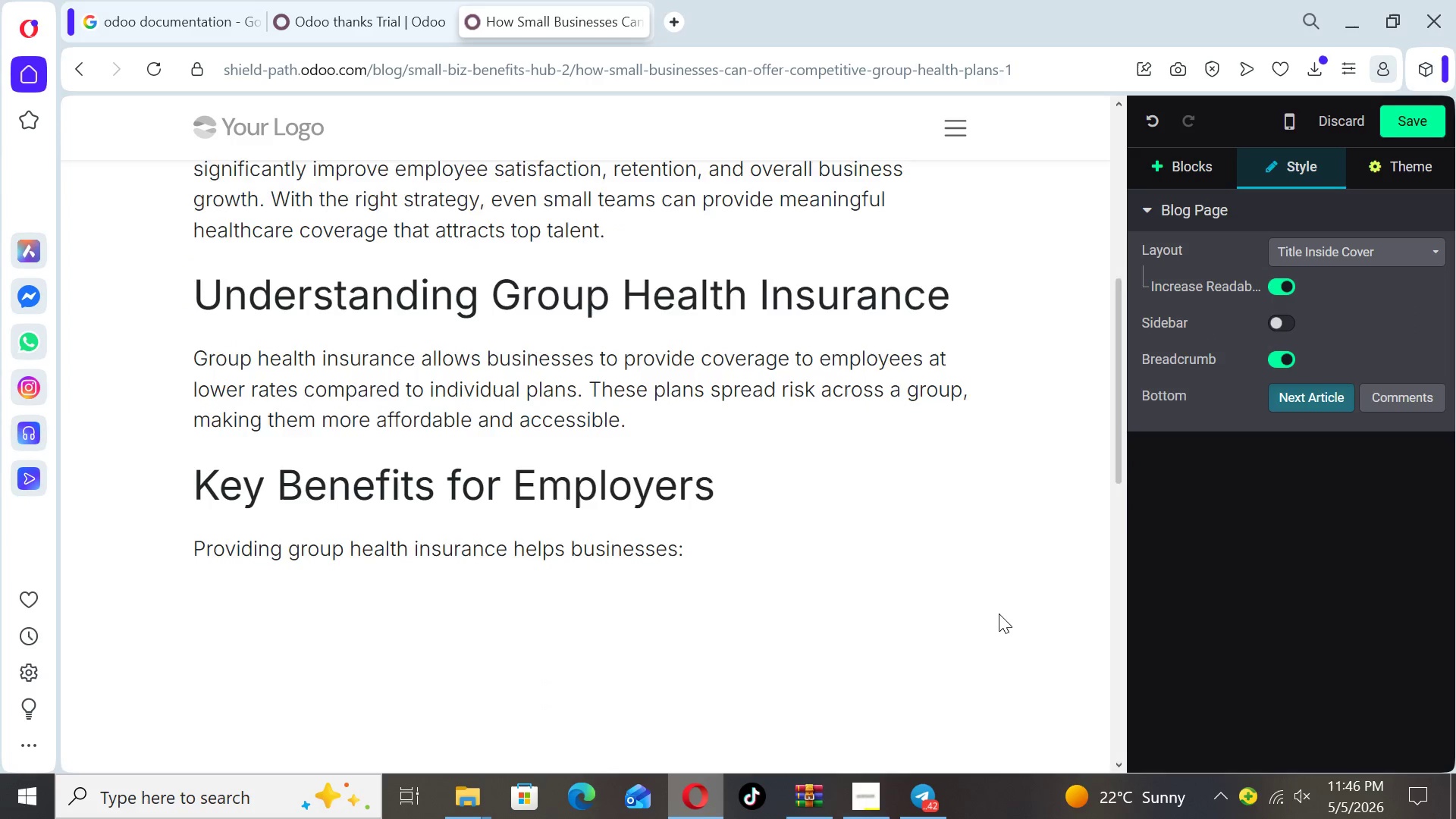 
key(ArrowDown)
 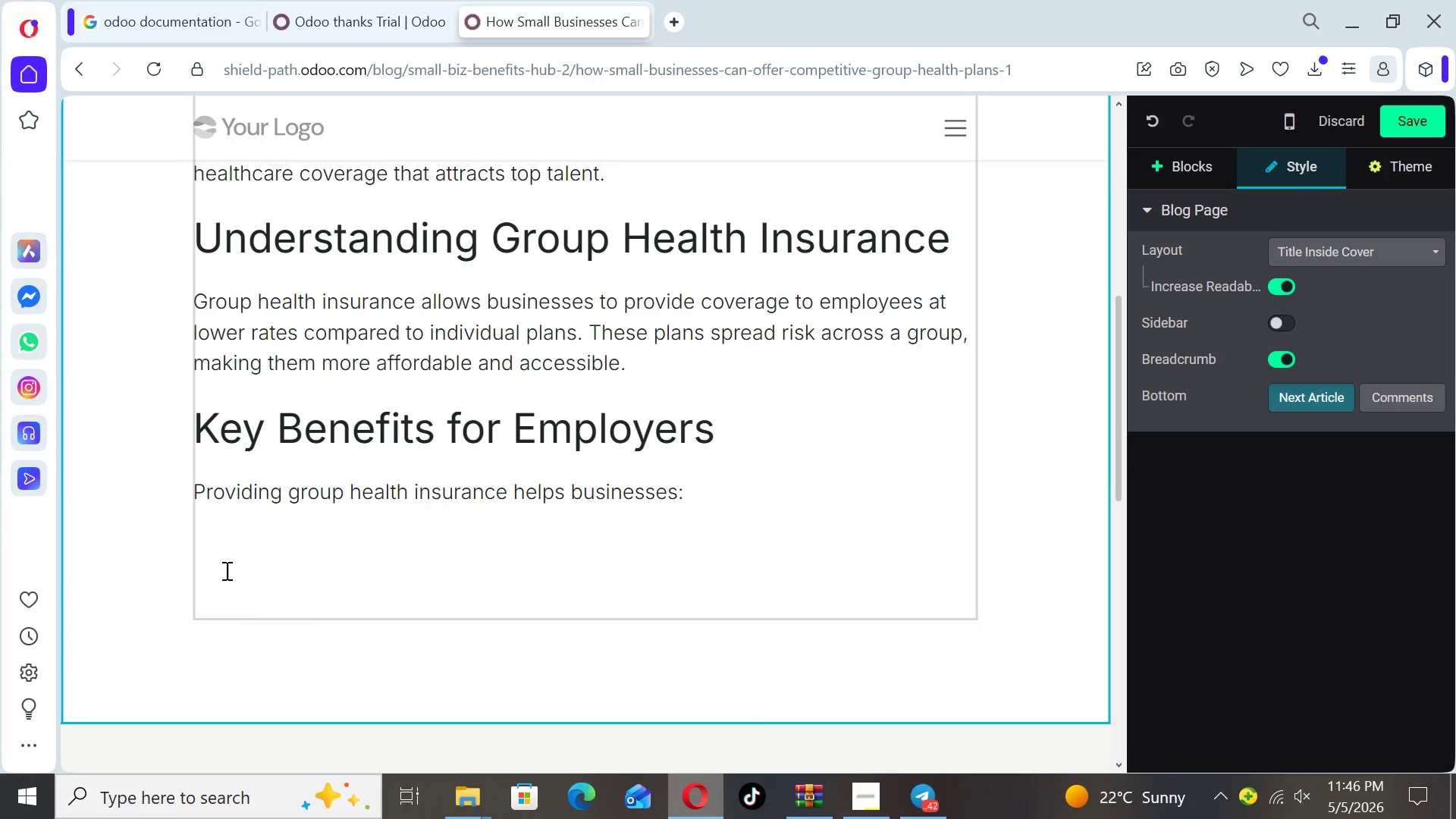 
left_click([218, 550])
 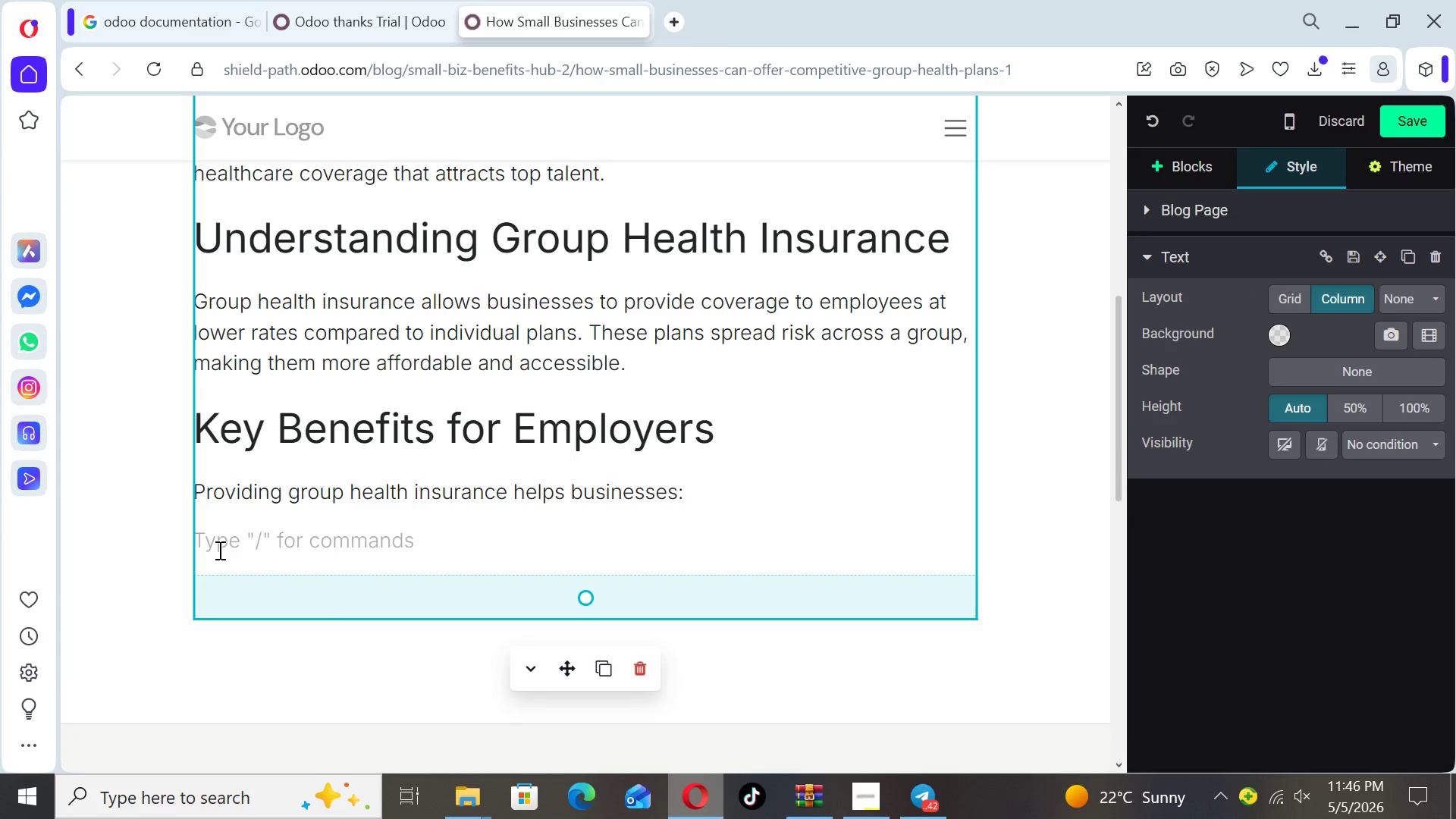 
type(- Improve employee retention)
 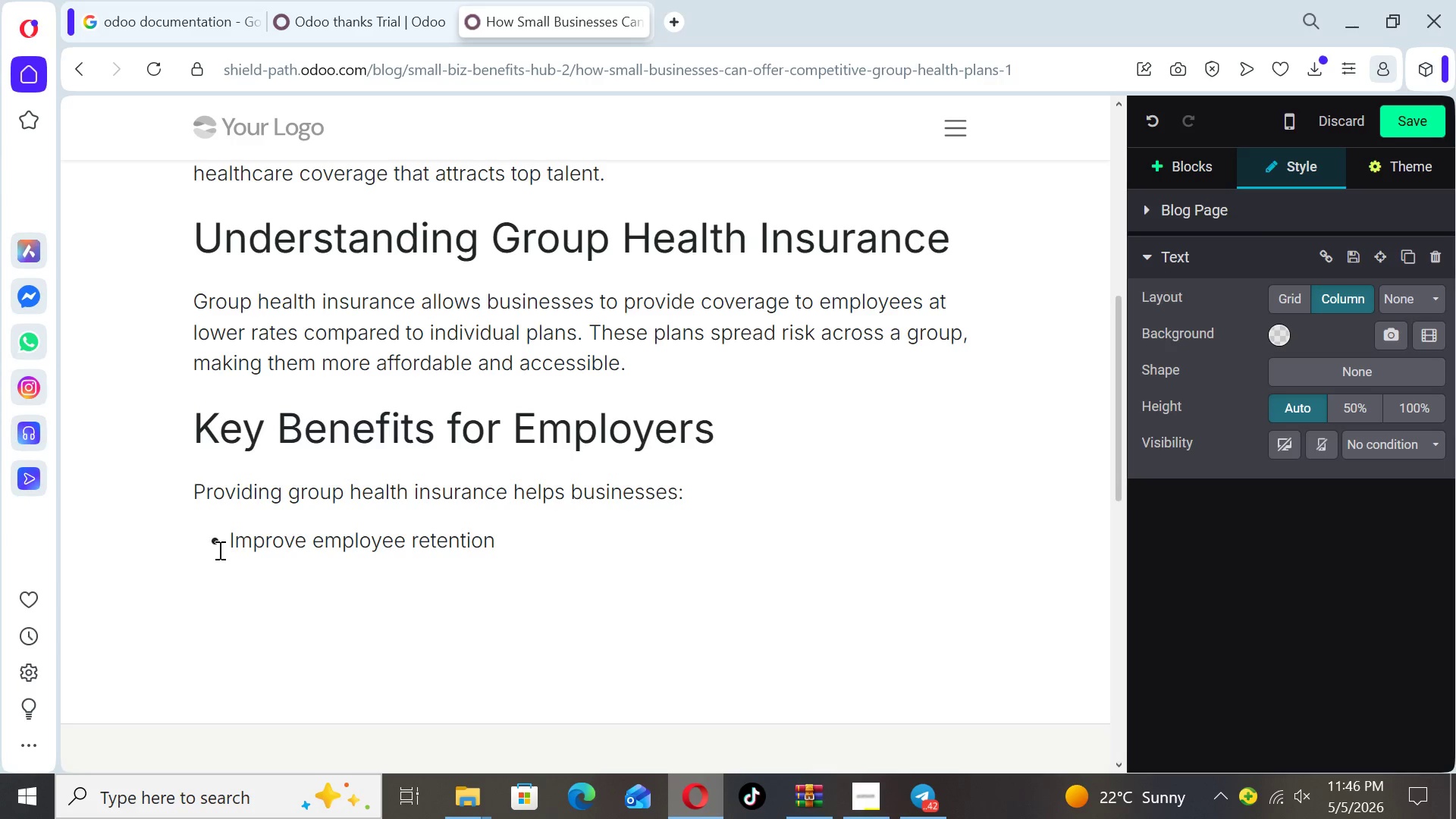 
key(Enter)
 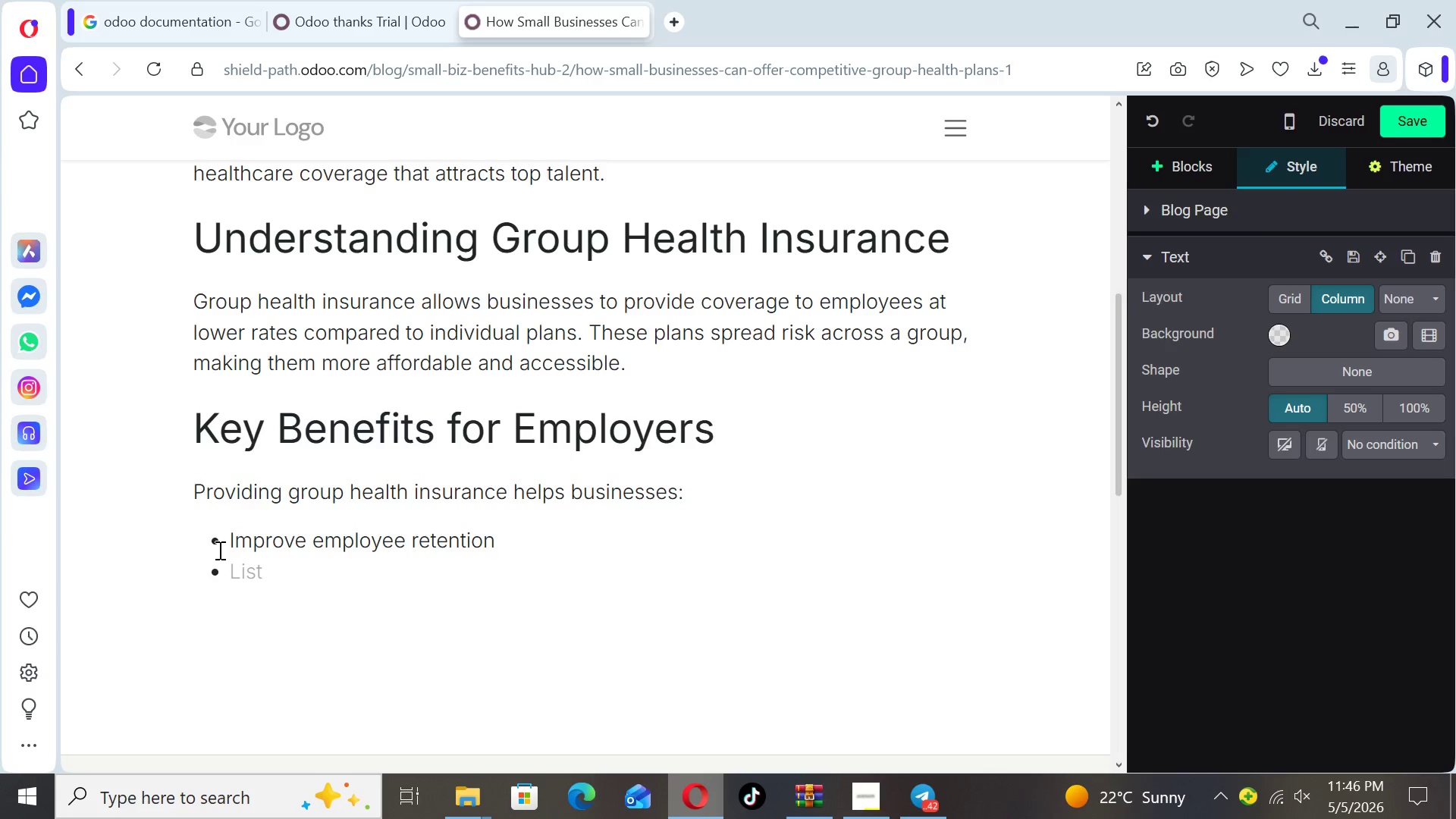 
type(Boost morale and productivity)
 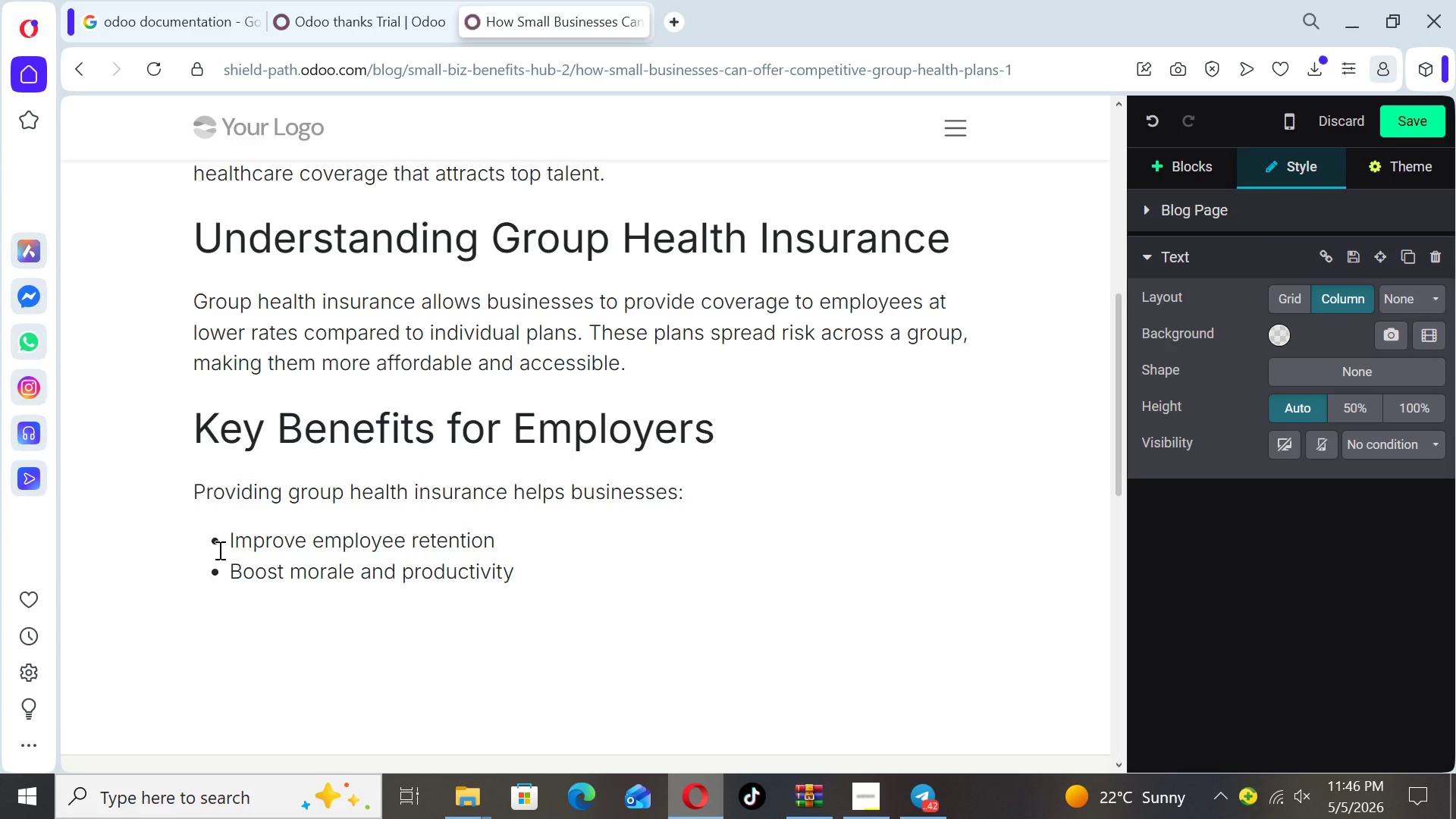 
key(Enter)
 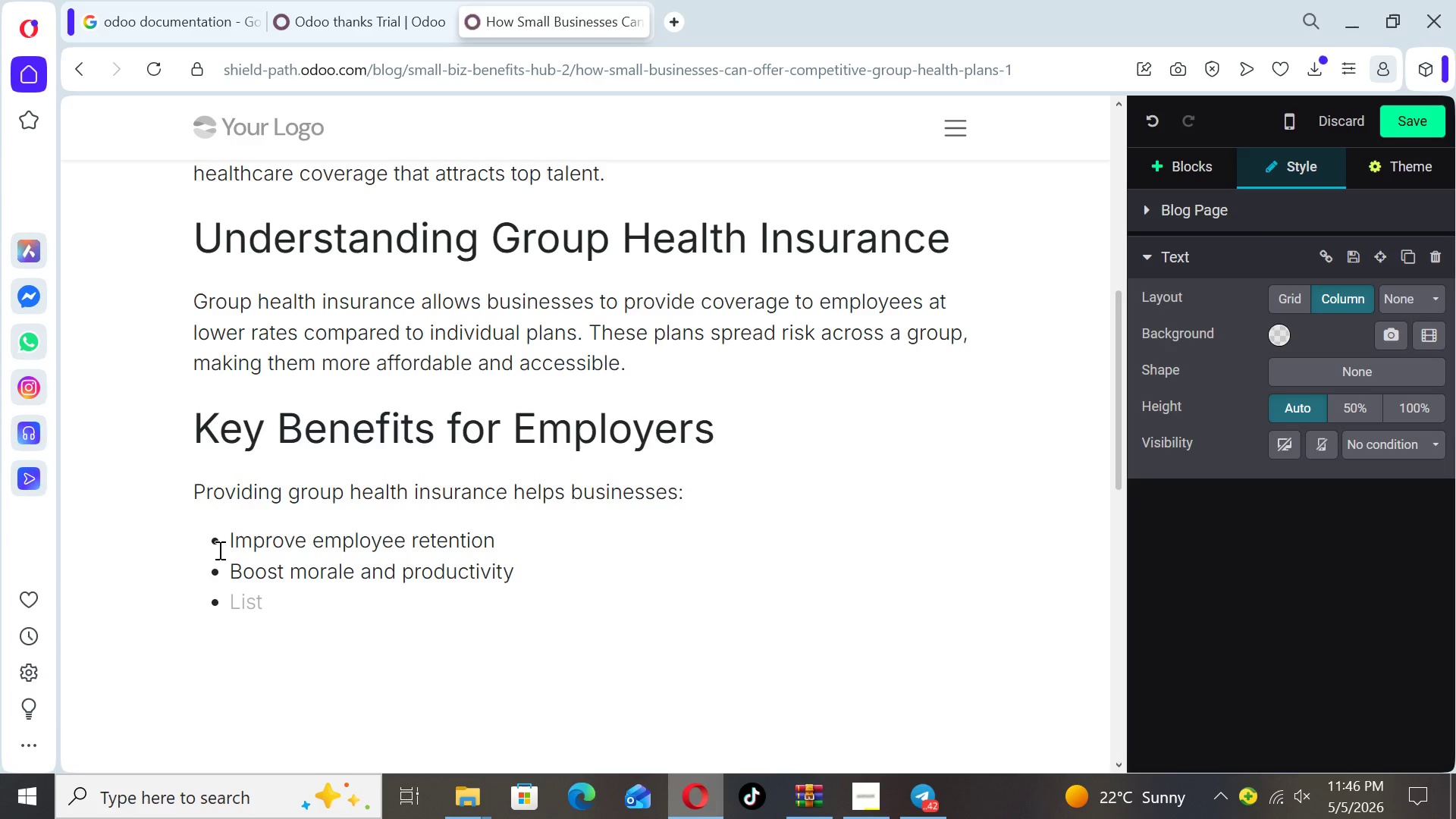 
type(Gain tax advantages)
 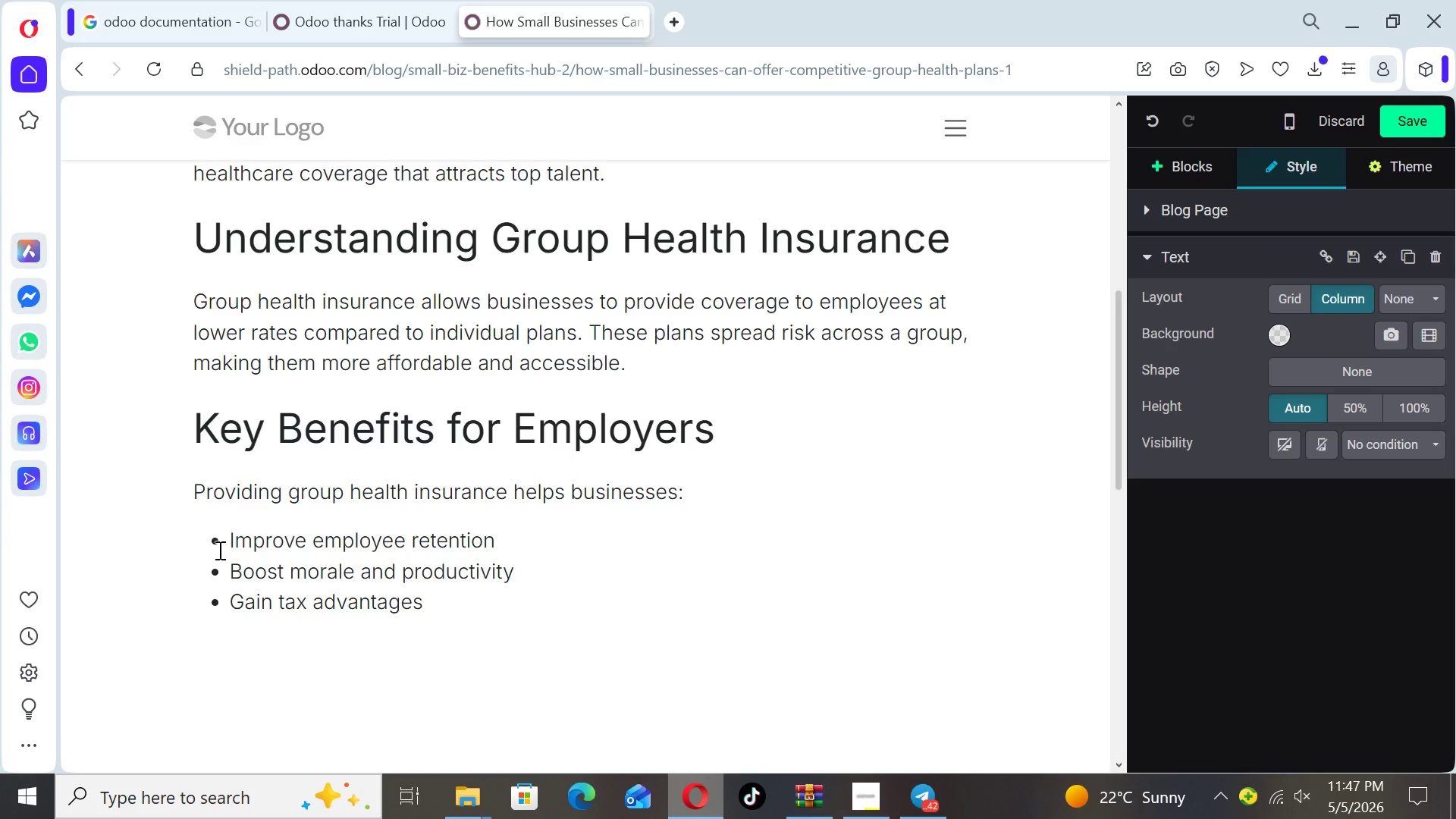 
key(Enter)
 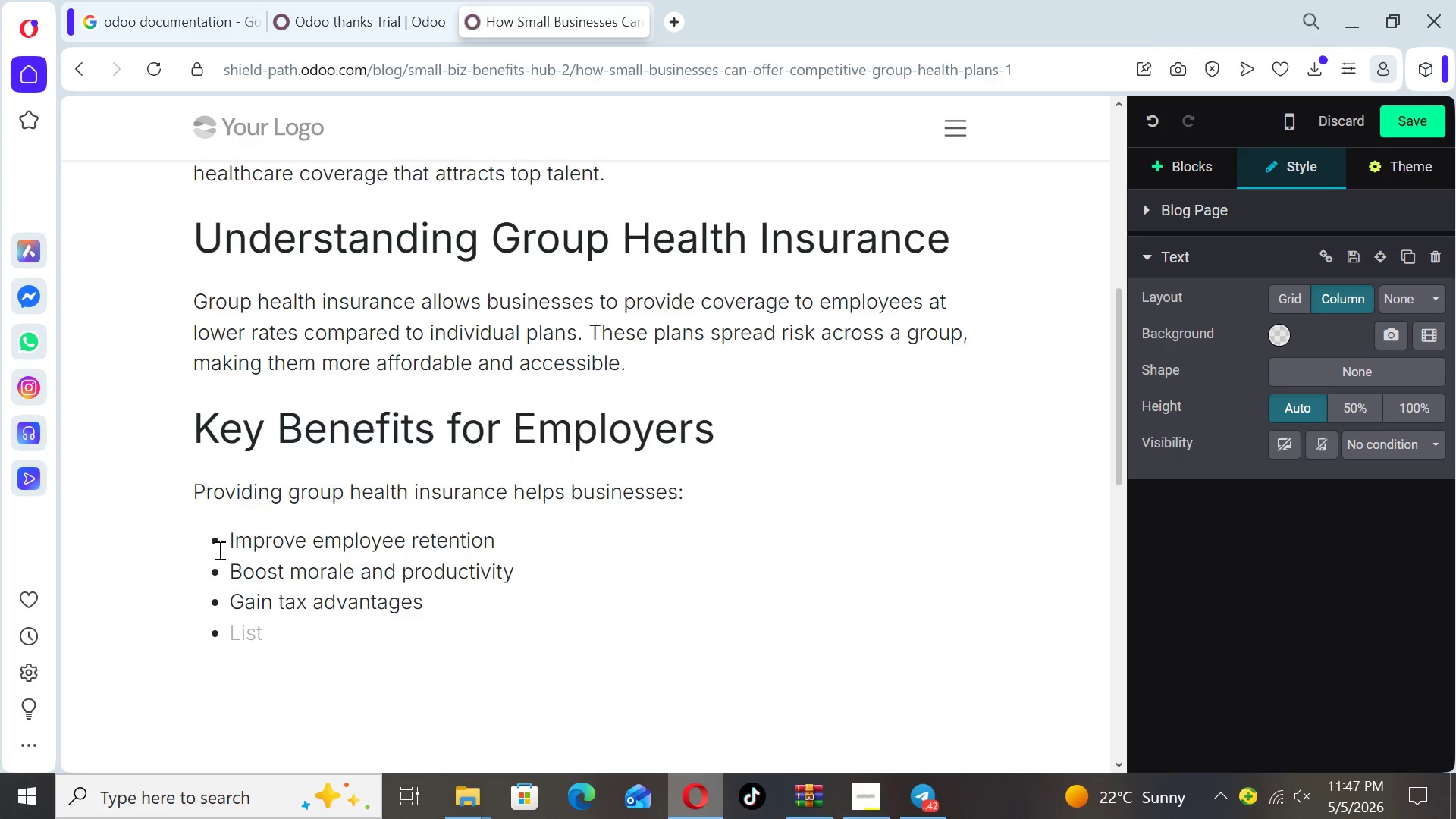 
type(Enhance employer branding)
 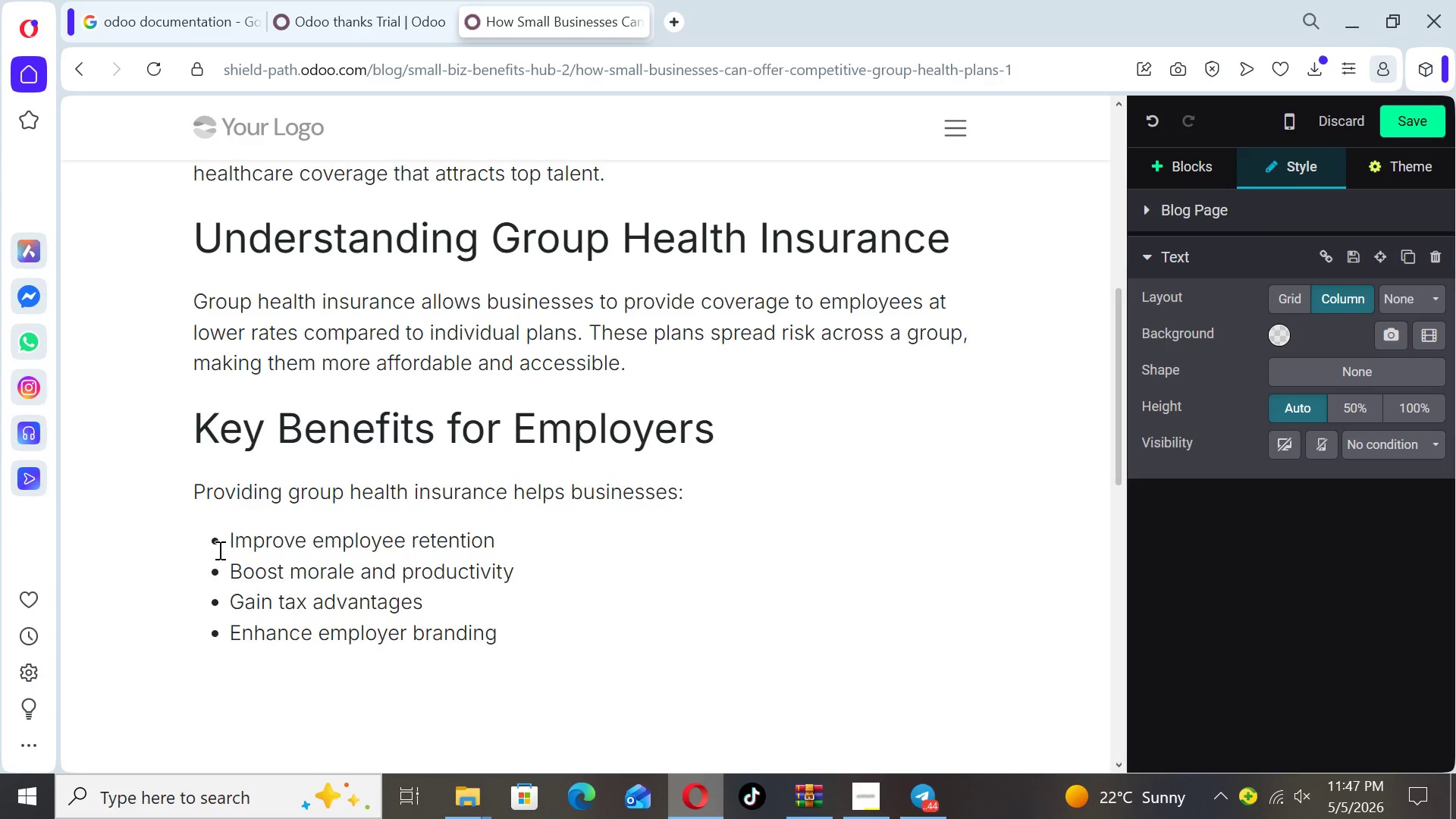 
key(Enter)
 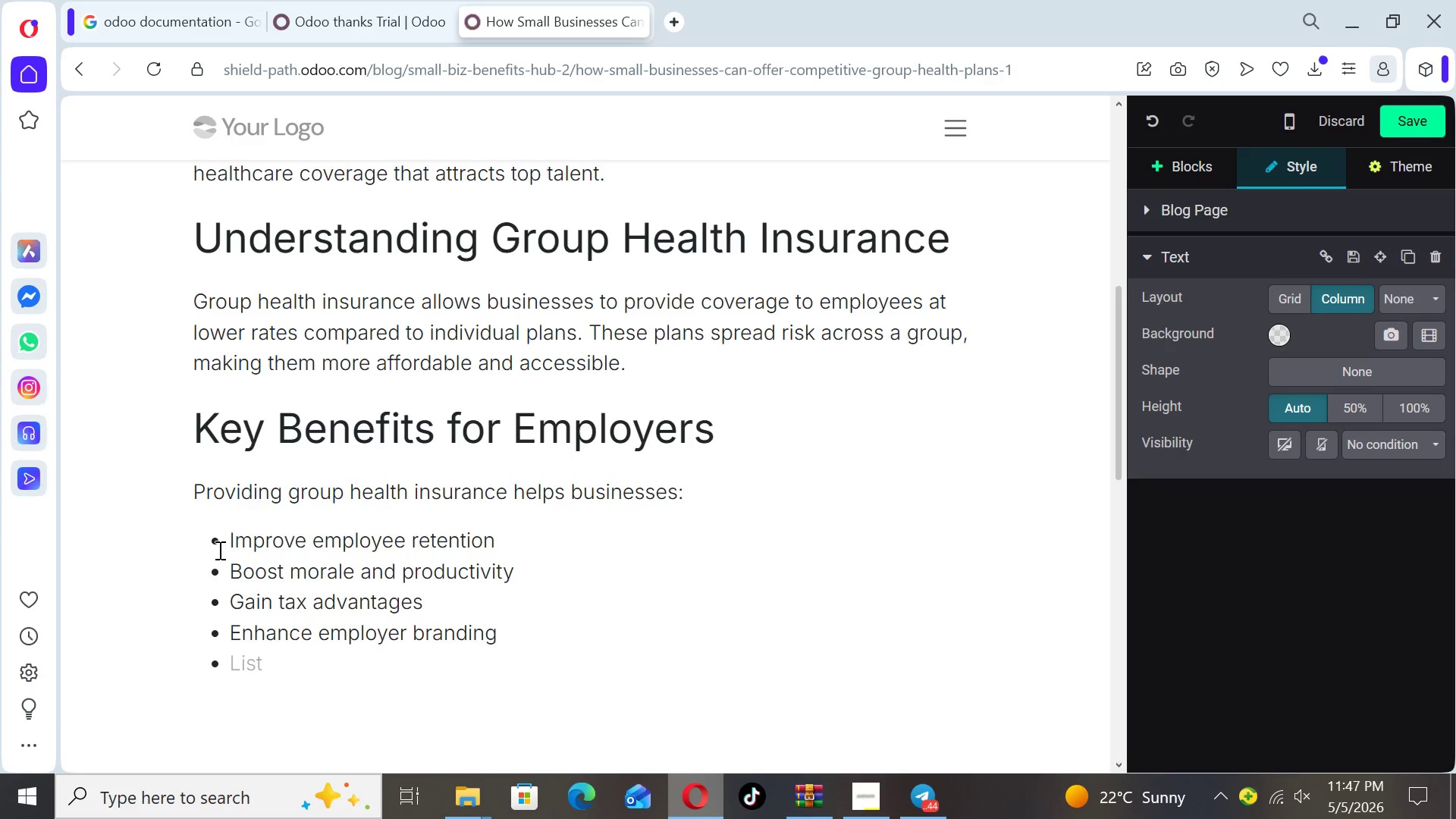 
key(Backspace)
key(Backspace)
type(How to Chh)
key(Backspace)
type(oose the Right Plan)
 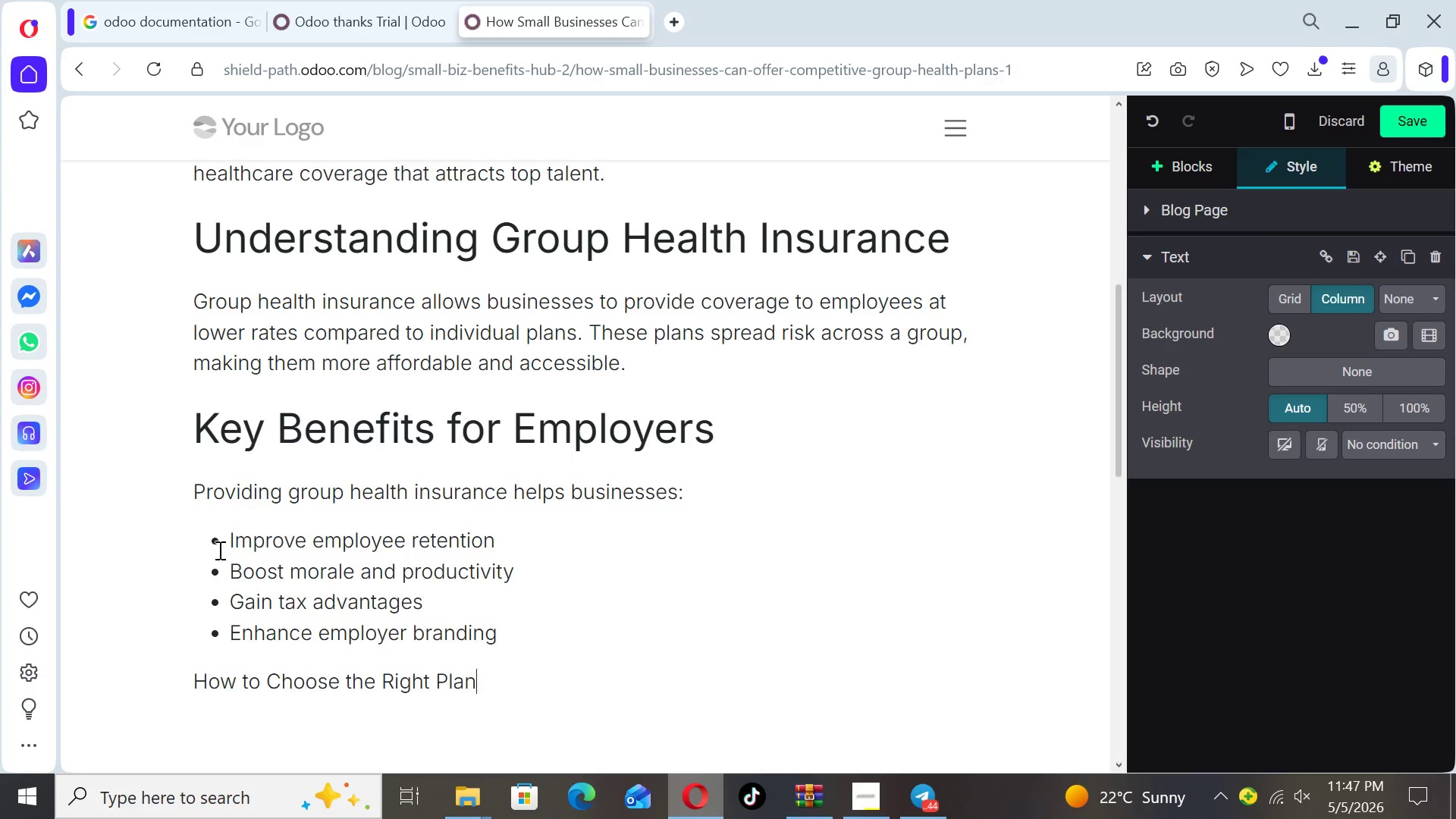 
key(Enter)
 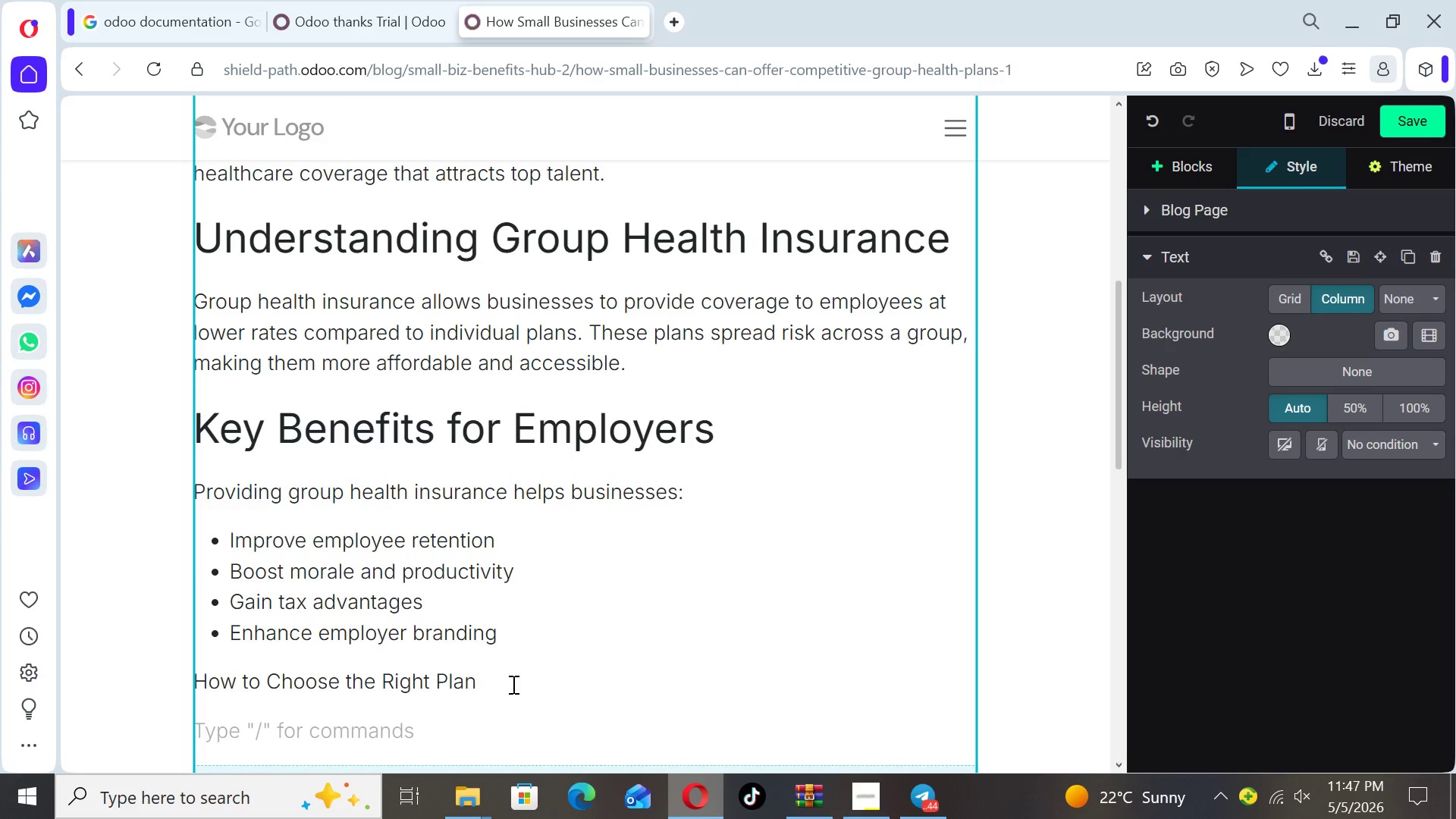 
left_click_drag(start_coordinate=[497, 682], to_coordinate=[193, 683])
 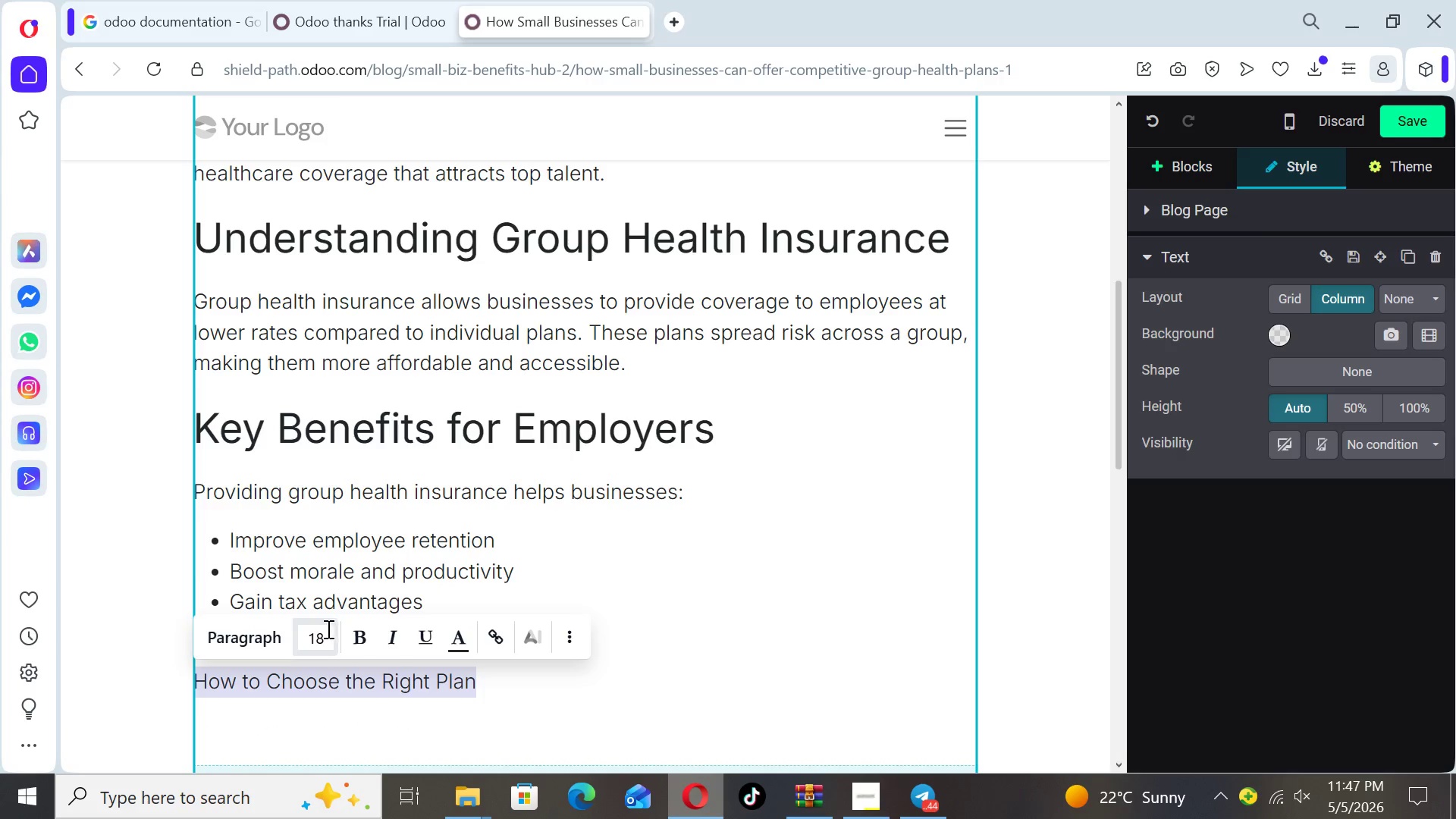 
left_click([325, 632])
 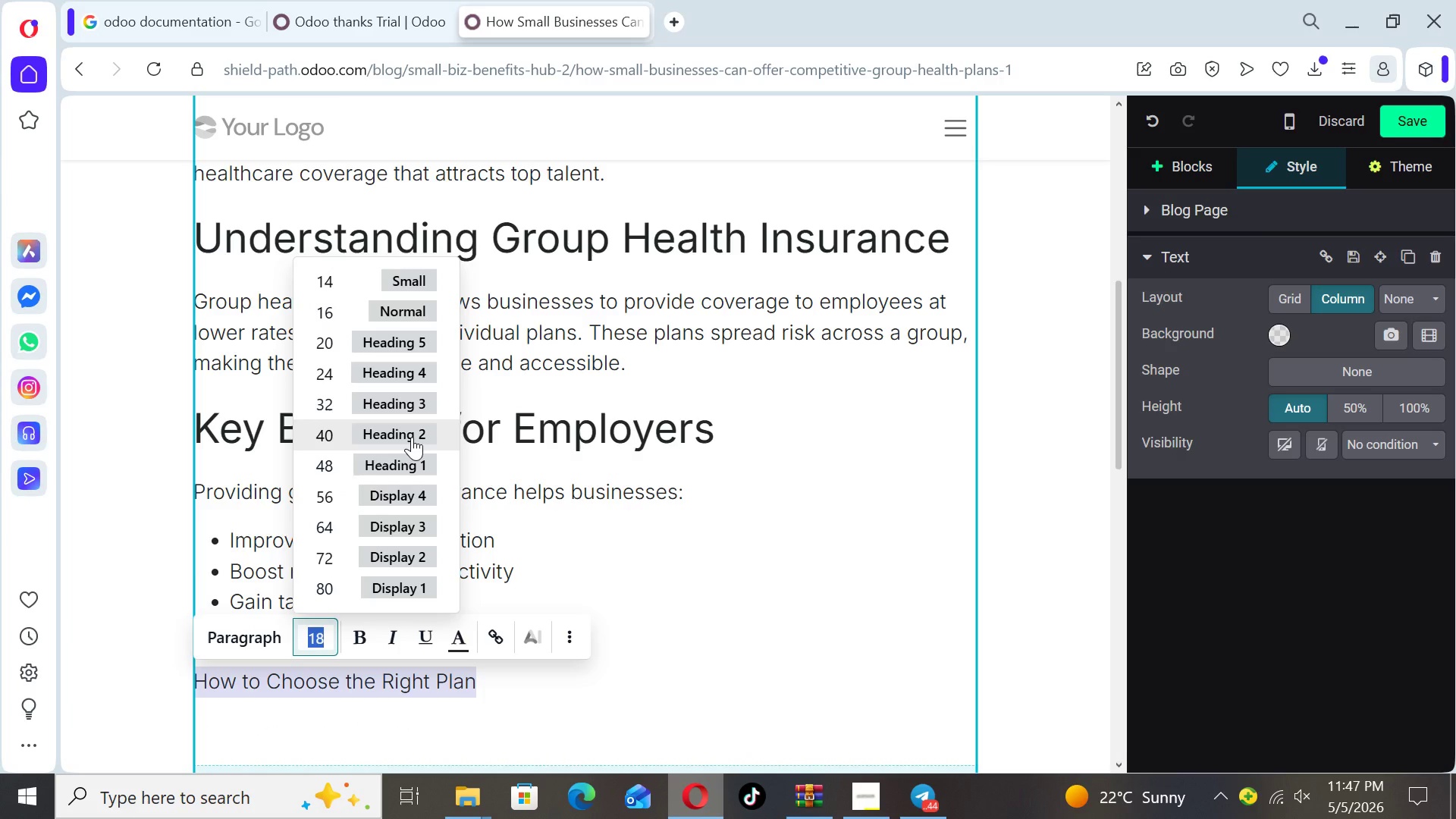 
left_click([412, 437])
 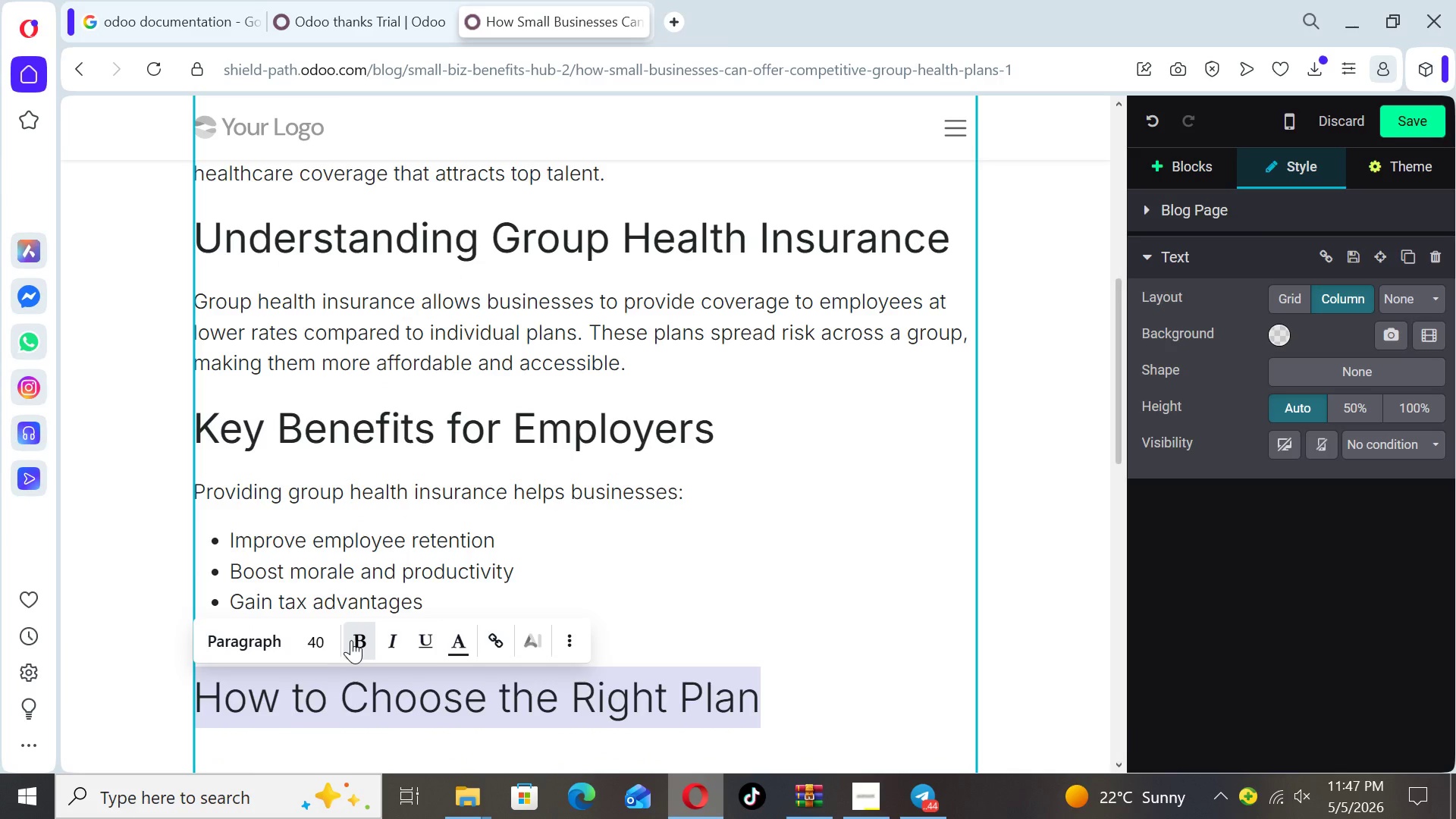 
left_click([358, 641])
 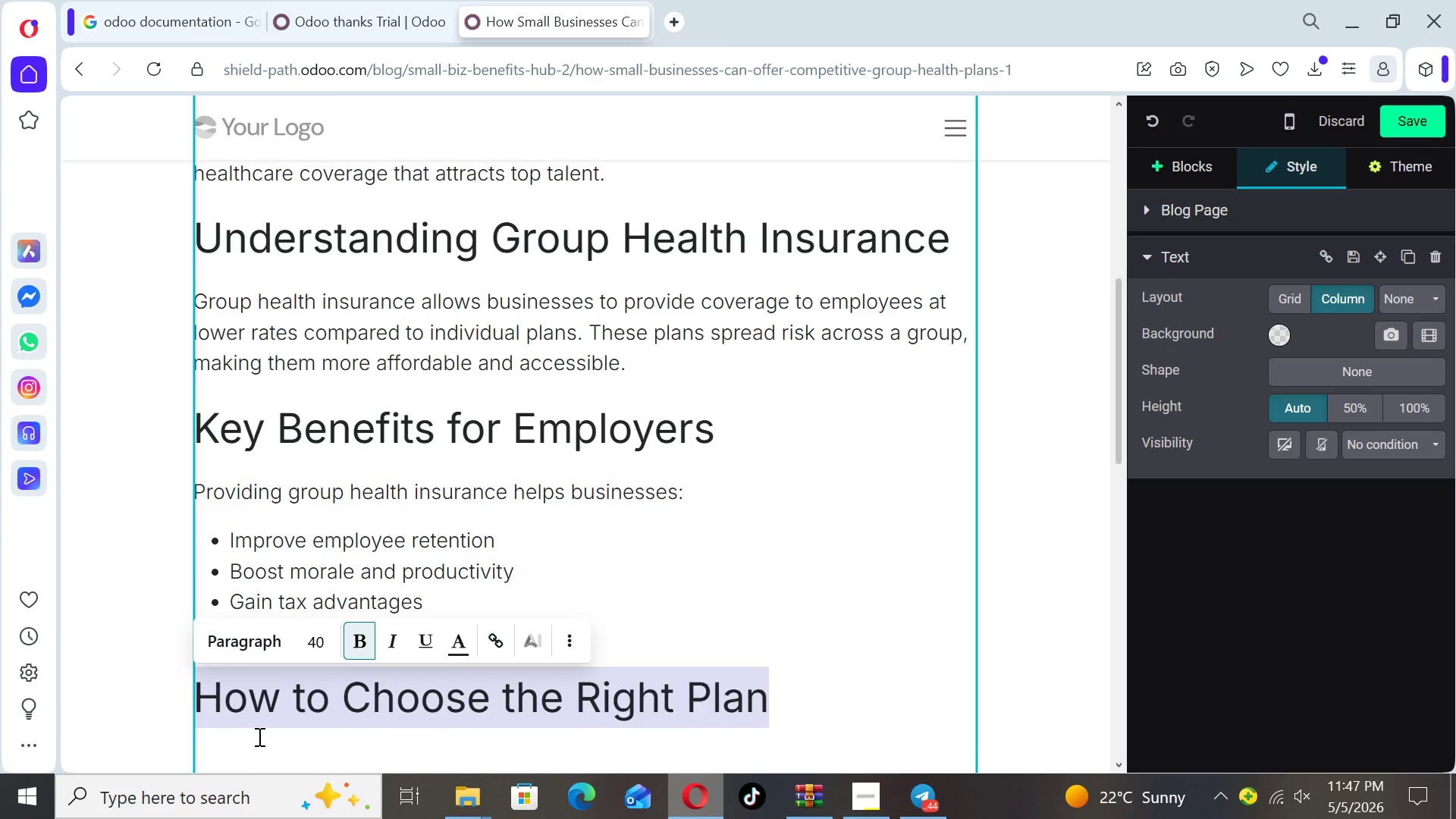 
left_click([239, 748])
 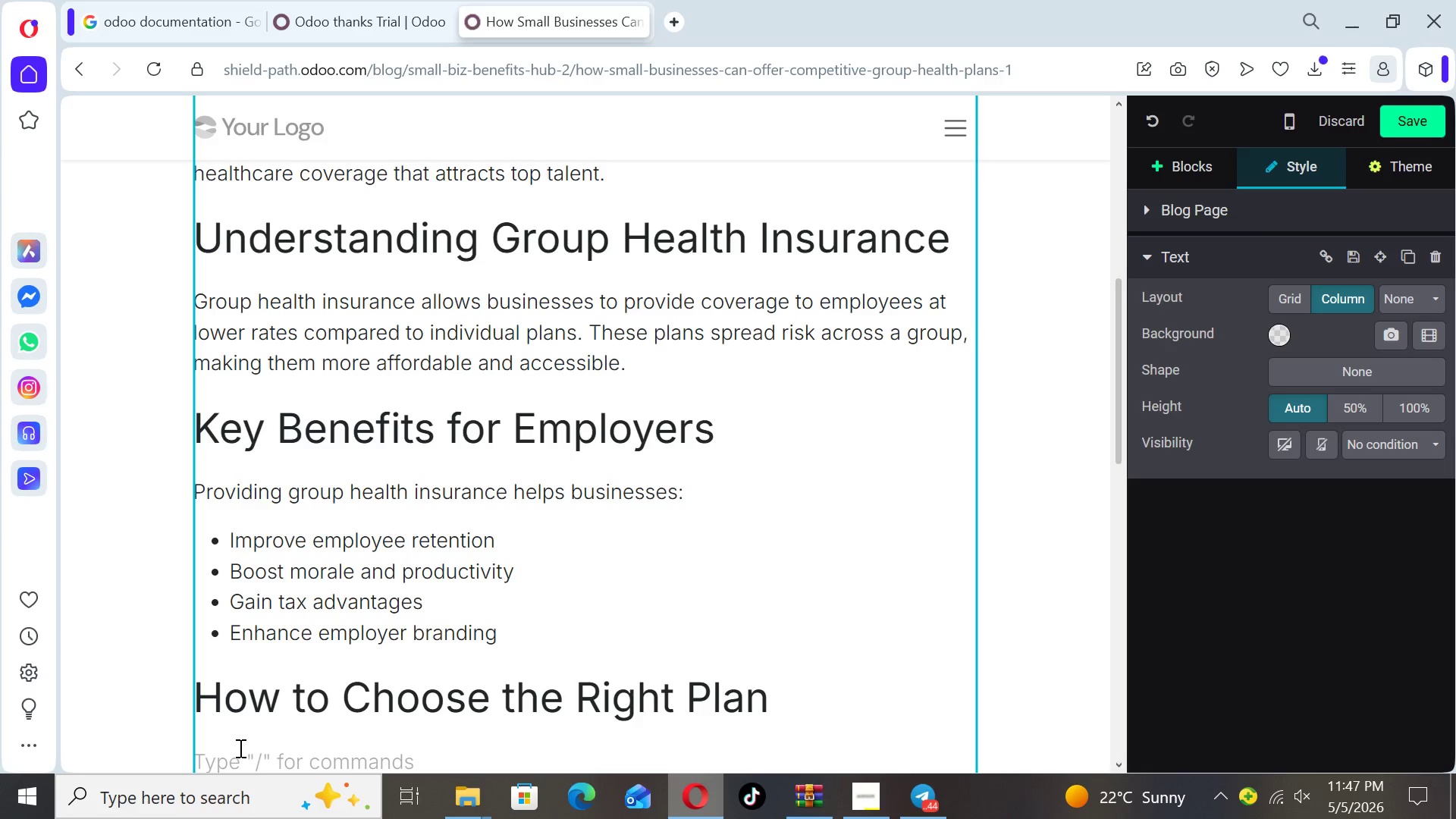 
type(When selecting a plan)
 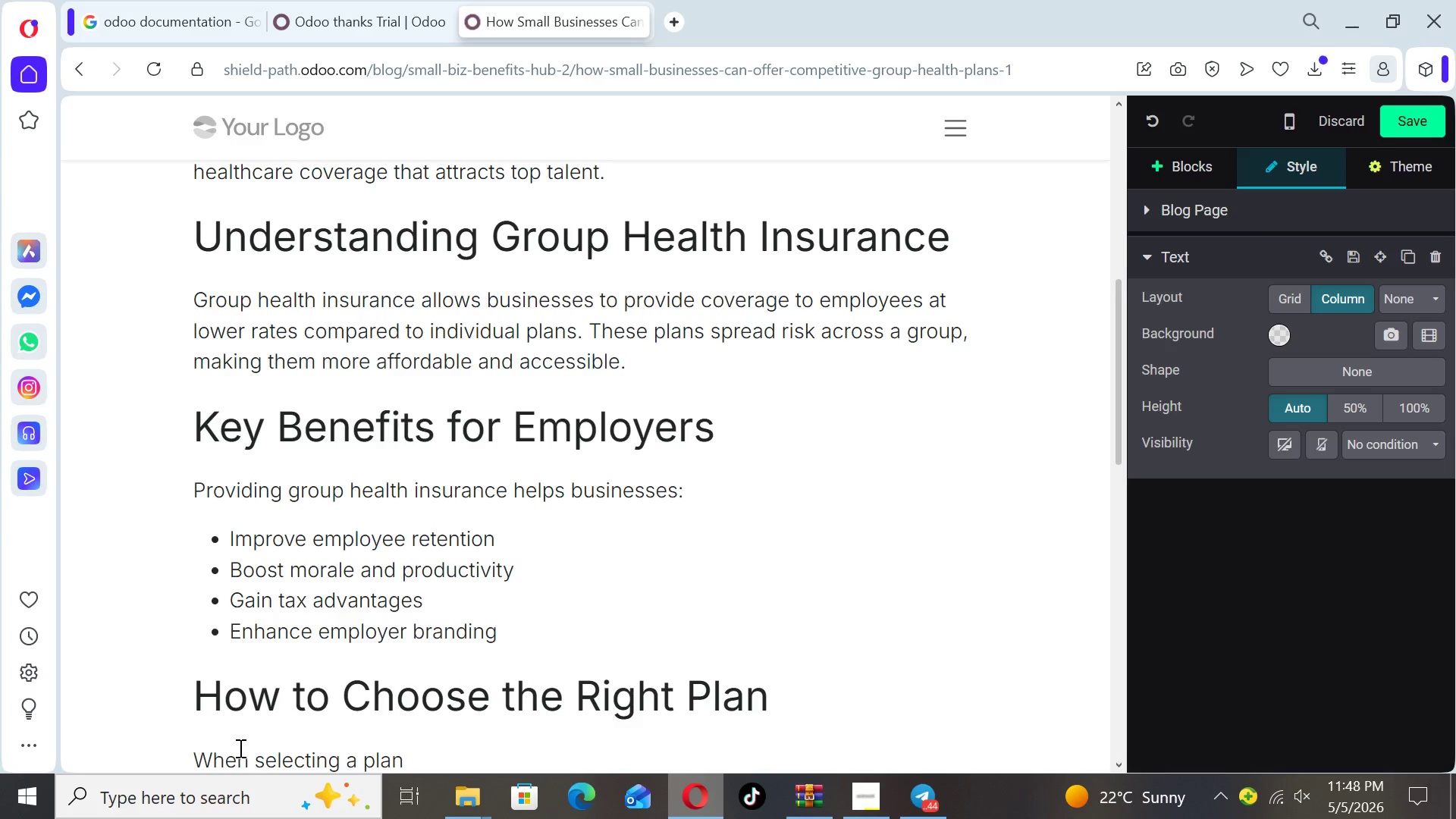 
type(, consider:)
 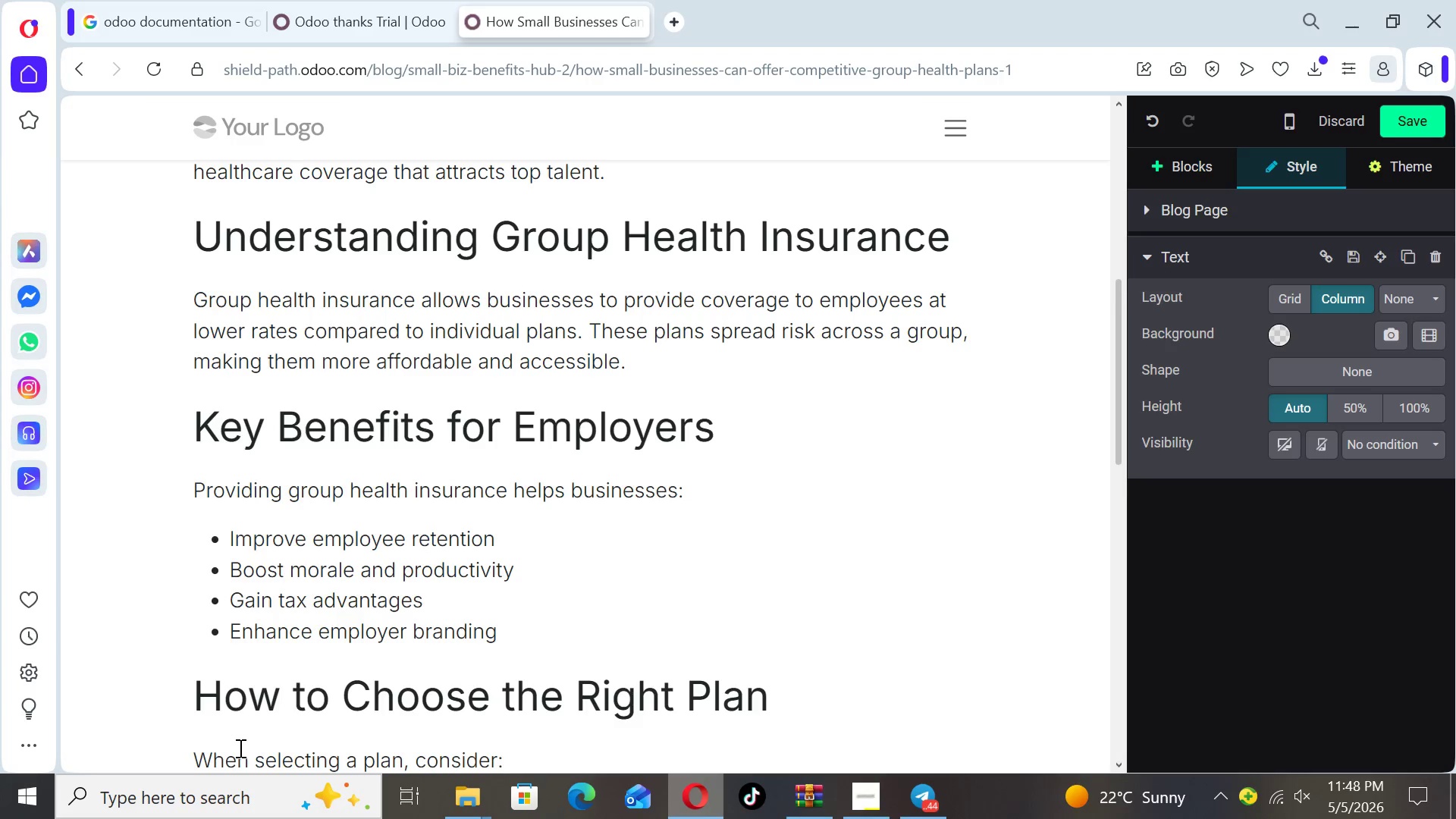 
key(Enter)
 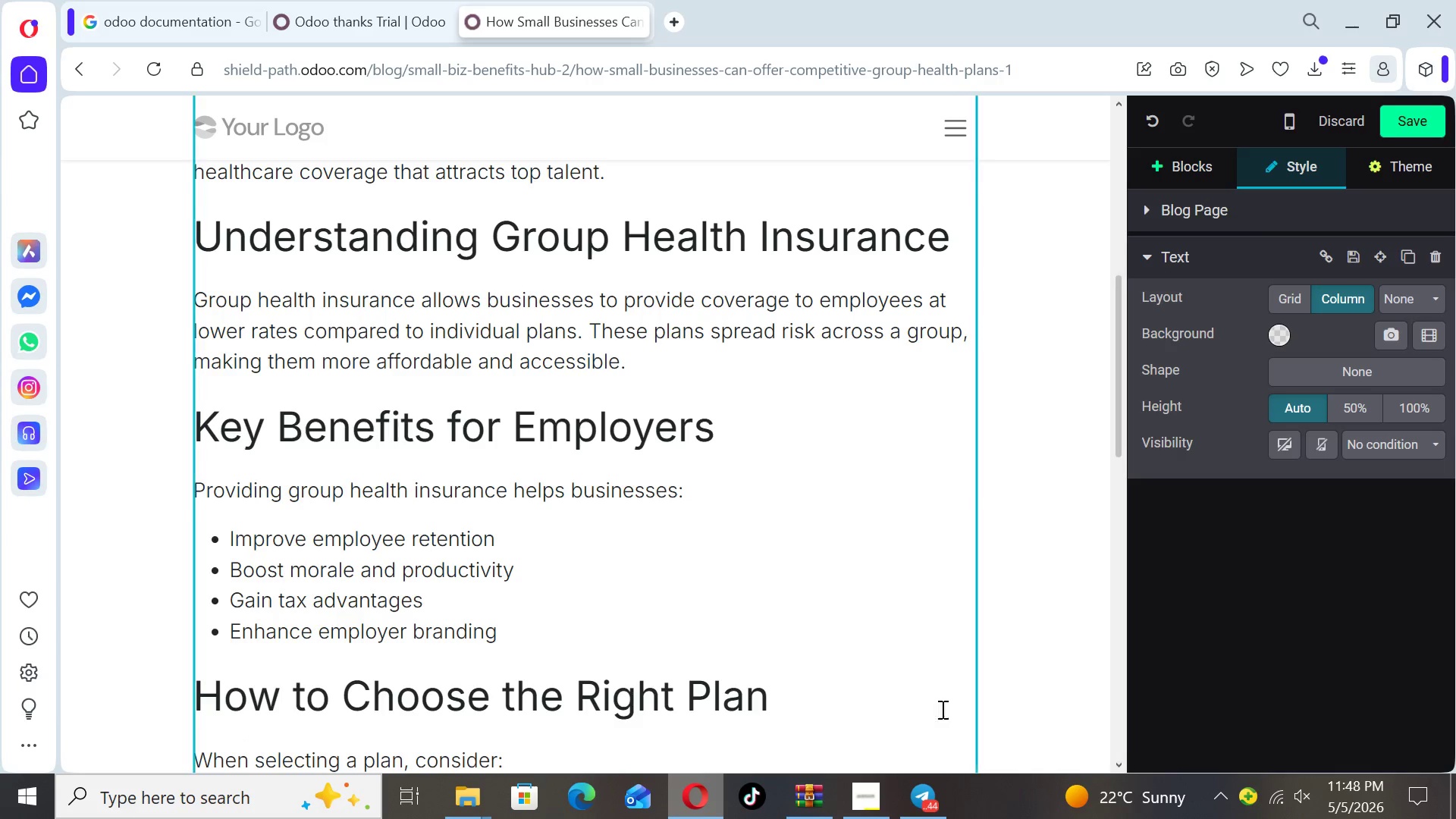 
left_click([1015, 661])
 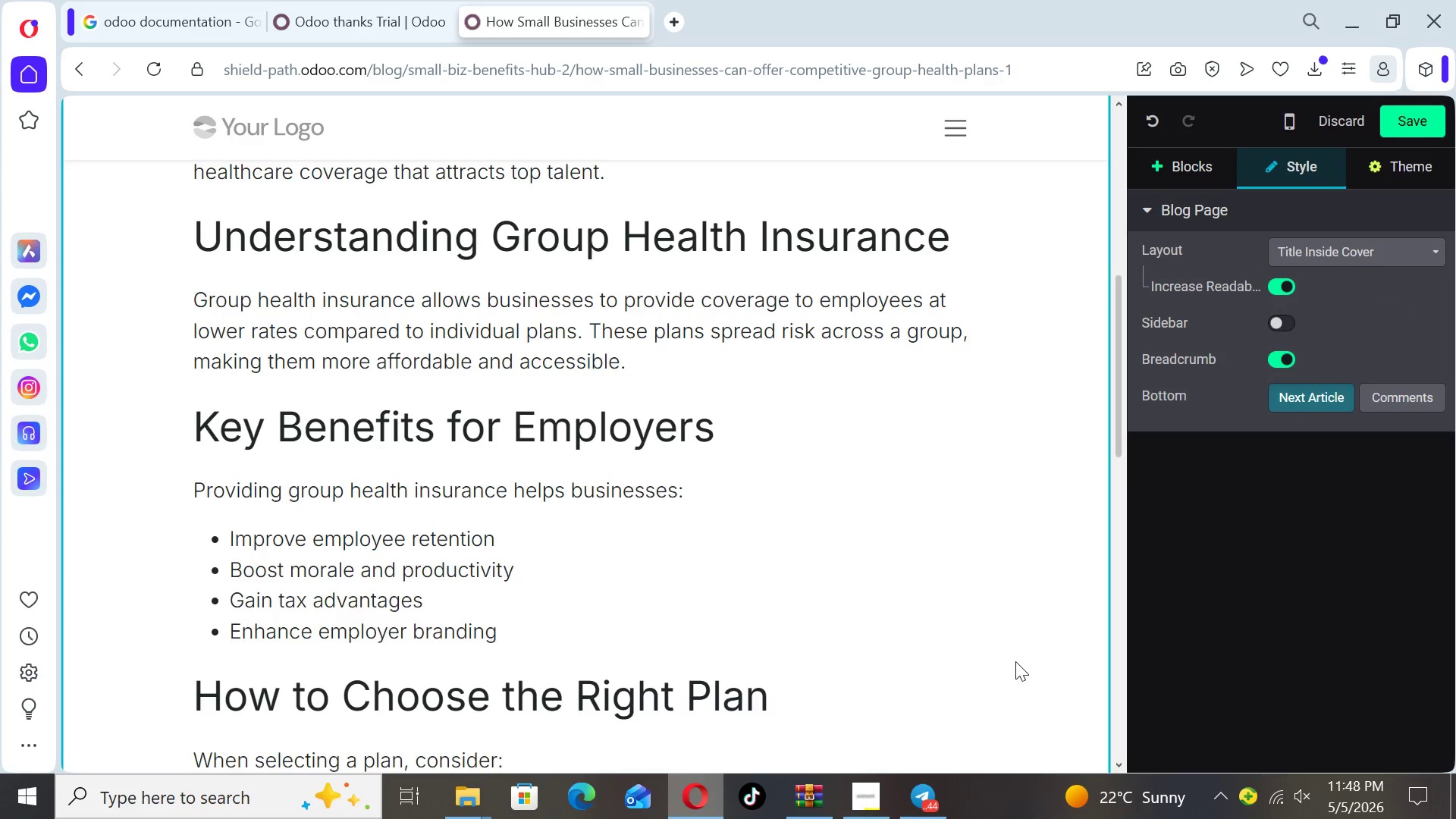 
key(ArrowDown)
 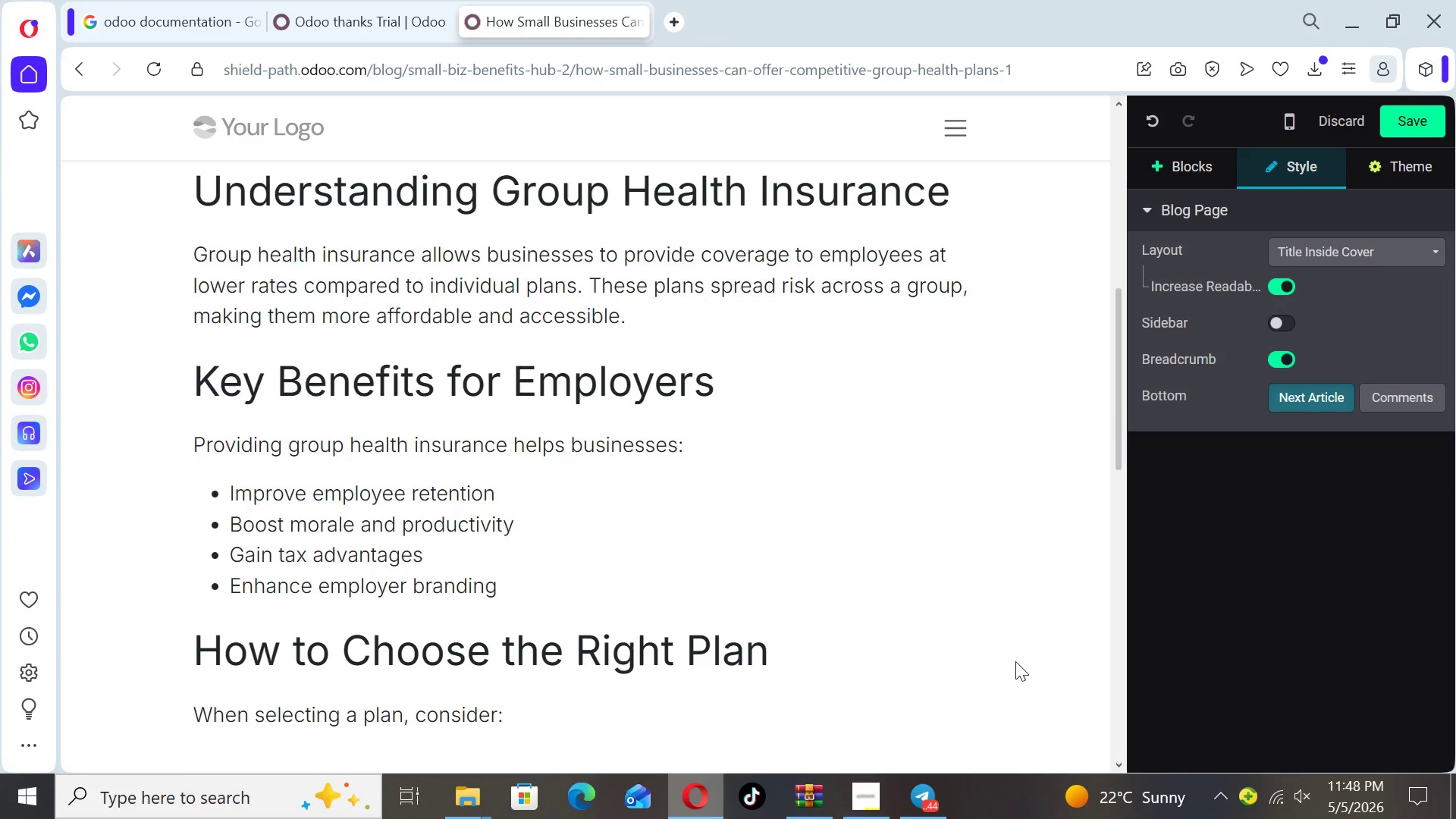 
key(ArrowDown)
 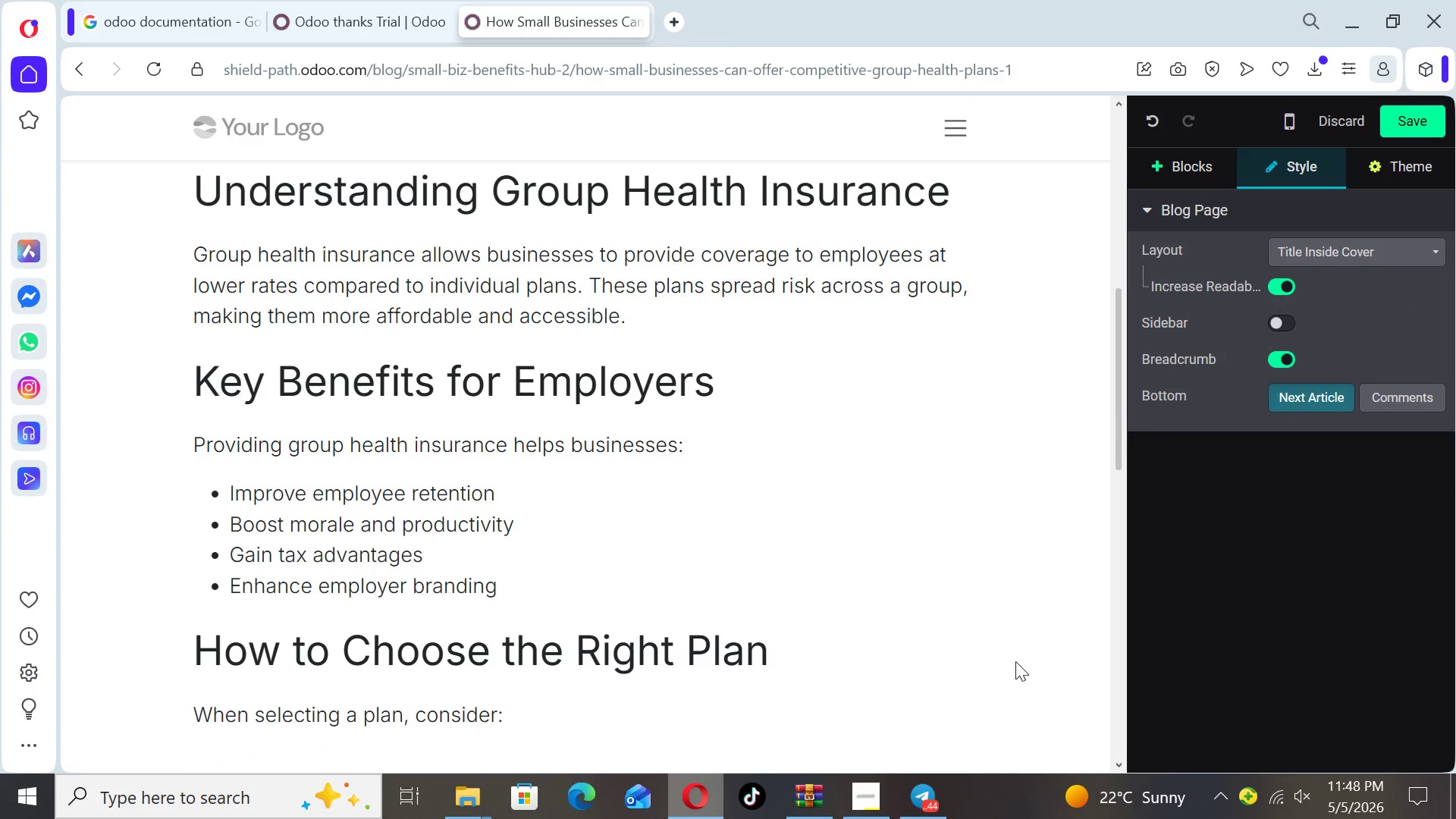 
key(ArrowDown)
 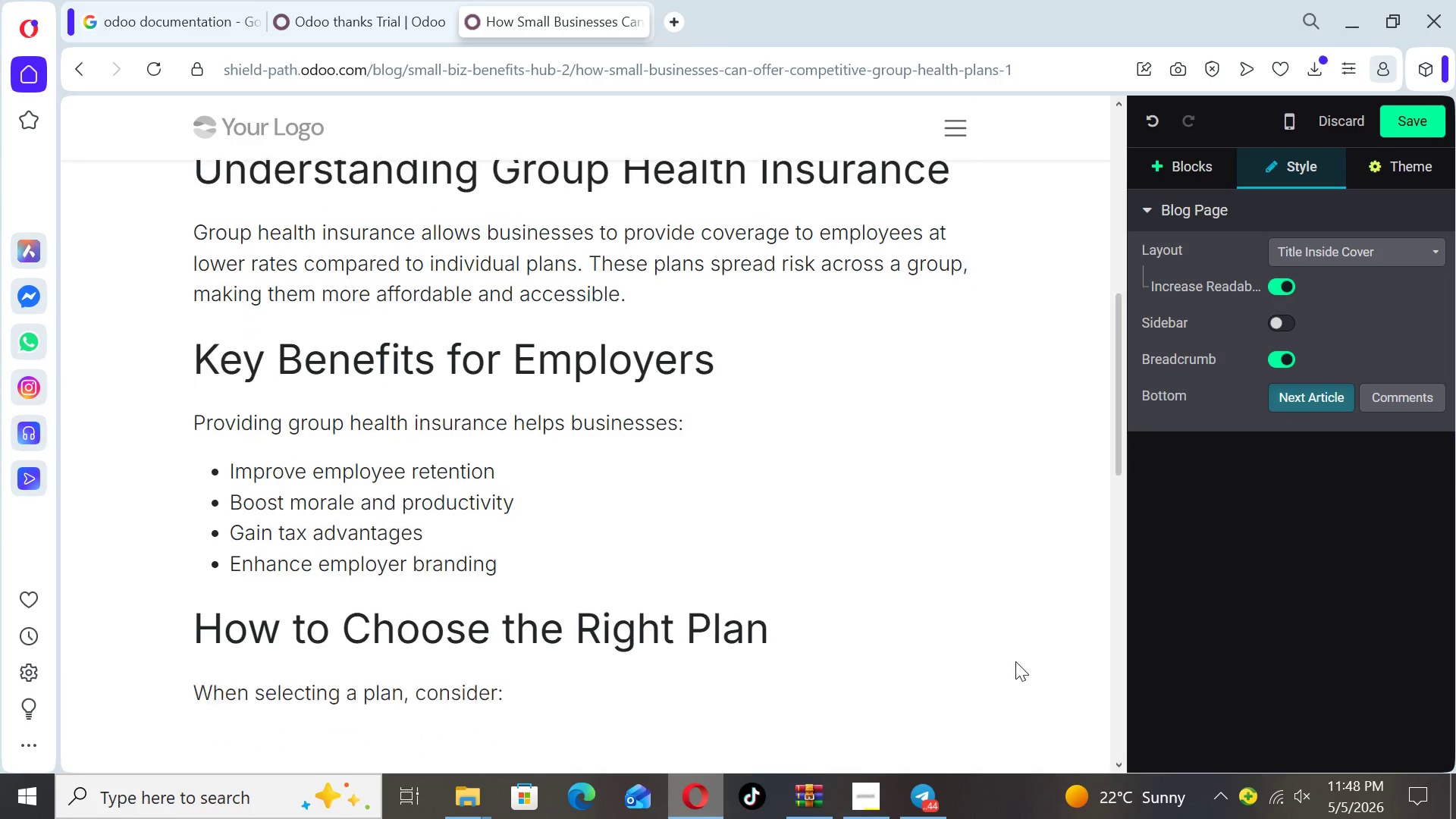 
key(ArrowDown)
 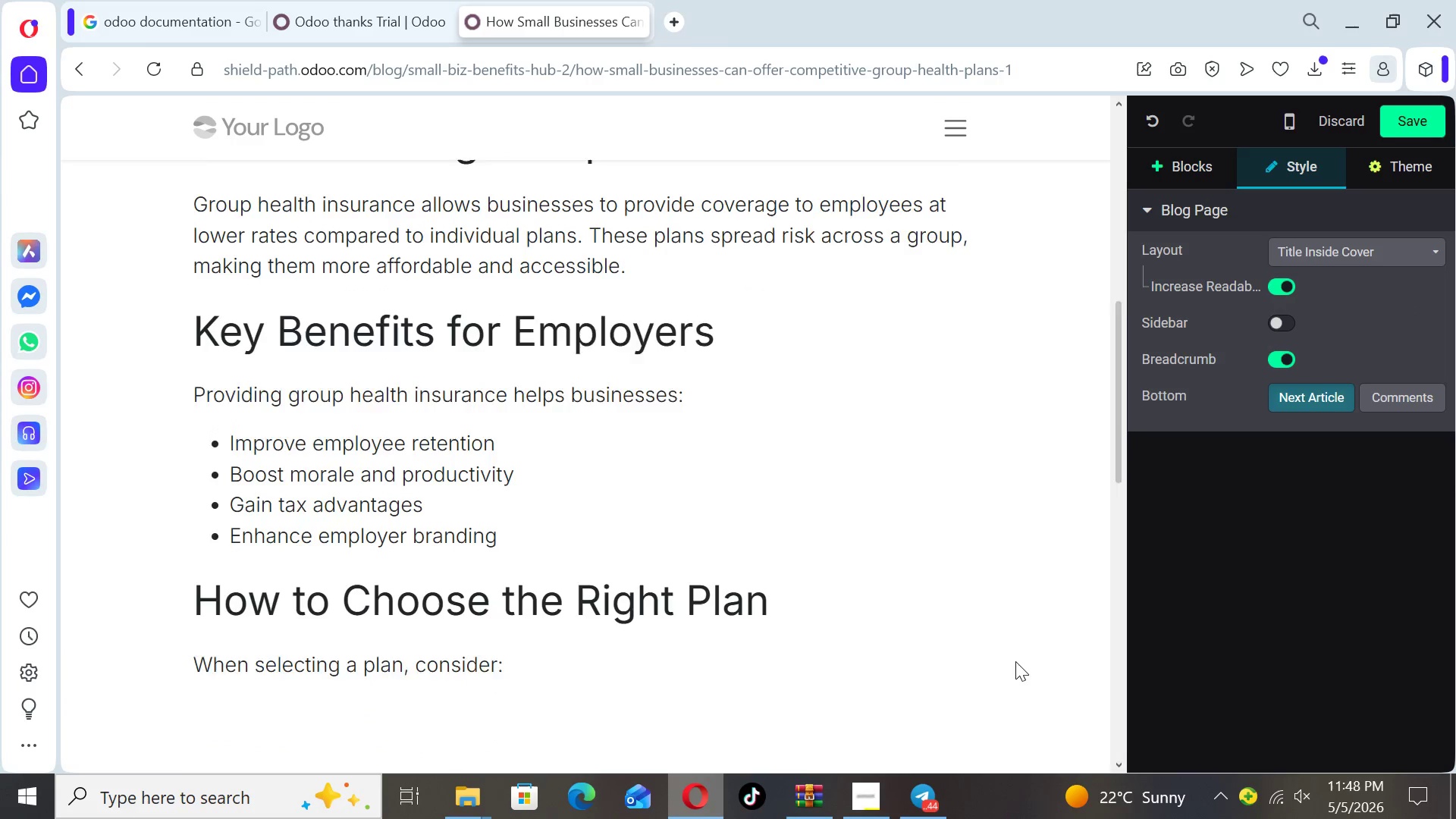 
key(ArrowDown)
 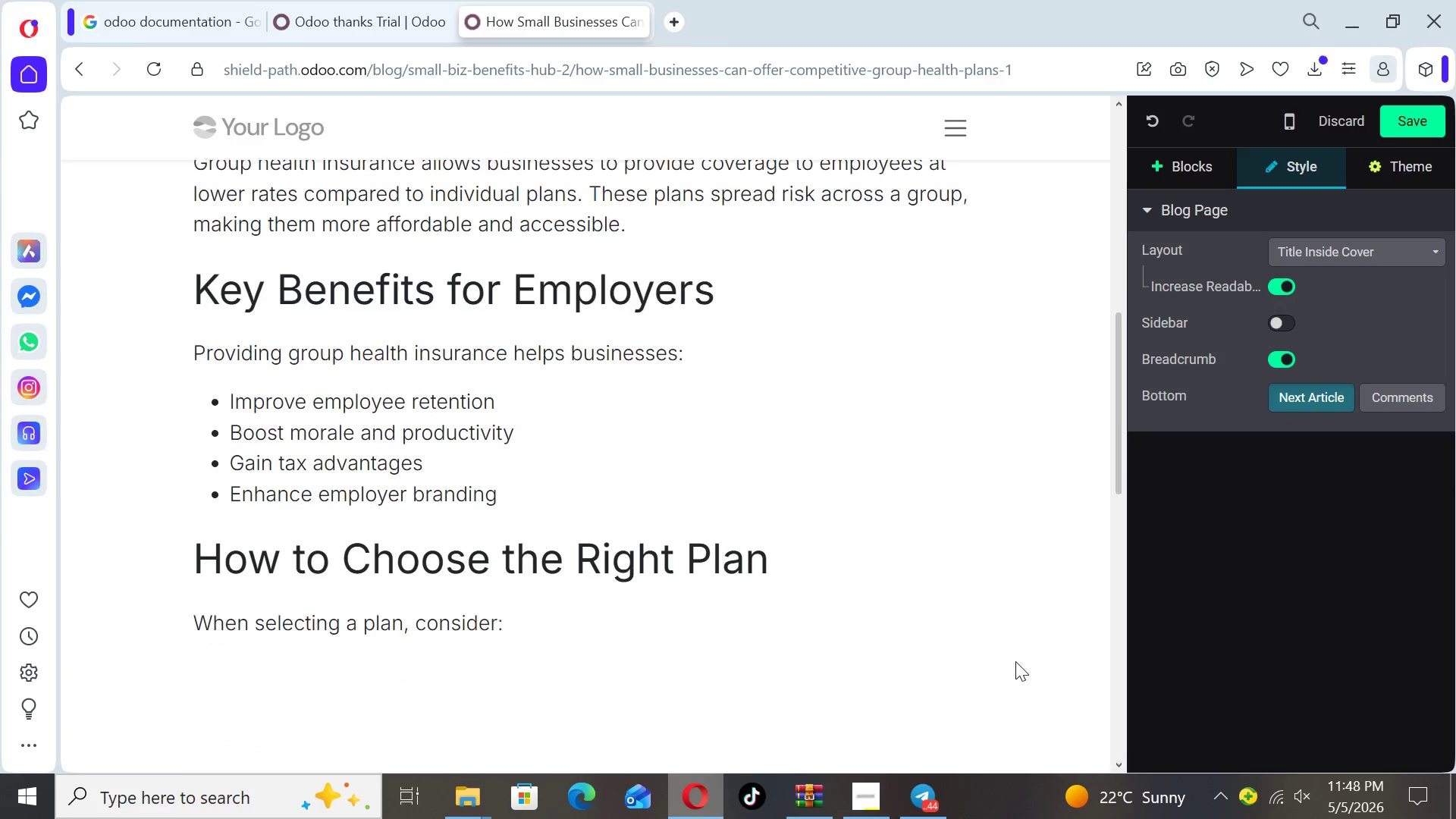 
key(ArrowDown)
 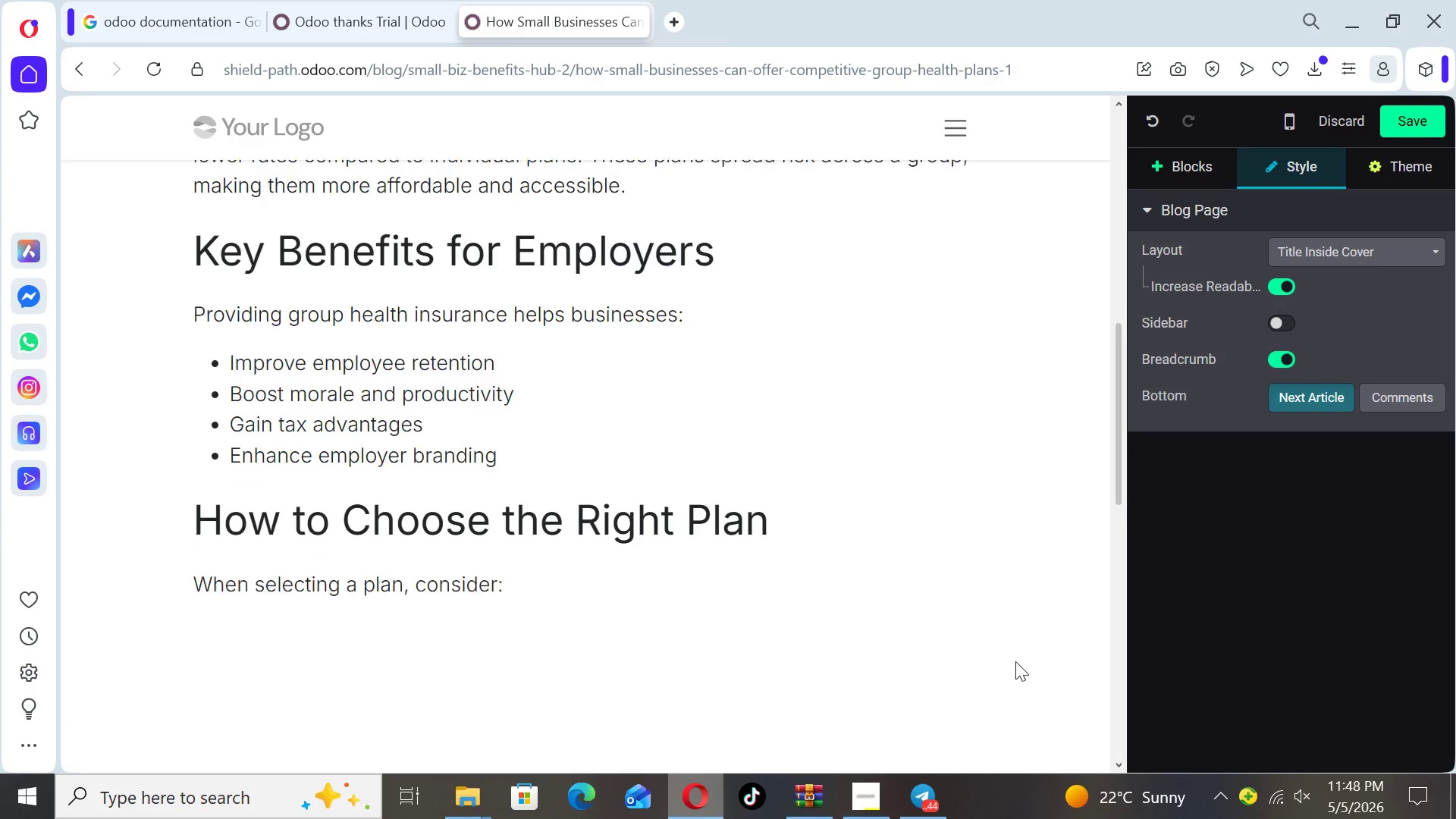 
key(ArrowDown)
 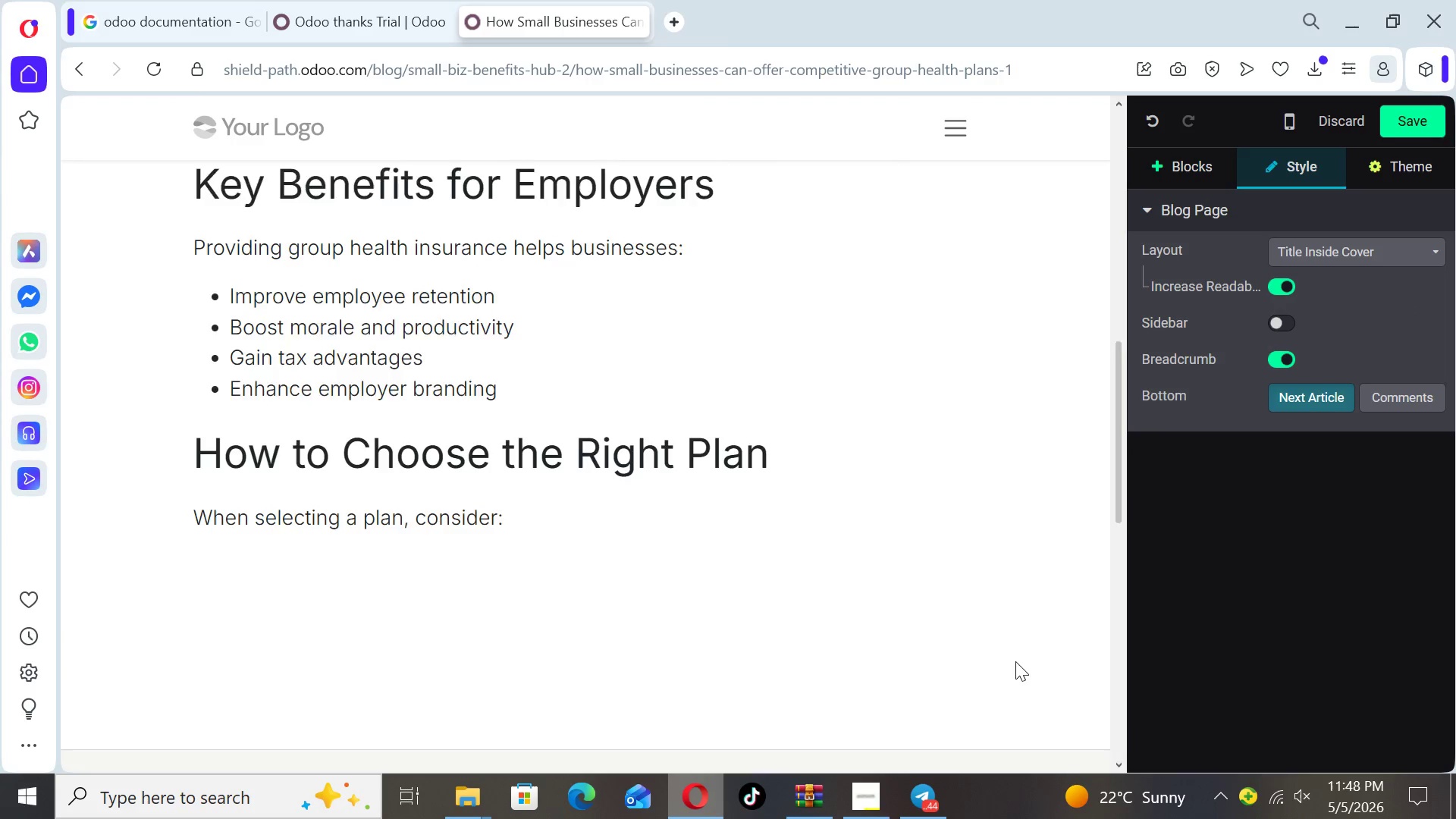 
key(ArrowDown)
 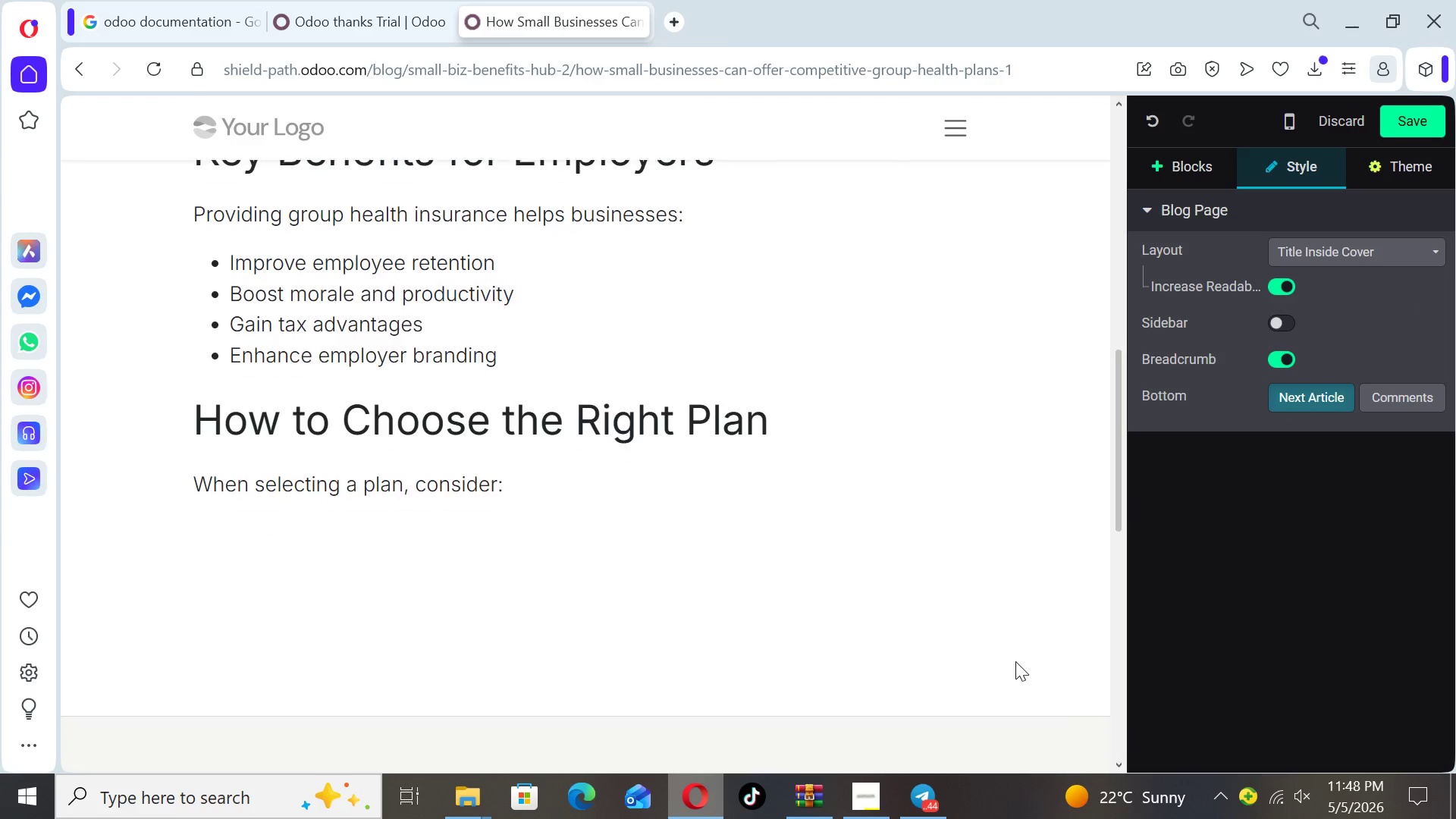 
key(ArrowDown)
 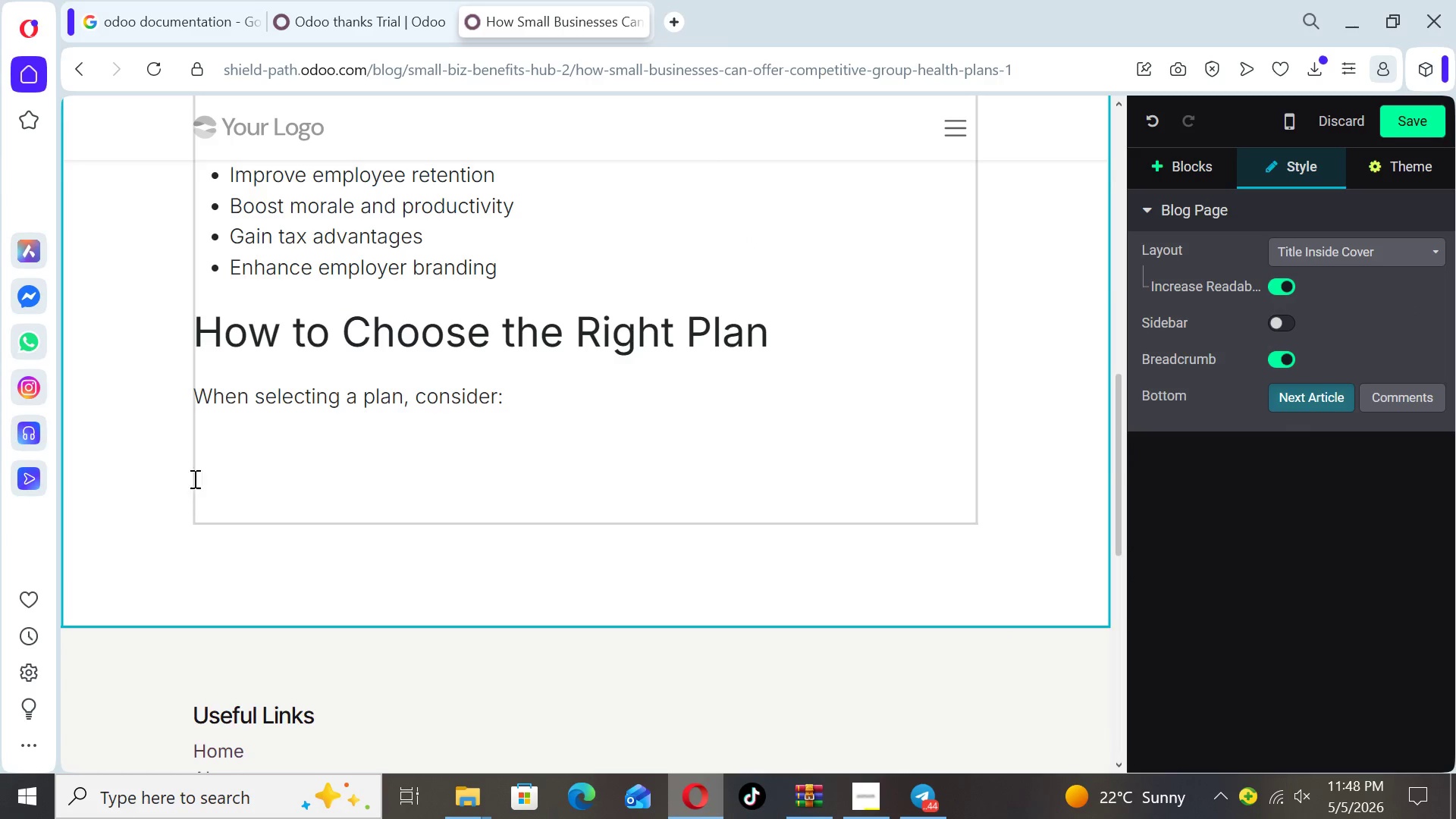 
left_click([212, 455])
 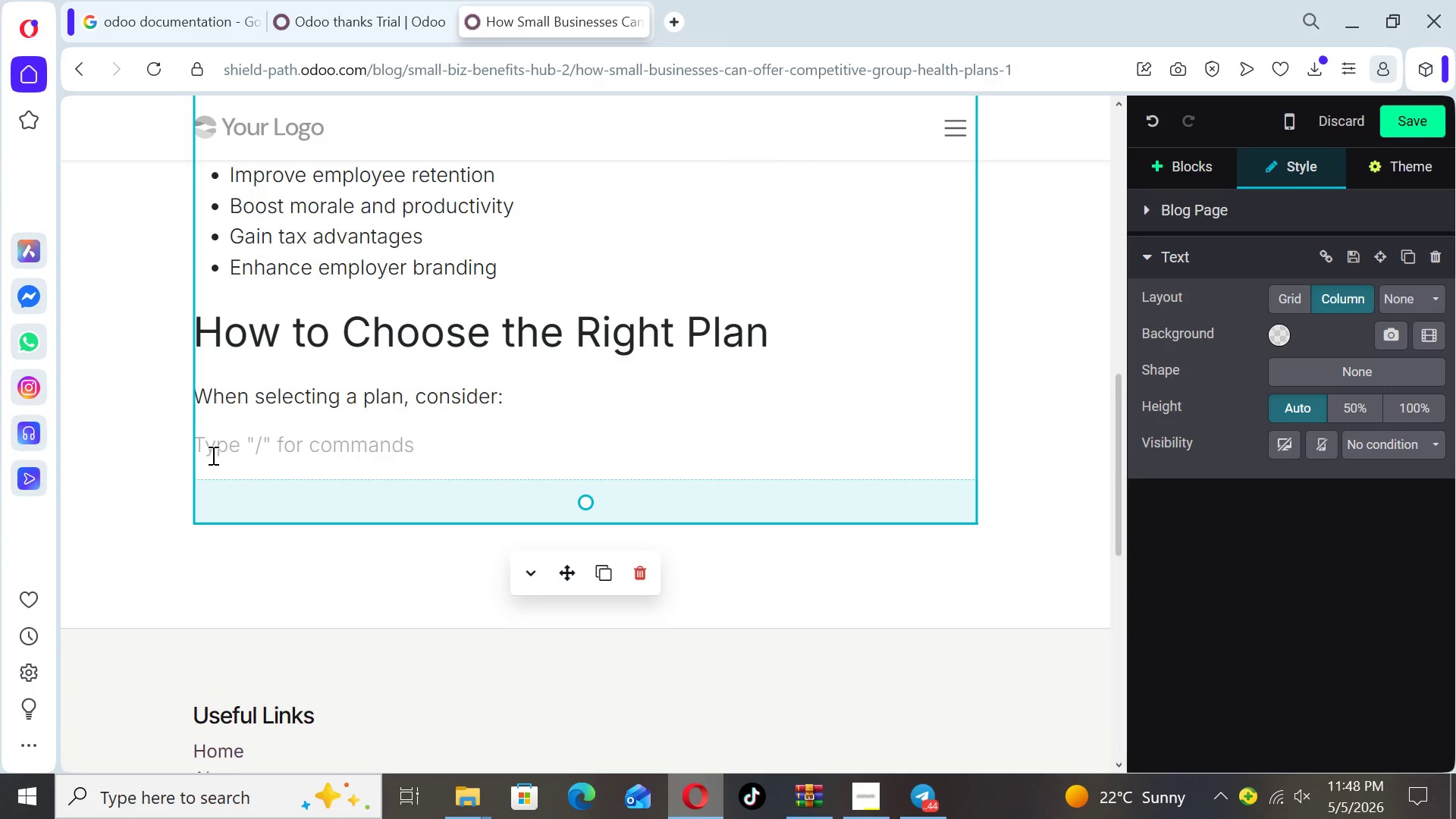 
type(- Employee needs and demographics)
 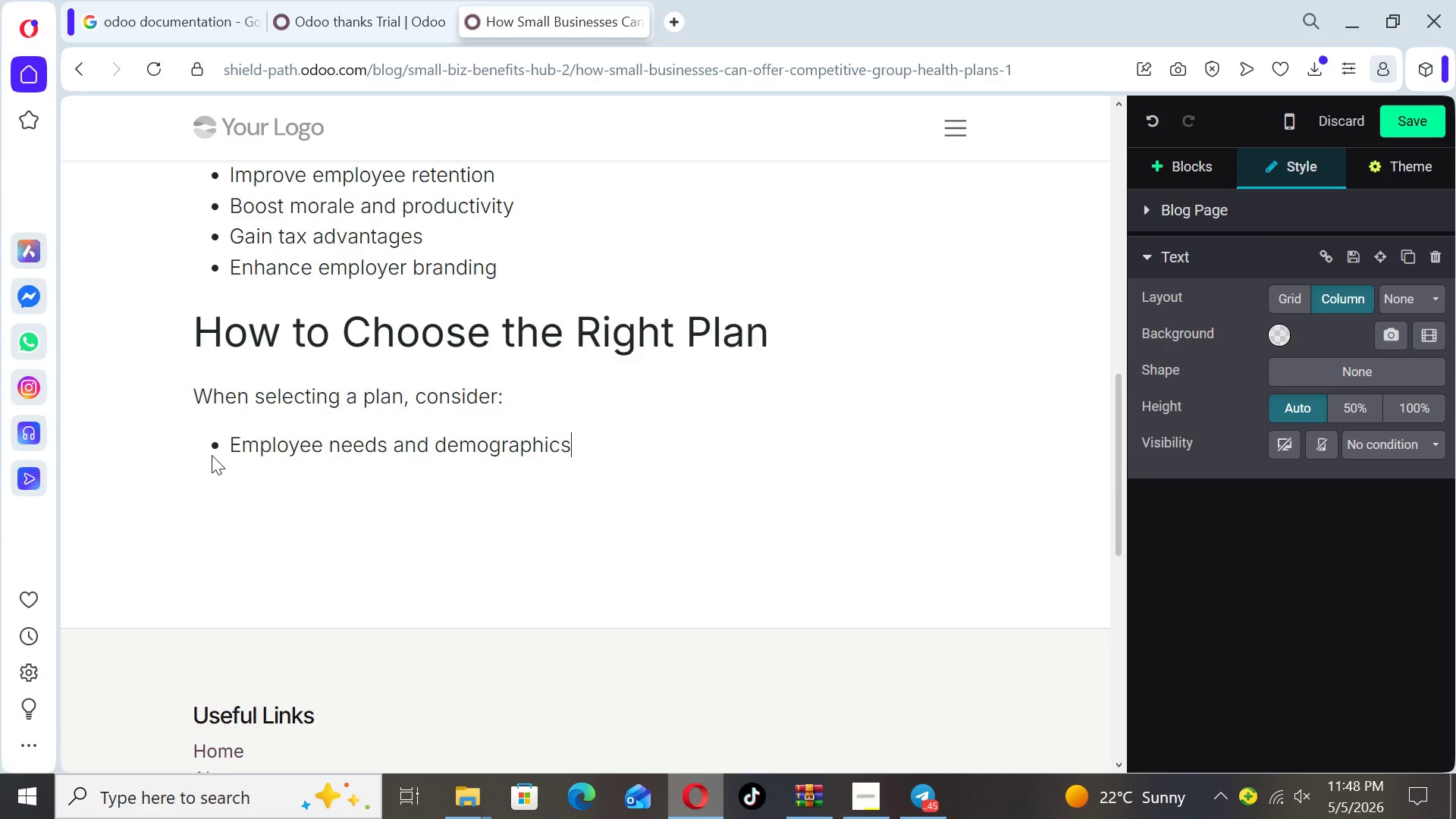 
key(Enter)
 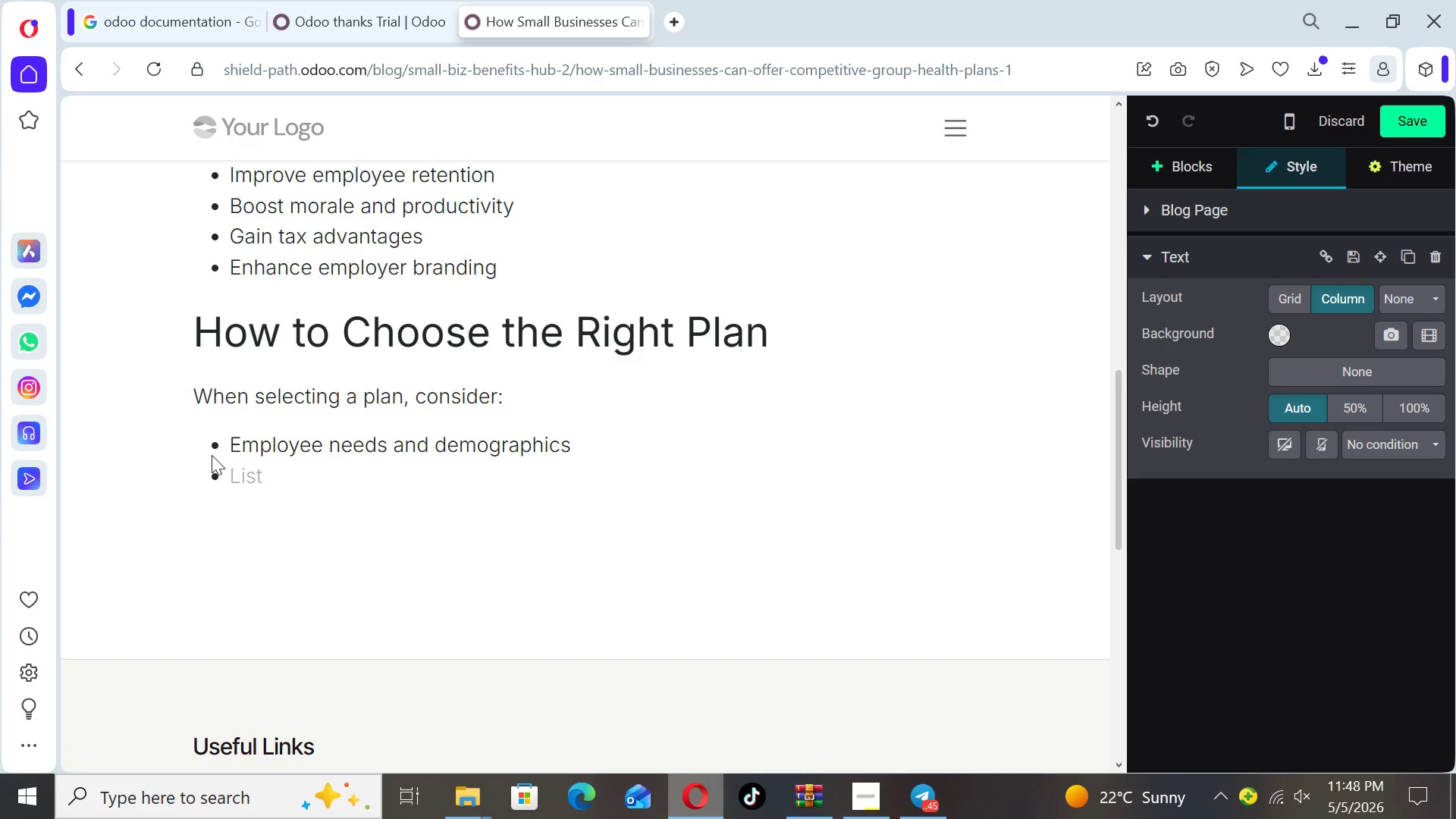 
type(Budjet constraints)
 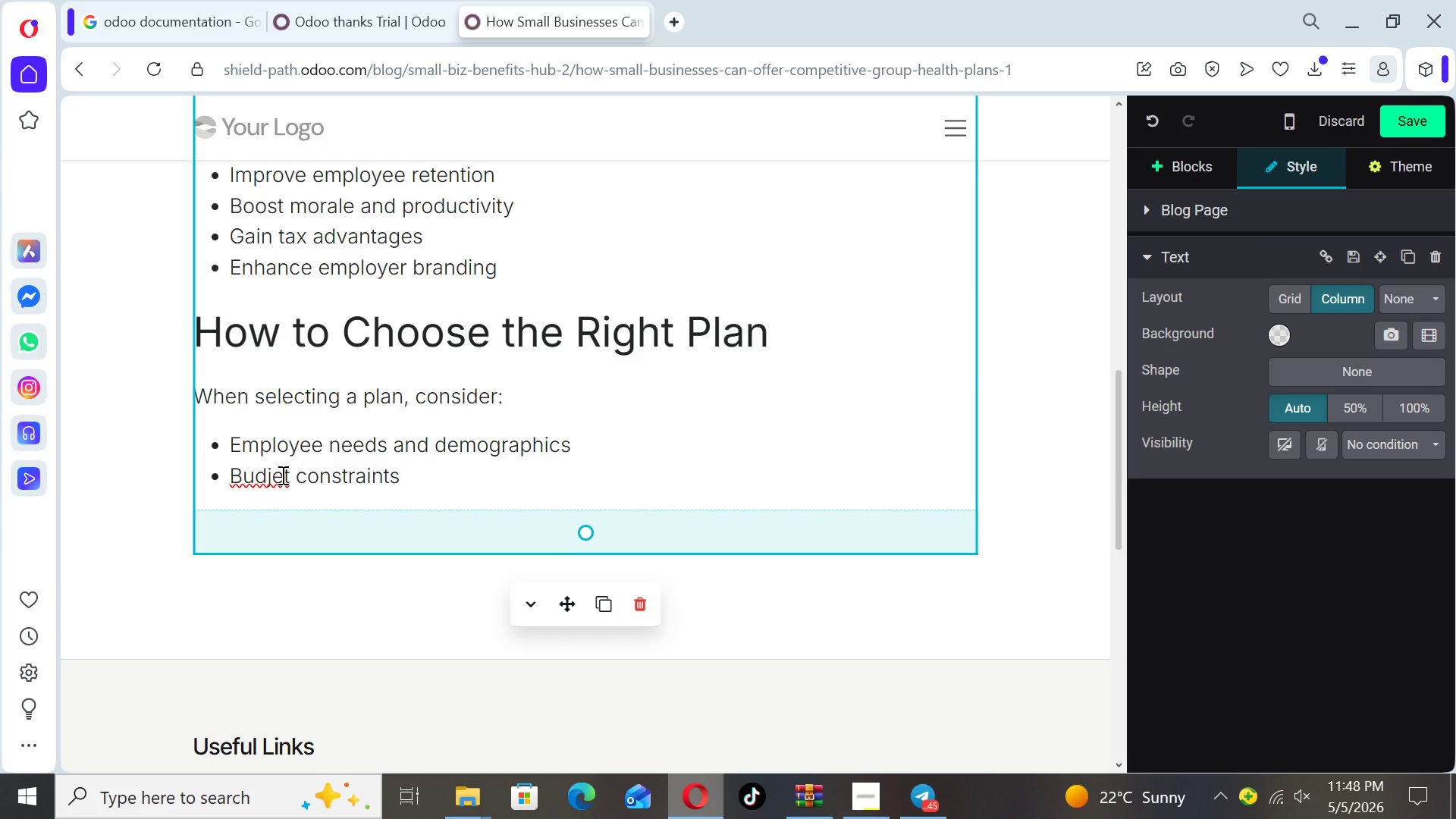 
wait(10.08)
 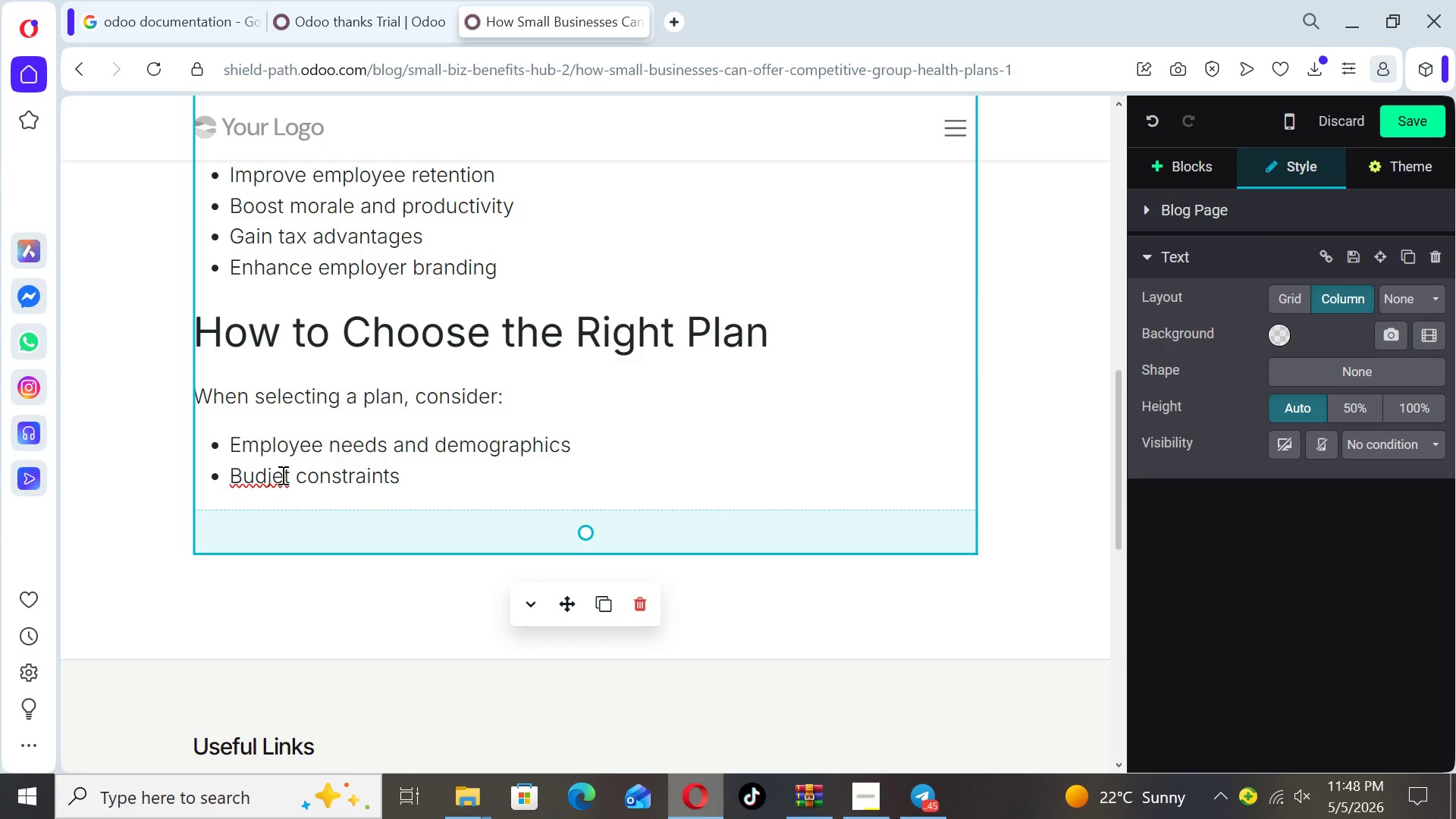 
left_click([274, 475])
 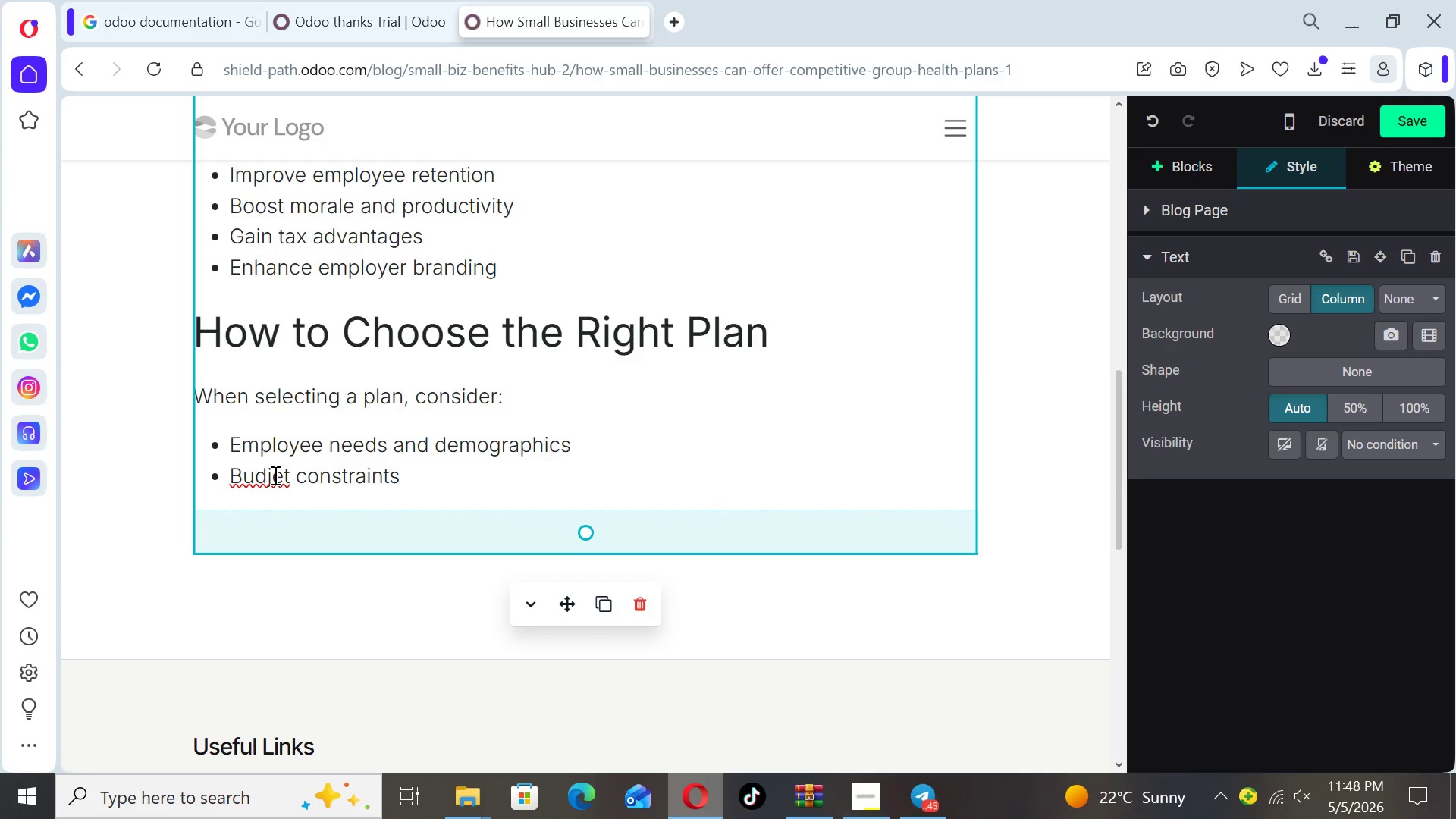 
key(Backspace)
 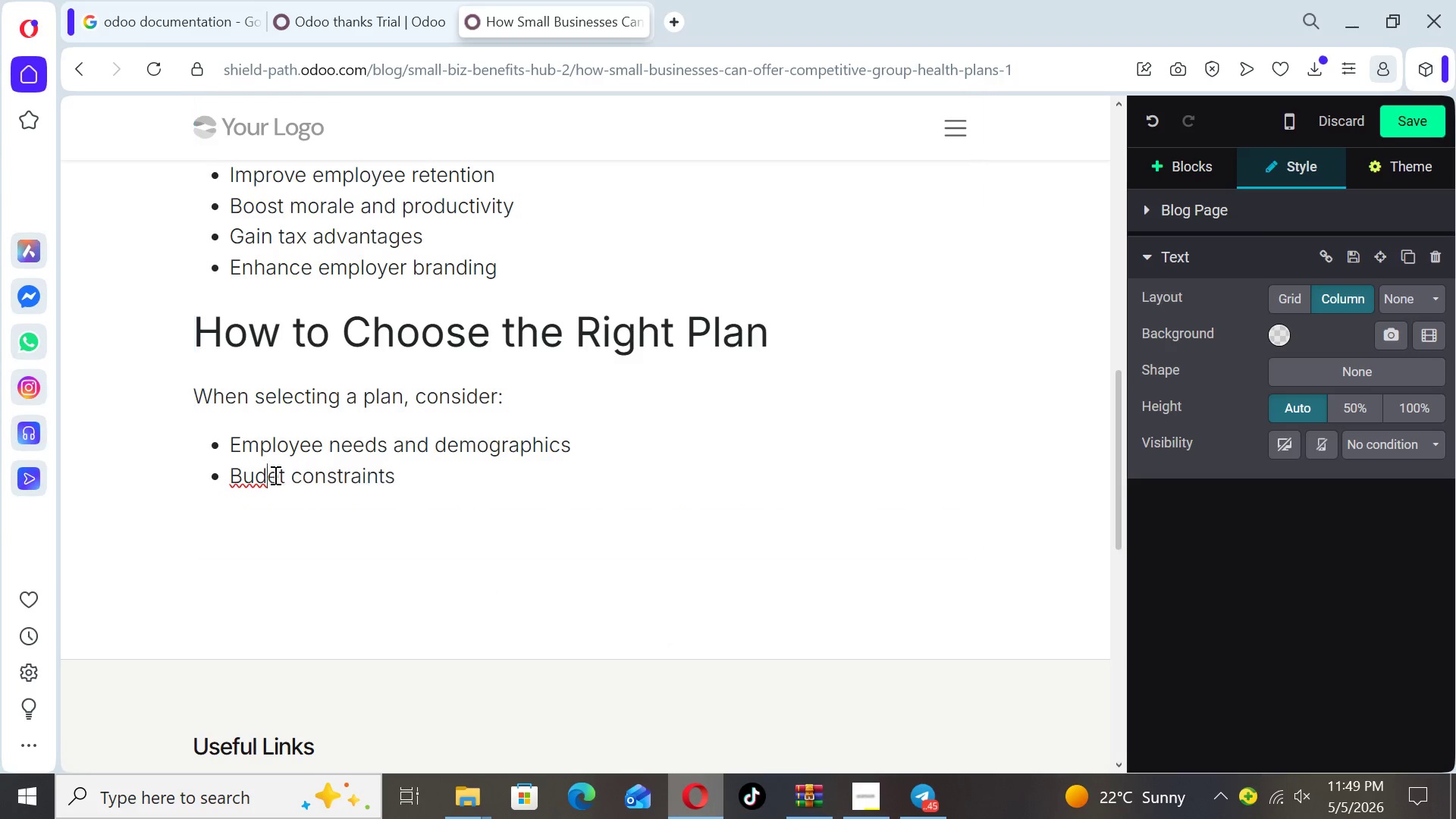 
key(G)
 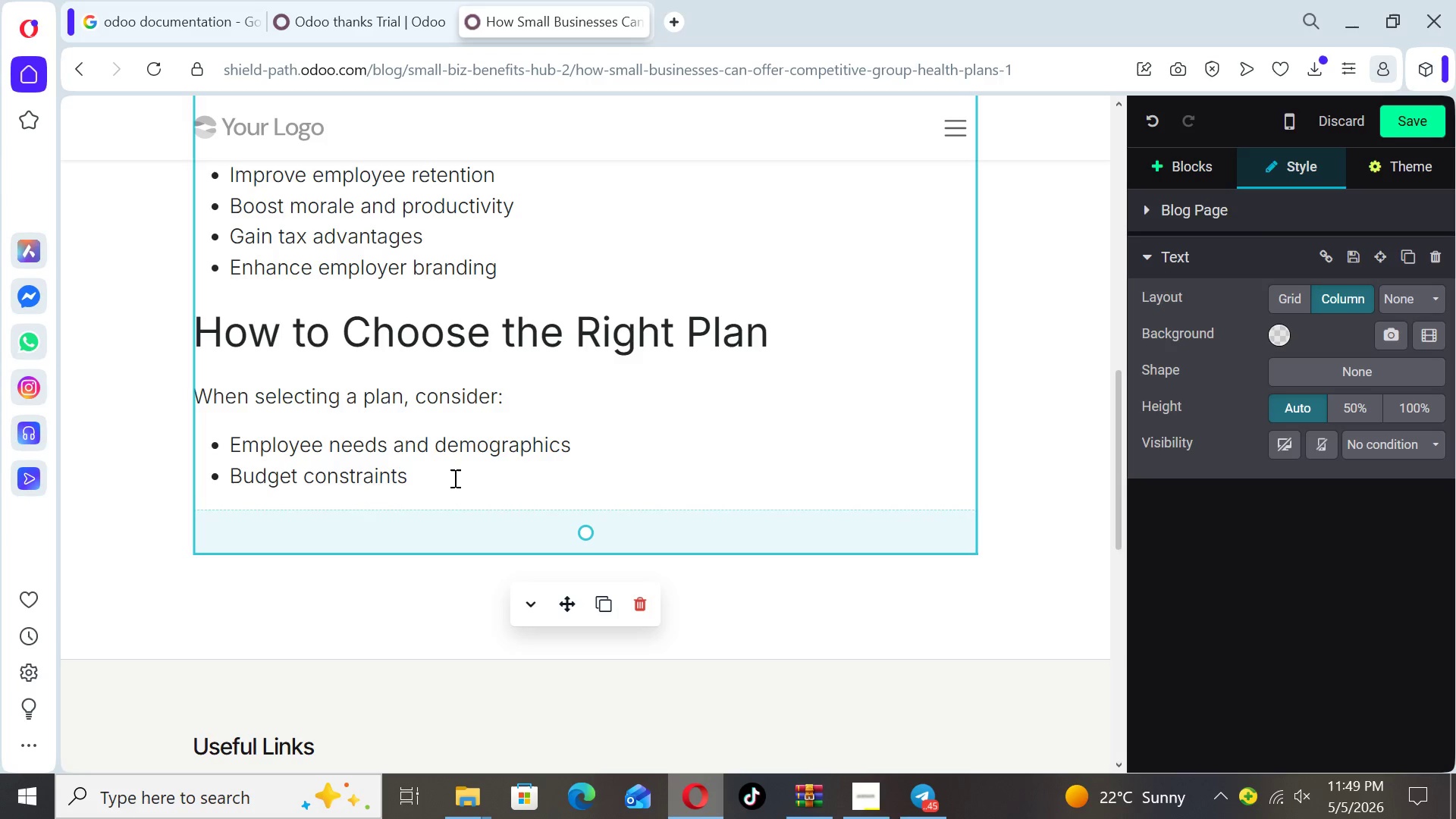 
left_click([453, 476])
 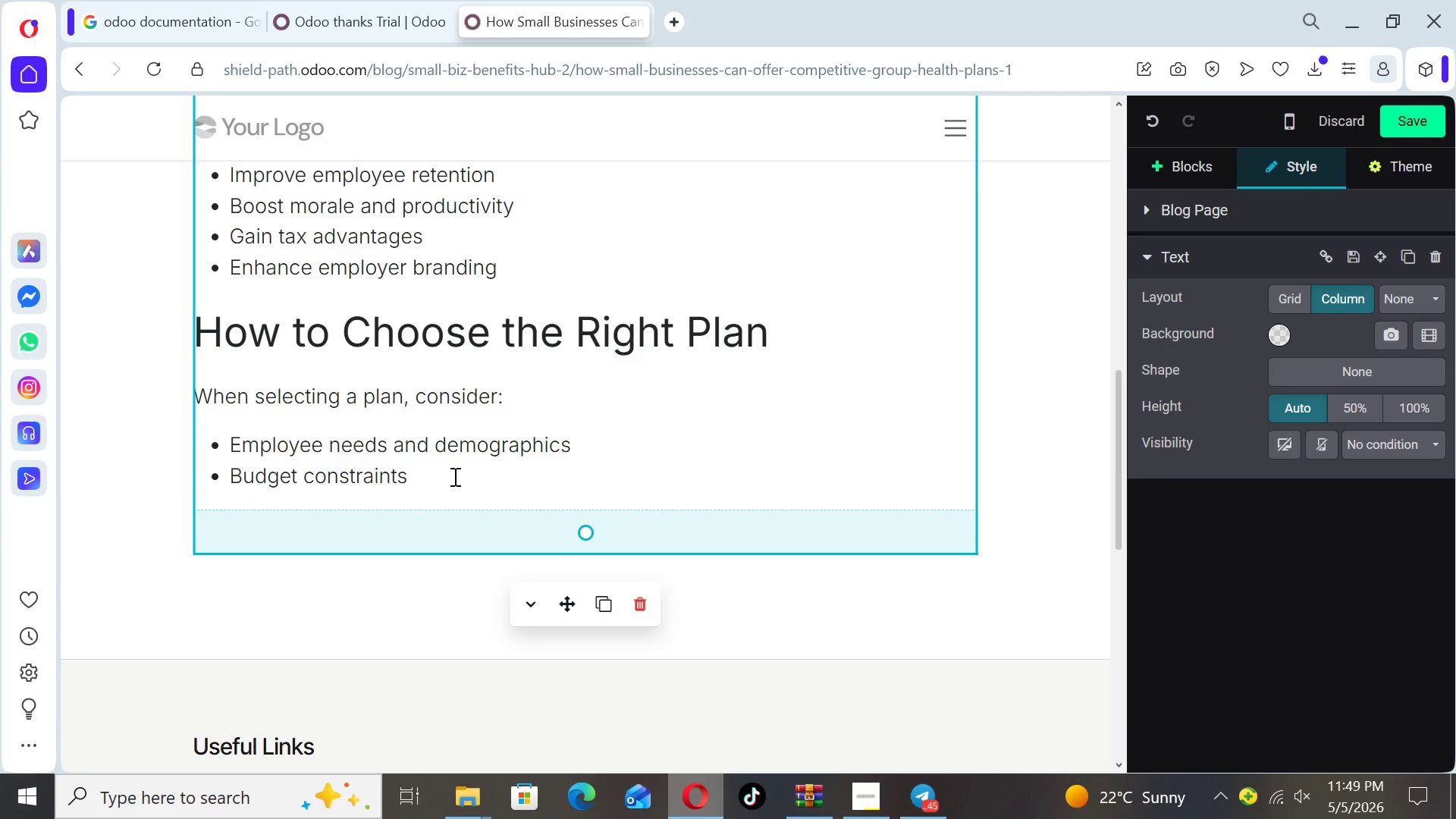 
key(Enter)
 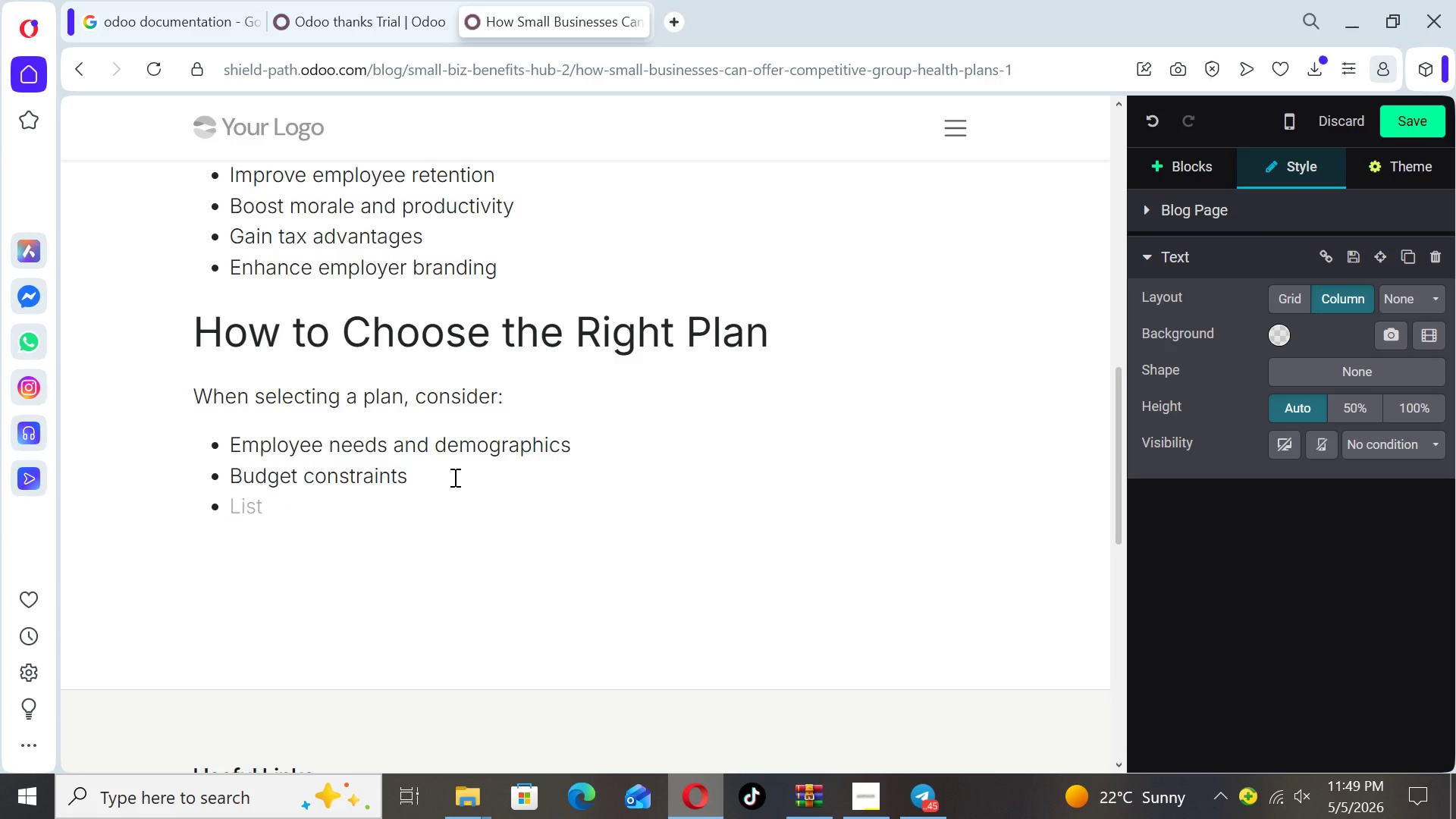 
type(Coverage options)
 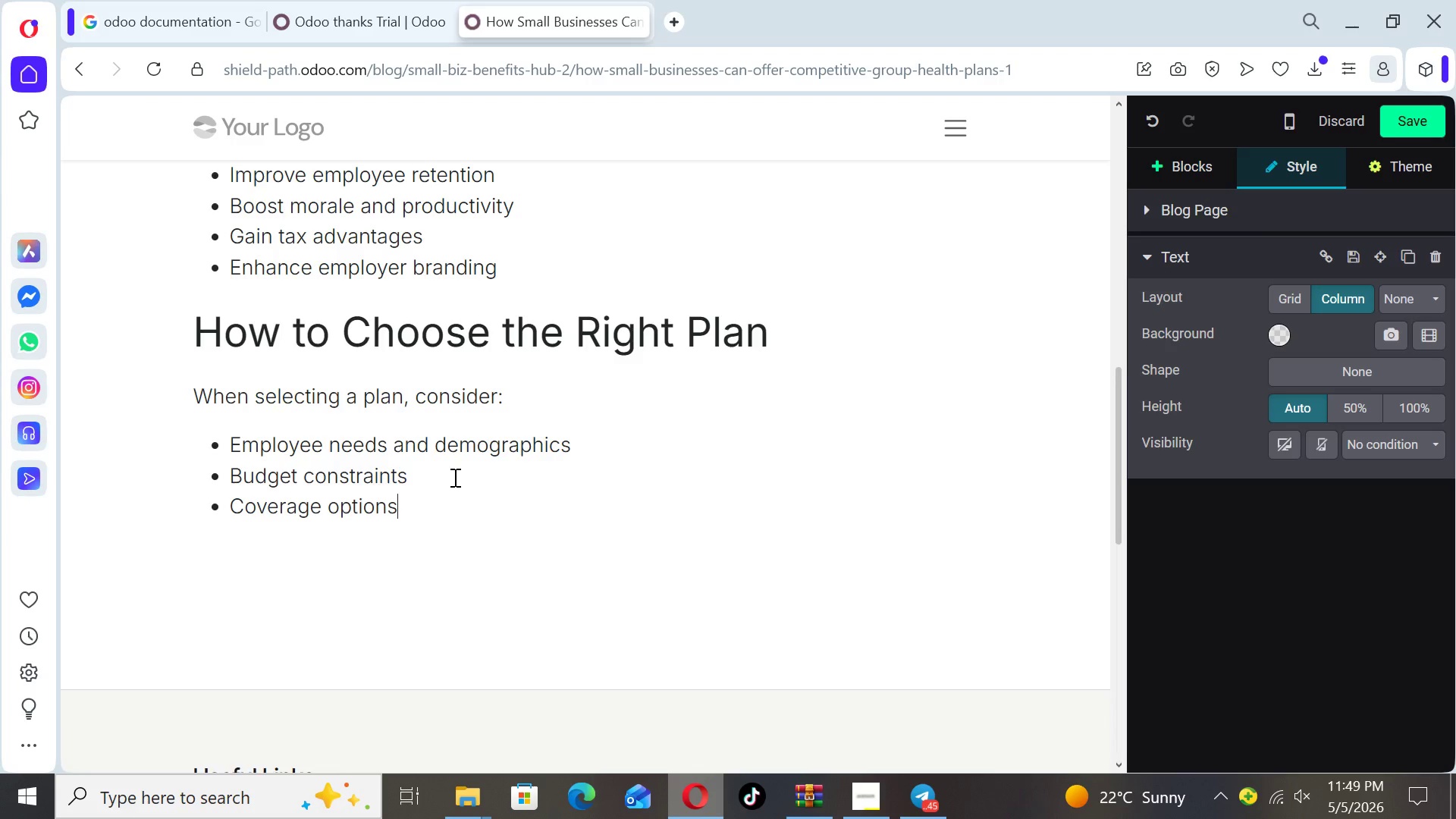 
key(Enter)
 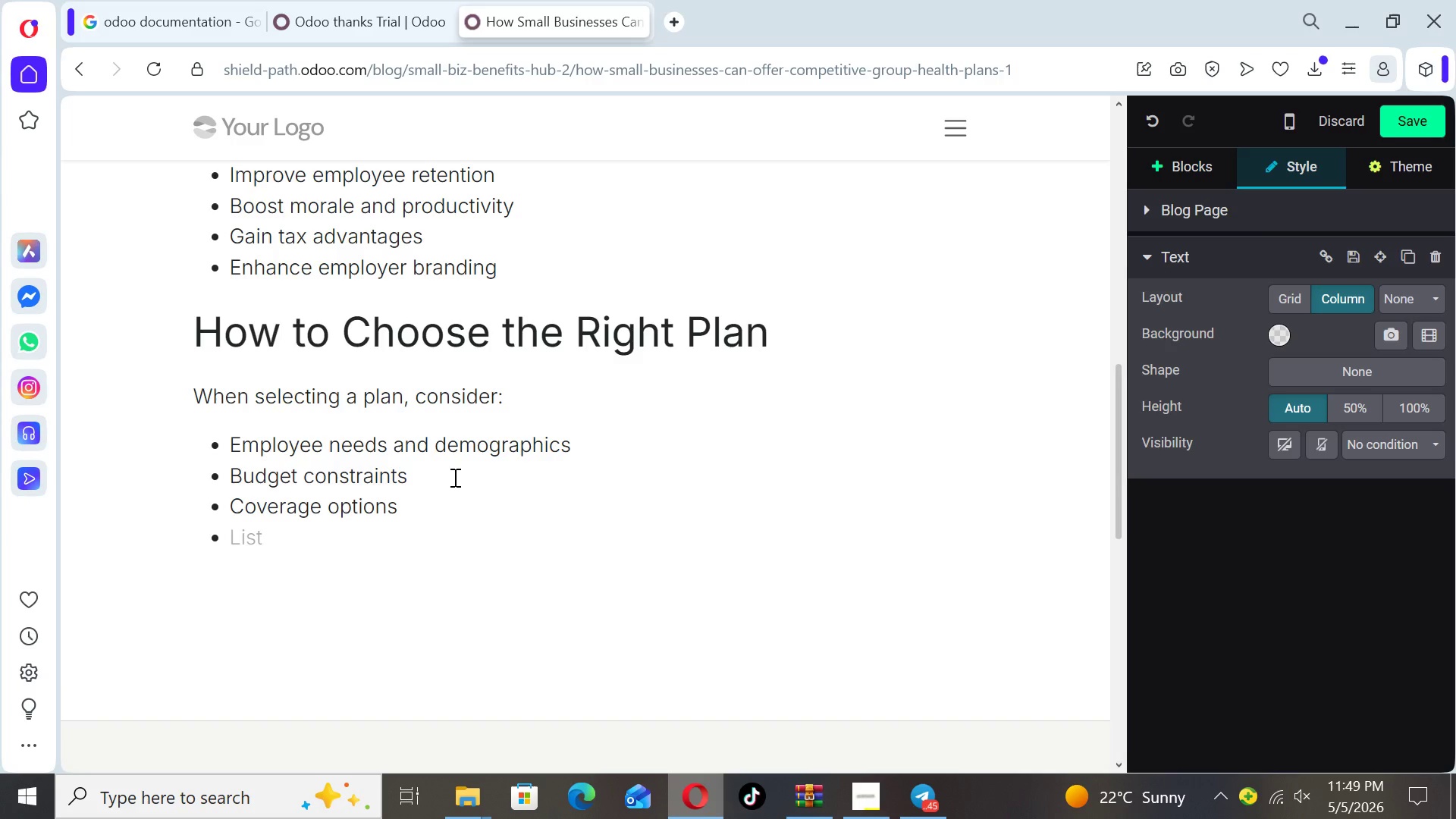 
type(Provider network)
 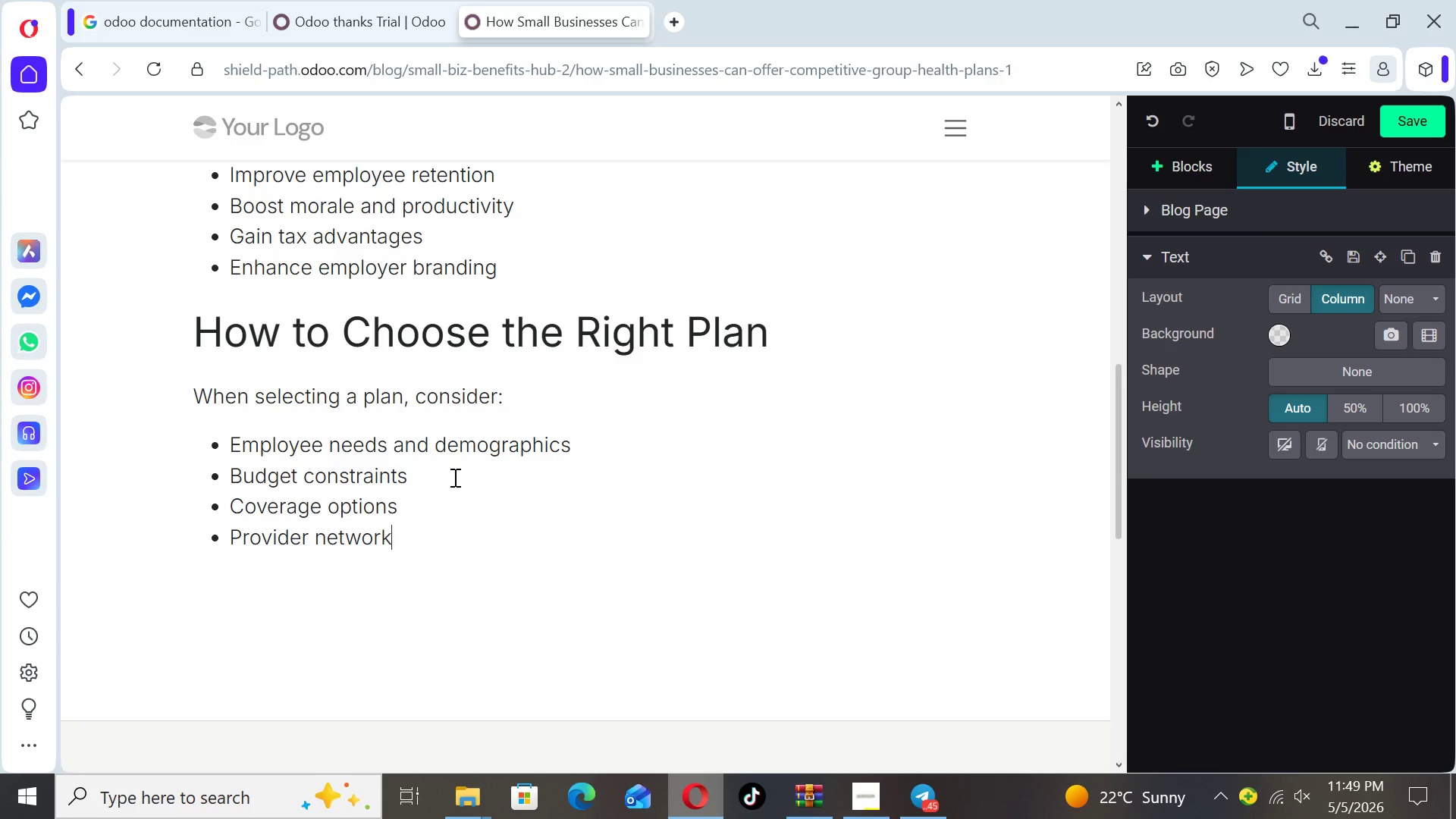 
key(Enter)
 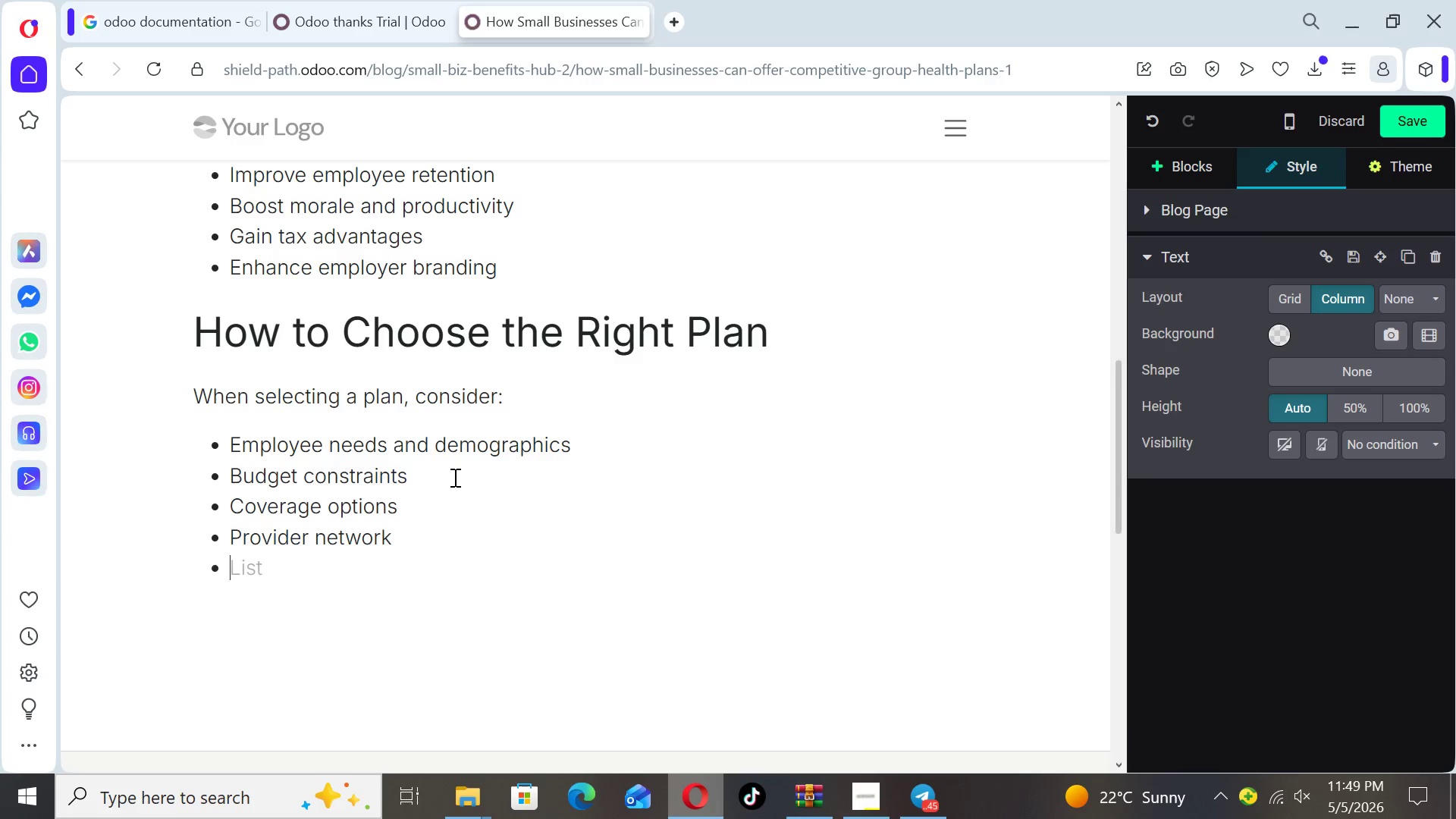 
key(Backspace)
key(Backspace)
type(Conclusion)
 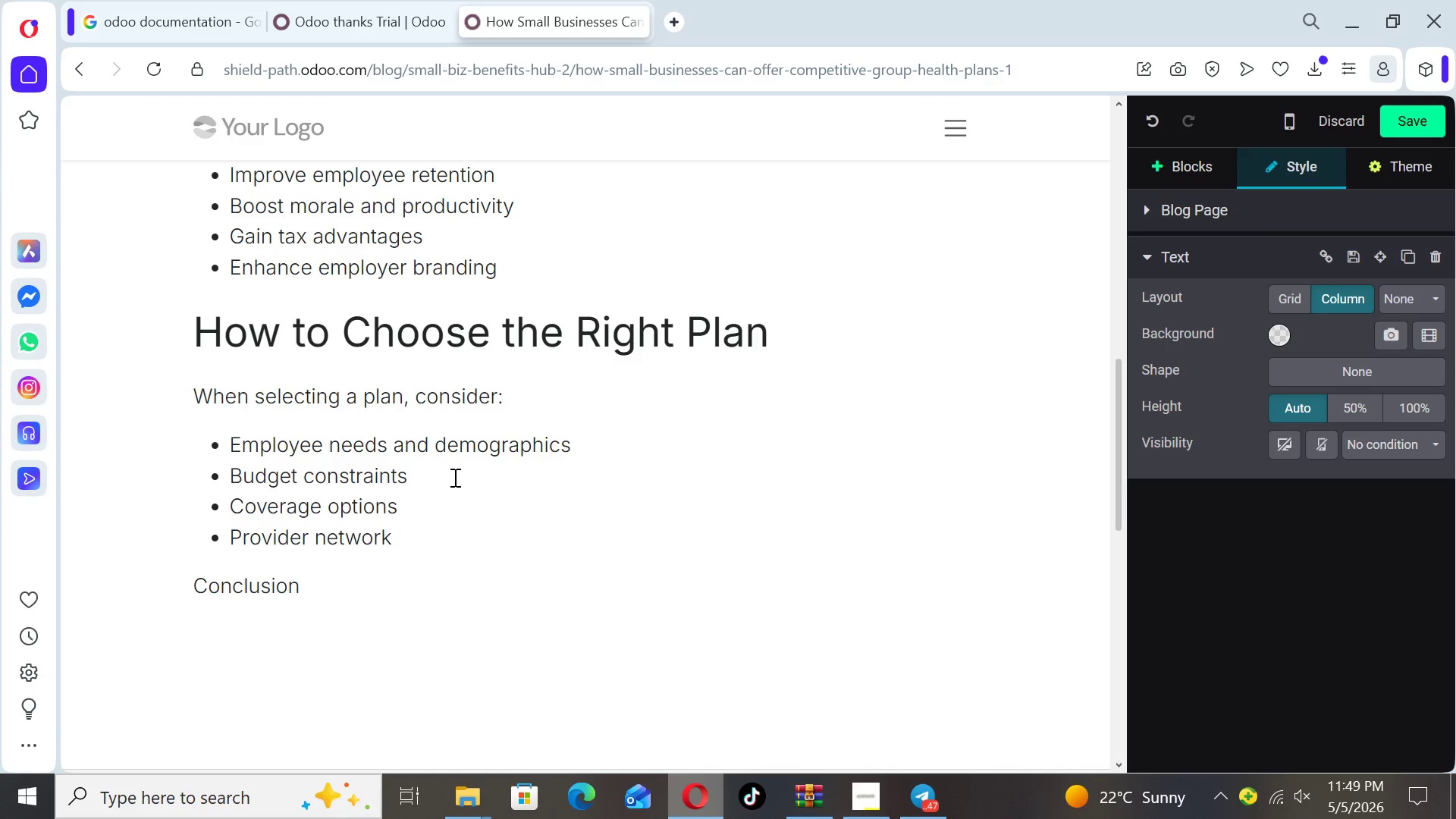 
key(Enter)
 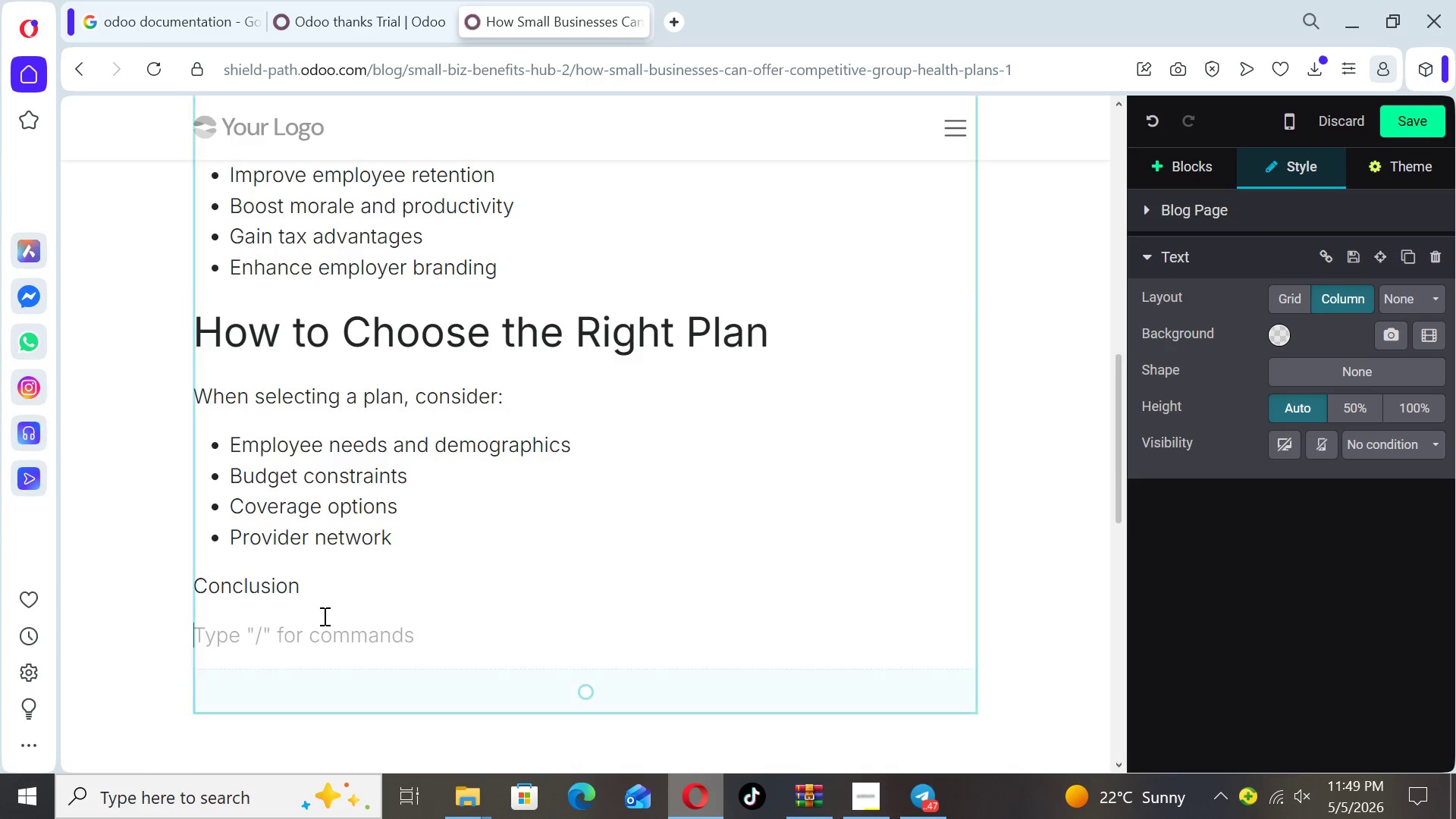 
left_click_drag(start_coordinate=[323, 601], to_coordinate=[194, 585])
 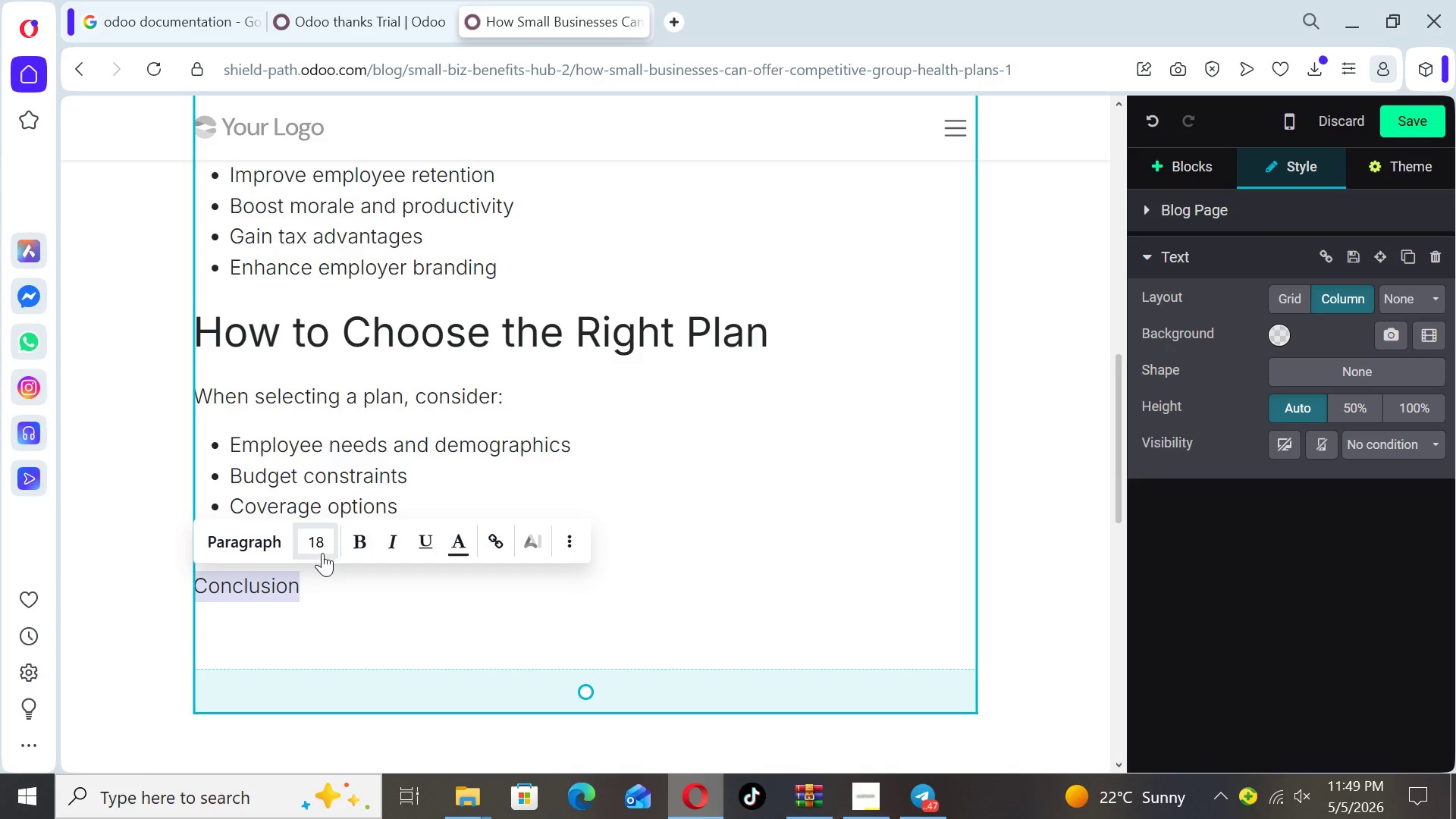 
left_click([323, 540])
 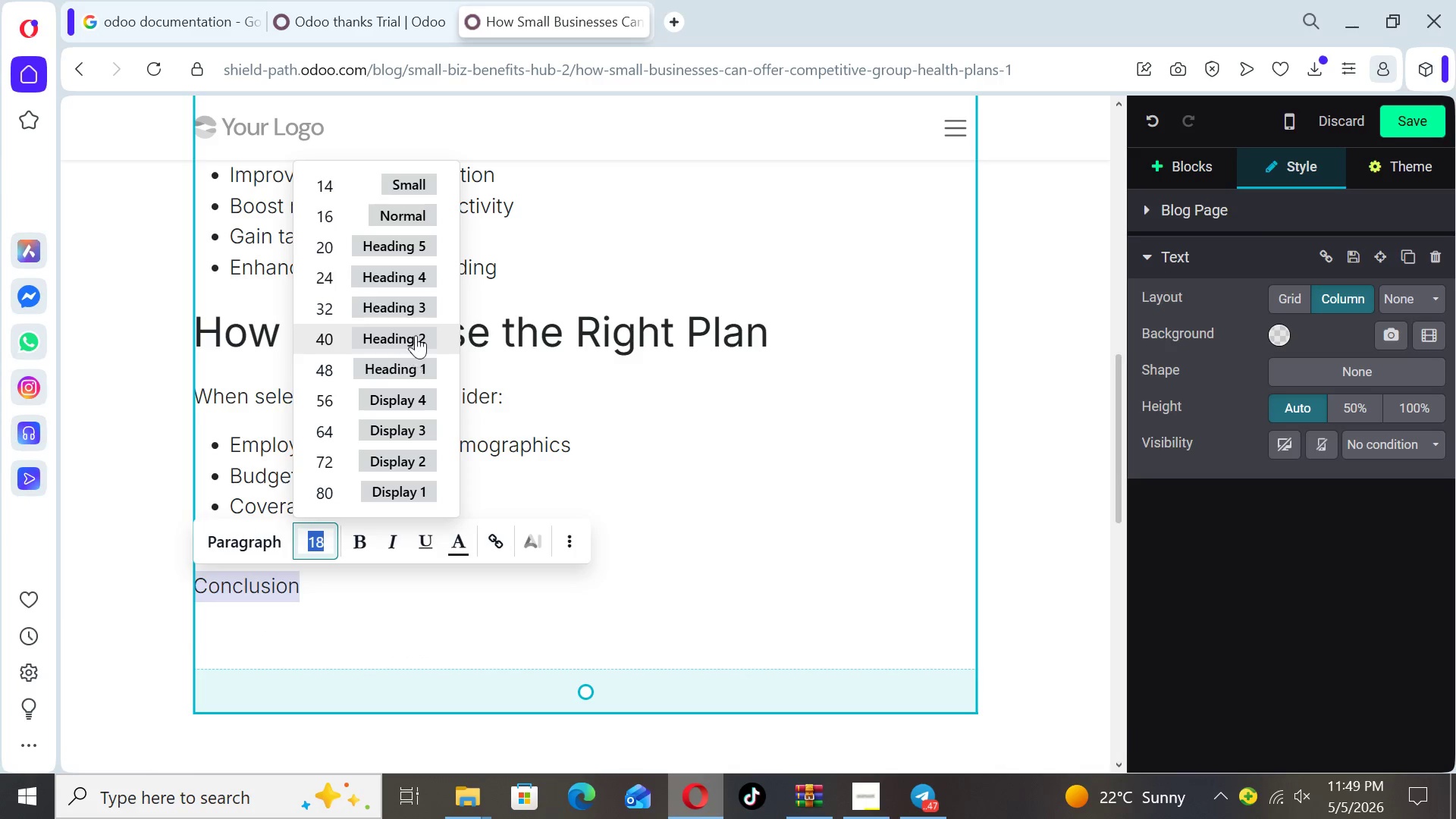 
left_click([416, 334])
 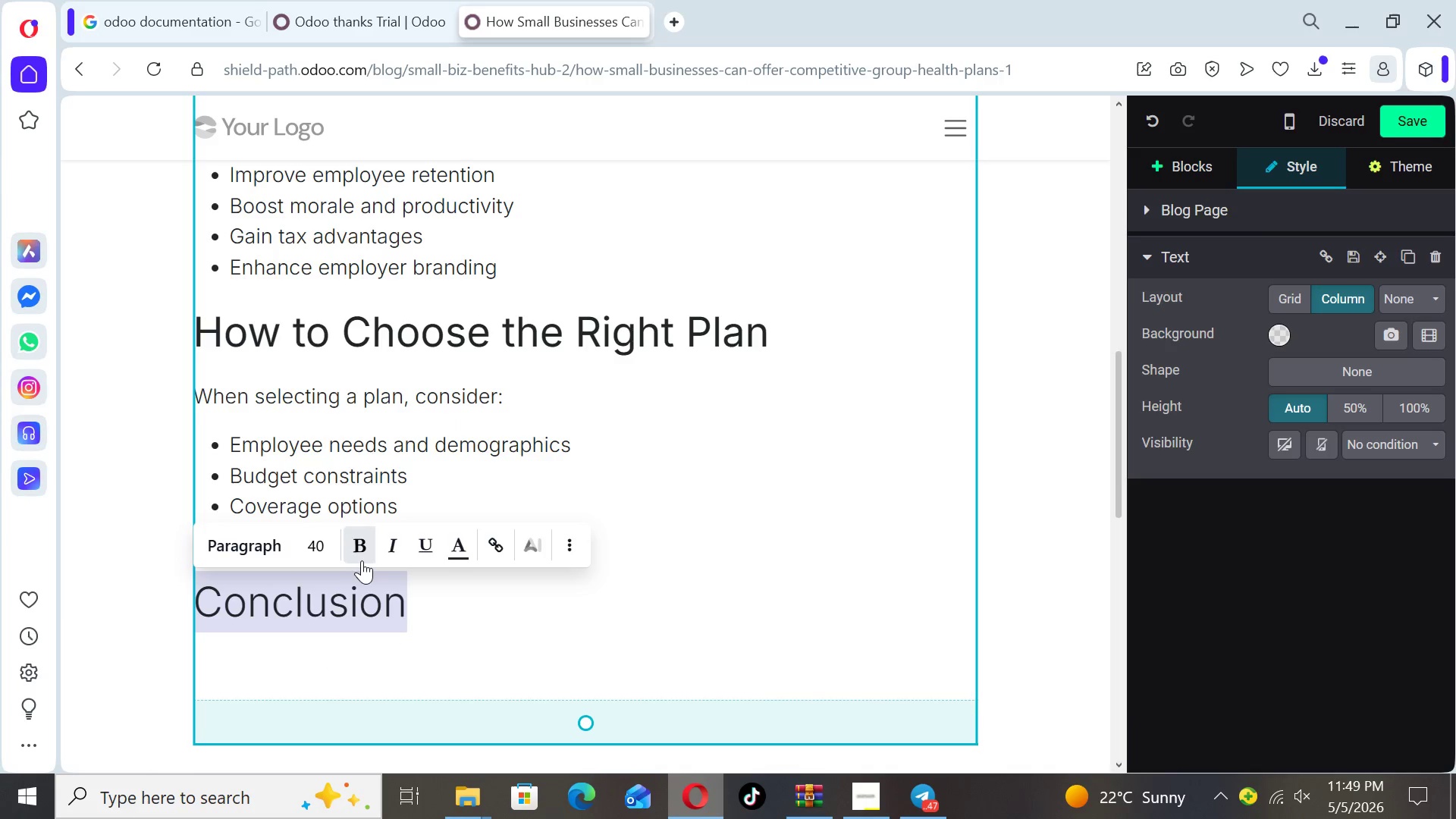 
left_click([362, 557])
 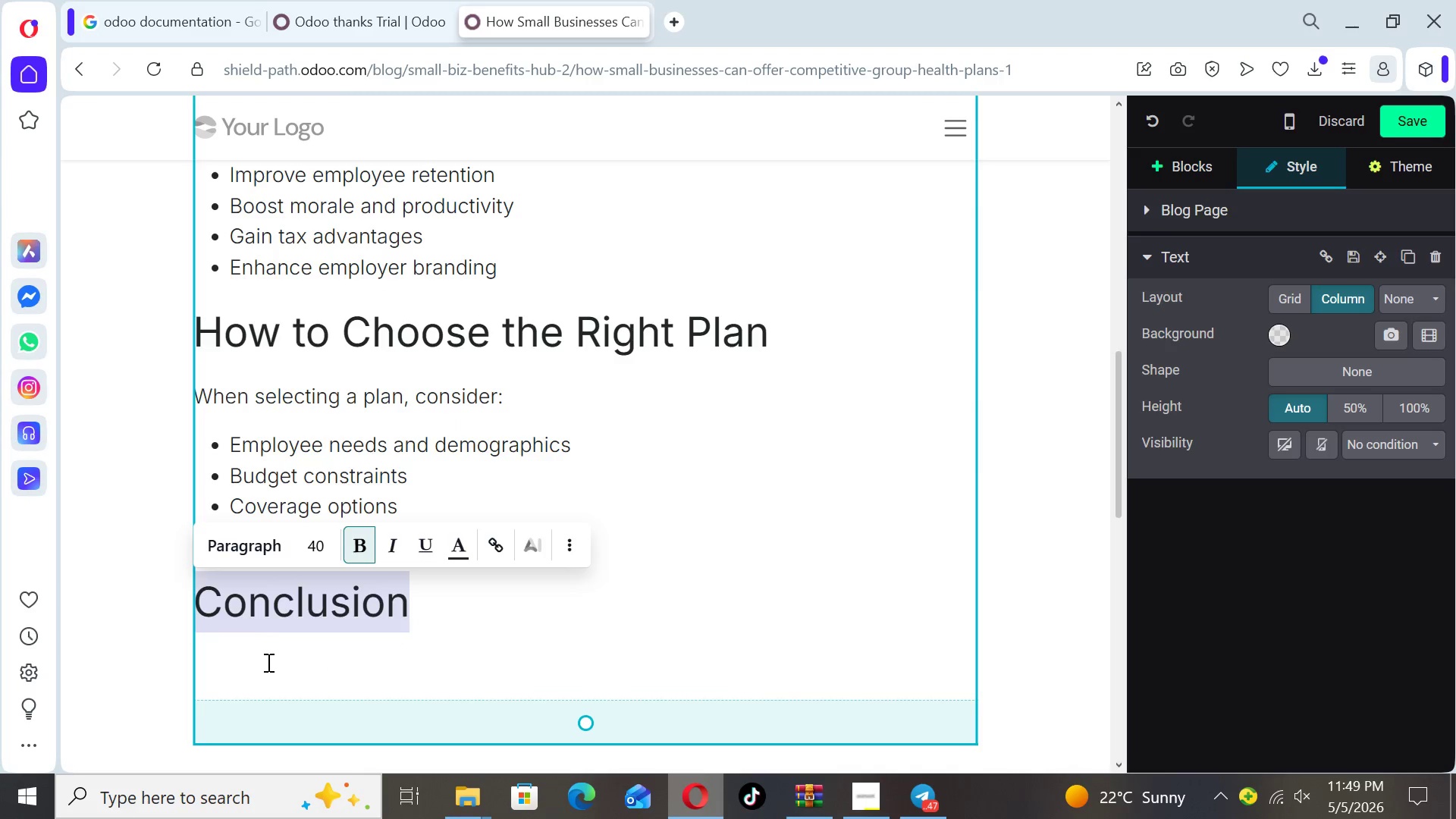 
left_click([260, 675])
 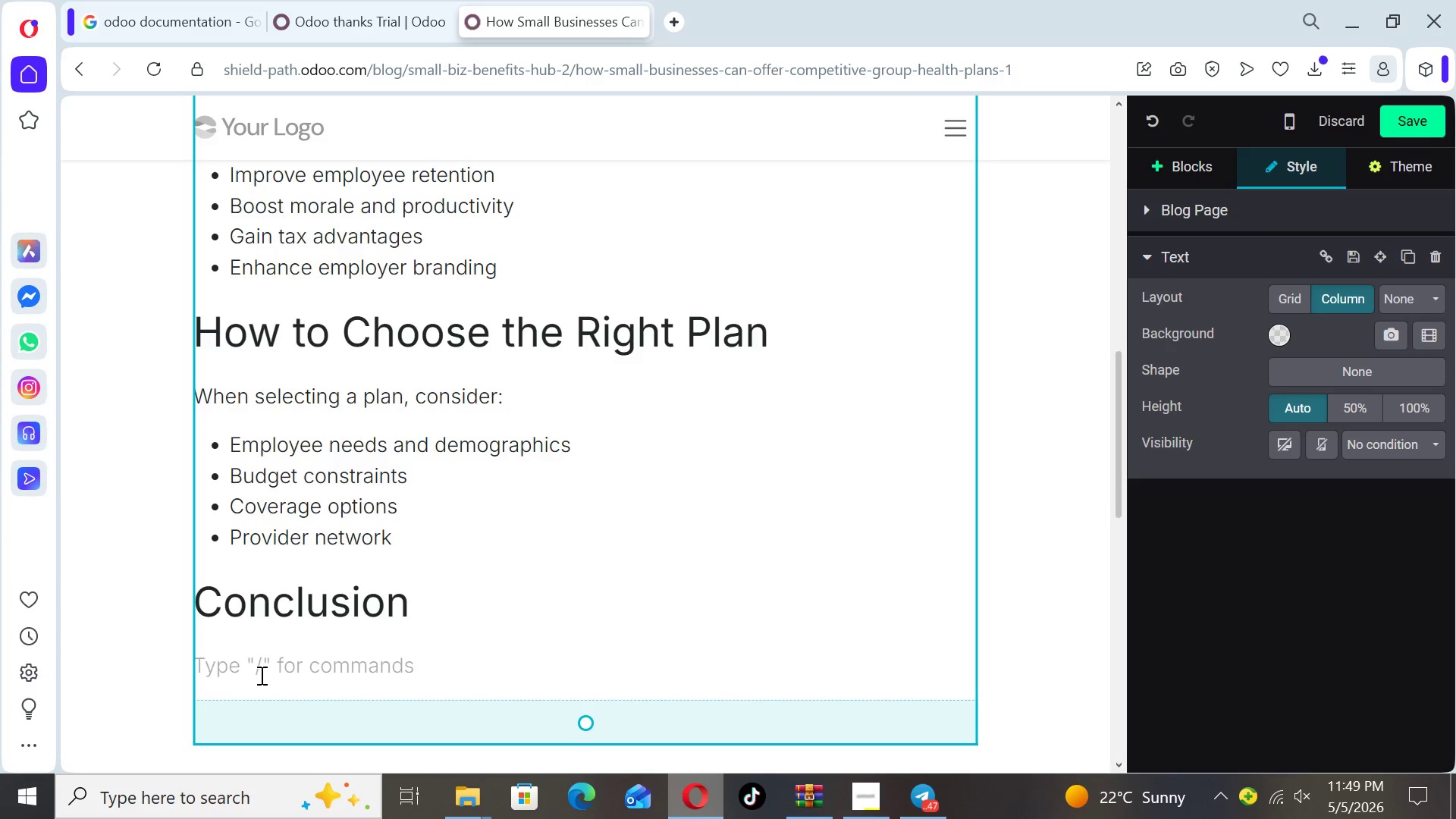 
type(Offering a group health plan is no longer optional for growing businesses)
 